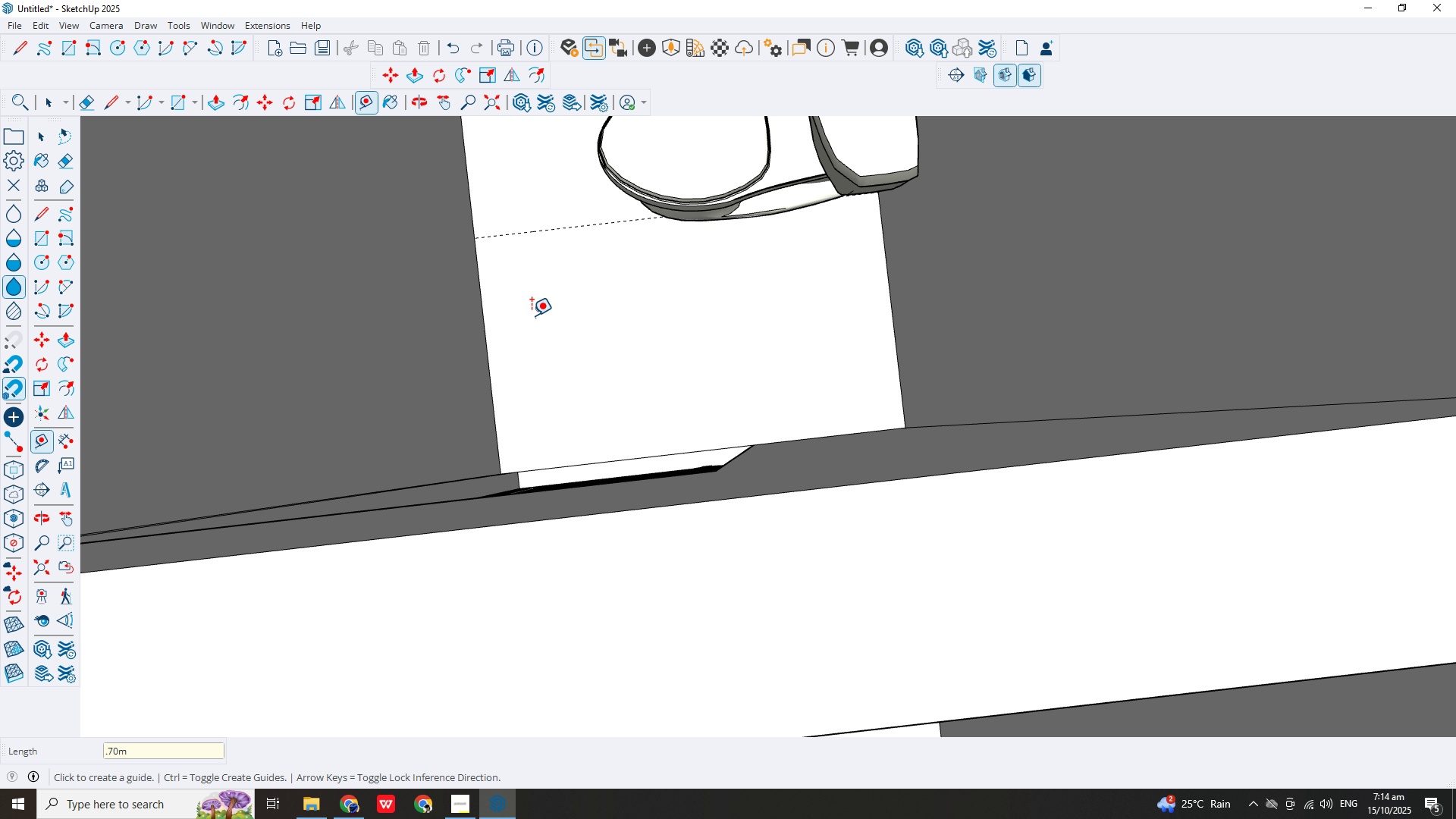 
key(Enter)
 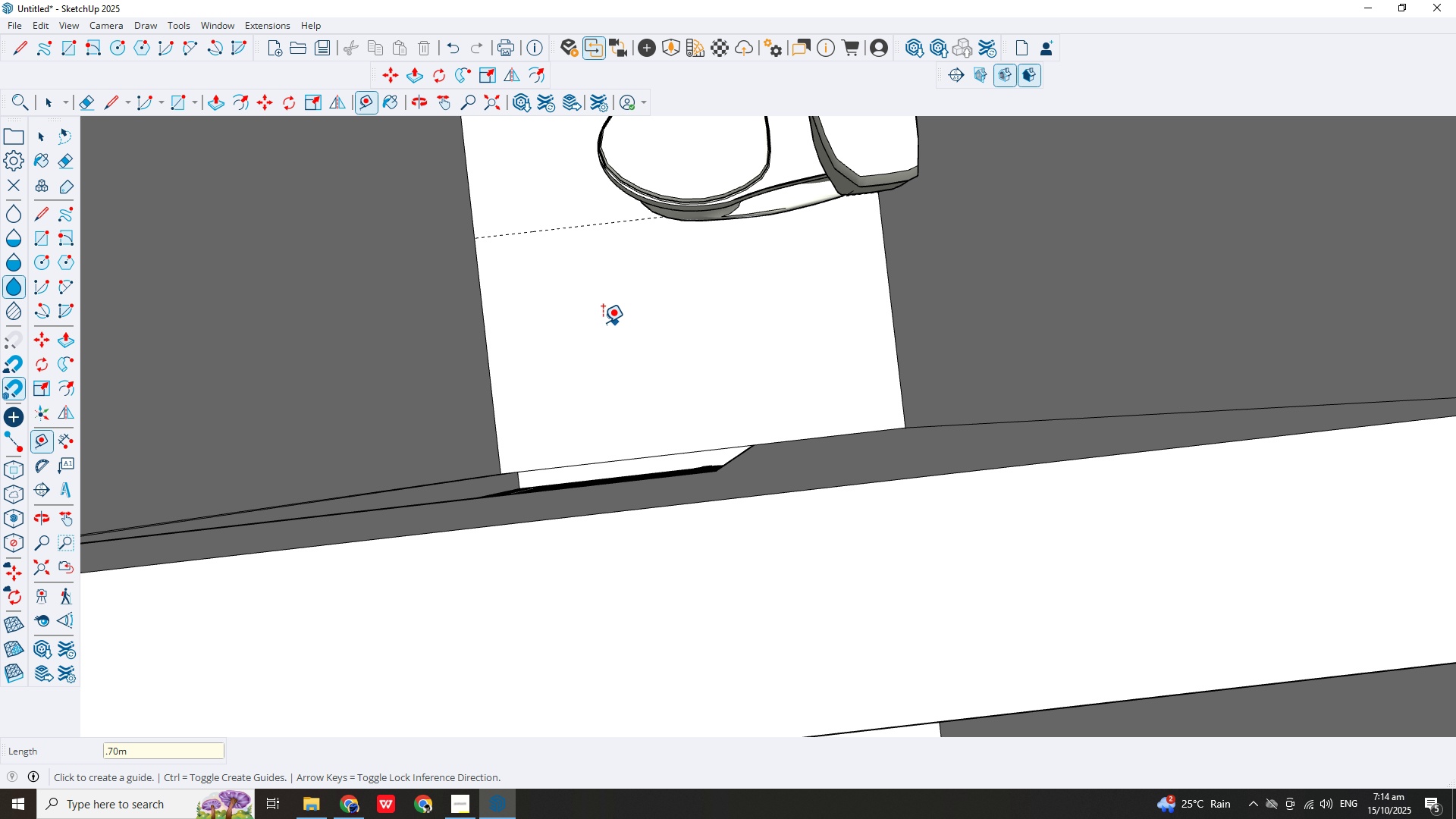 
mouse_move([305, 46])
 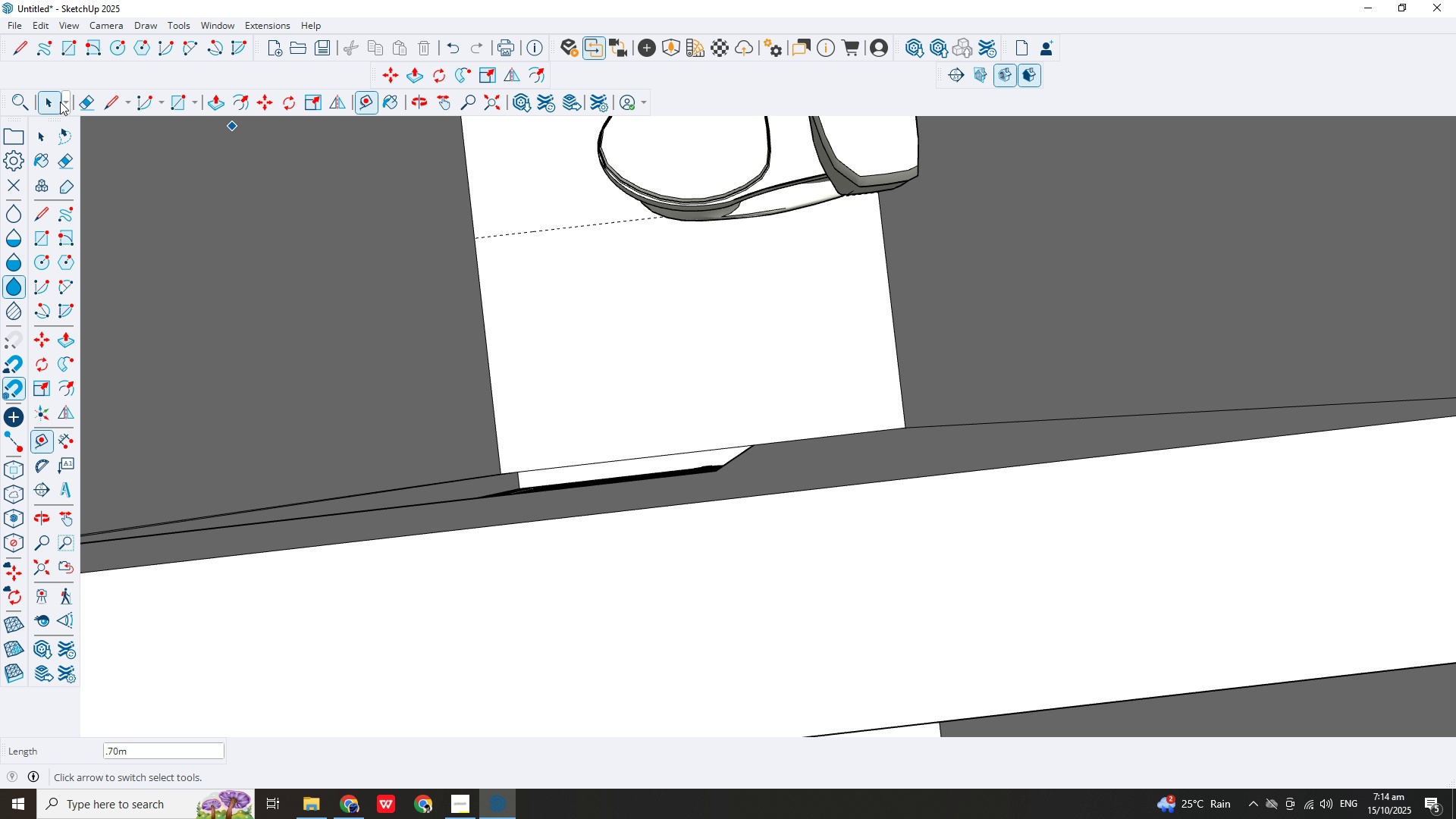 
left_click([53, 100])
 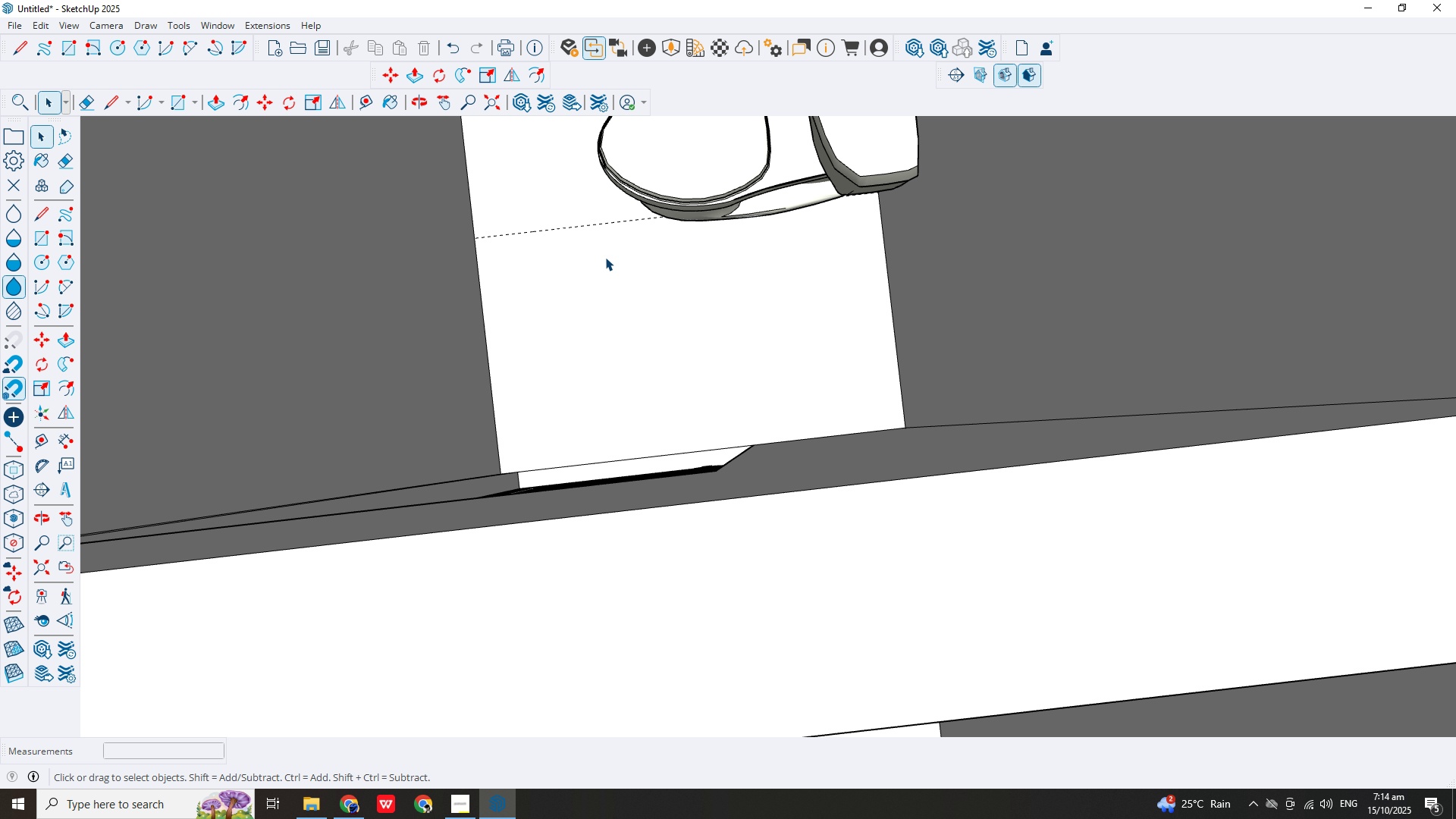 
scroll: coordinate [606, 259], scroll_direction: down, amount: 3.0
 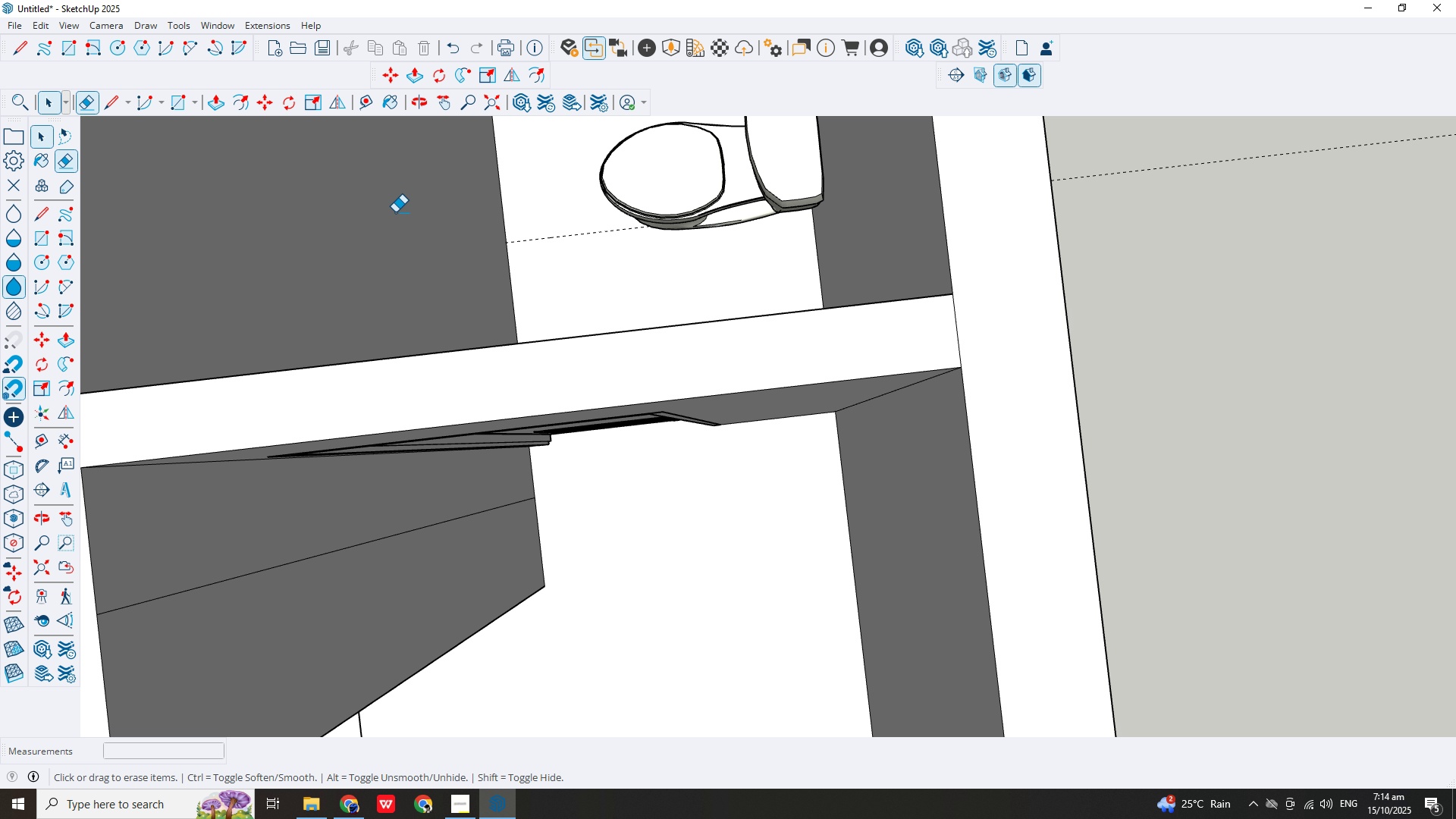 
left_click_drag(start_coordinate=[577, 227], to_coordinate=[584, 252])
 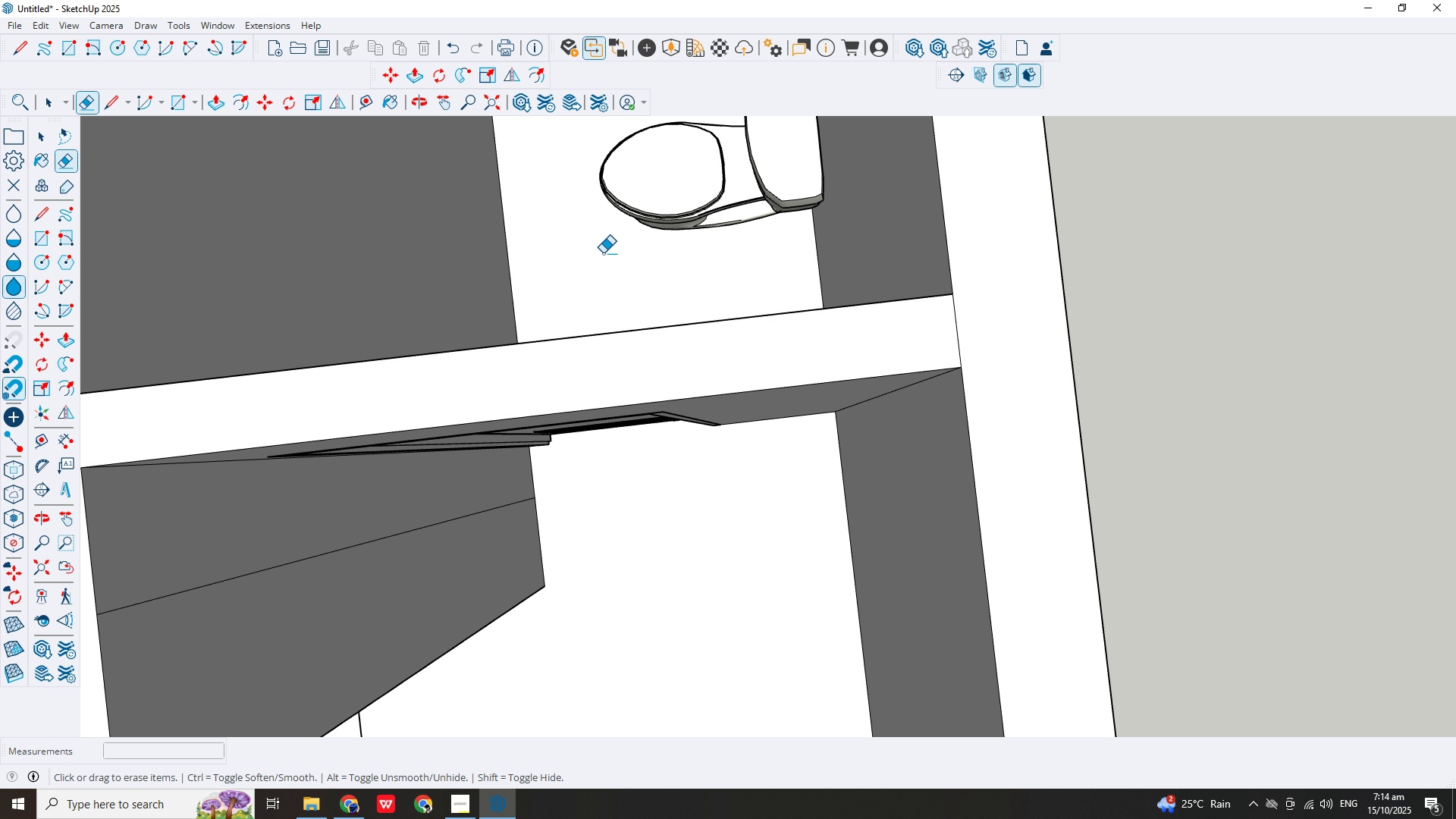 
scroll: coordinate [654, 372], scroll_direction: down, amount: 8.0
 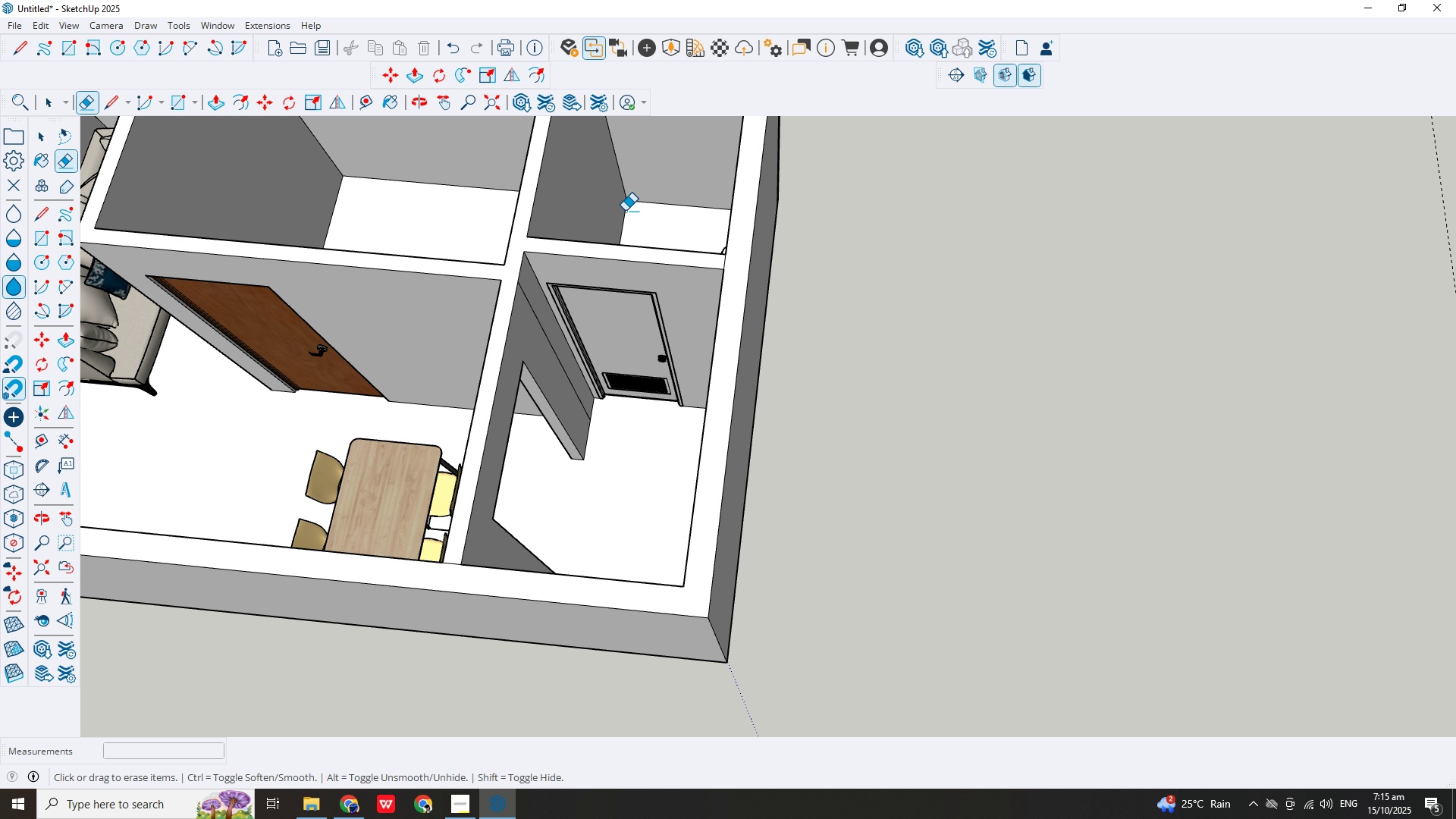 
scroll: coordinate [704, 348], scroll_direction: up, amount: 7.0
 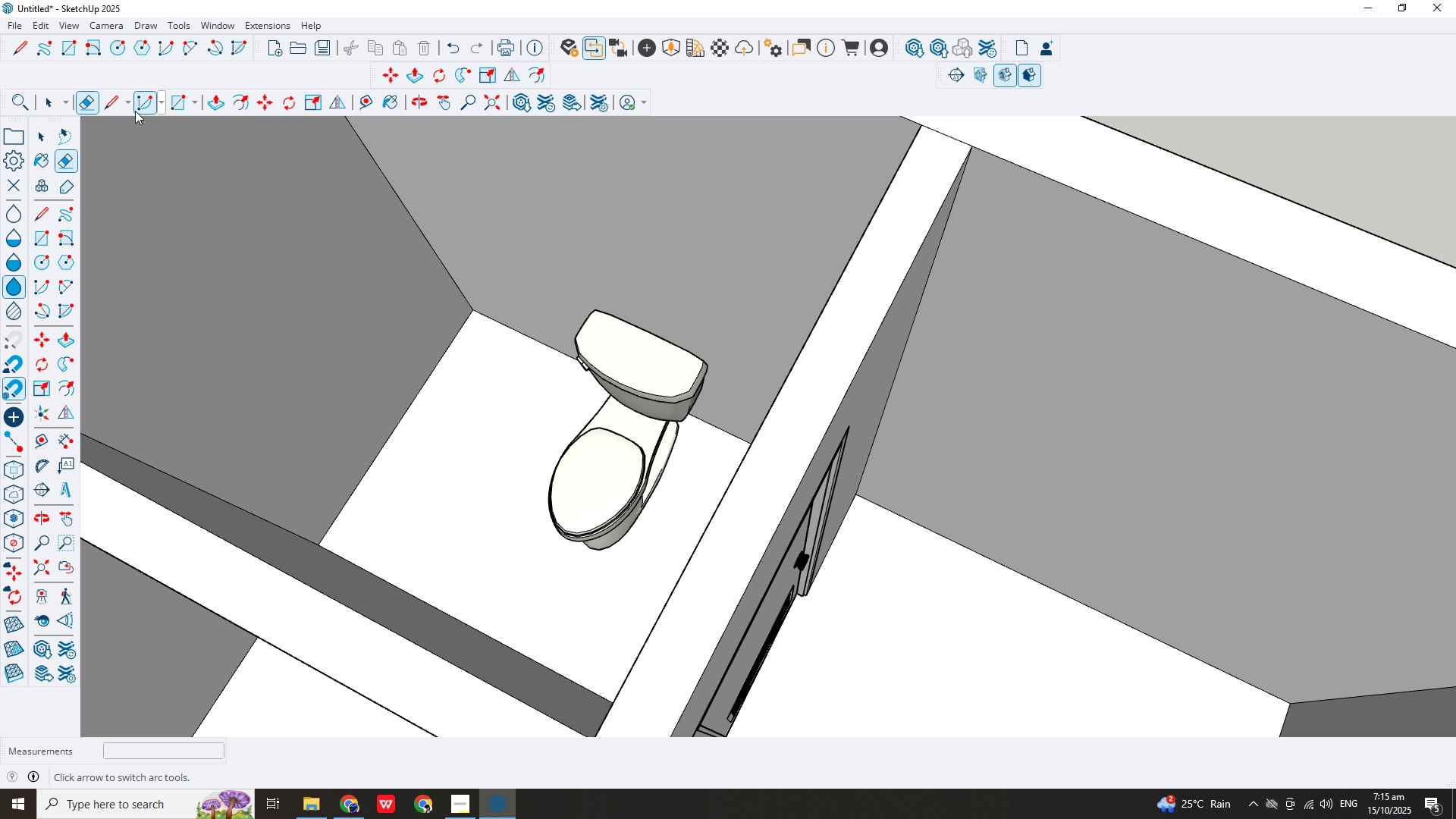 
scroll: coordinate [808, 351], scroll_direction: down, amount: 14.0
 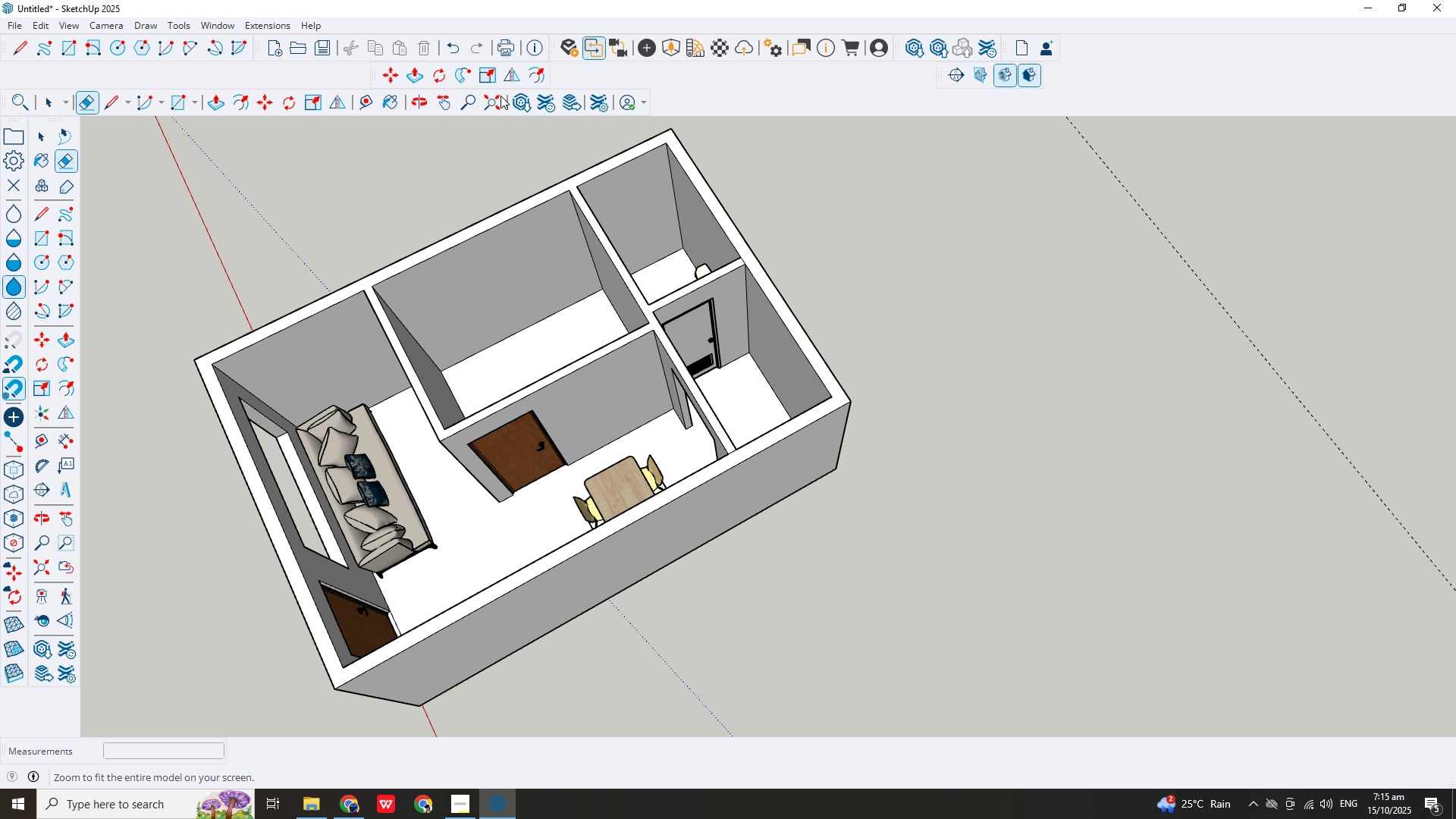 
left_click([518, 96])
 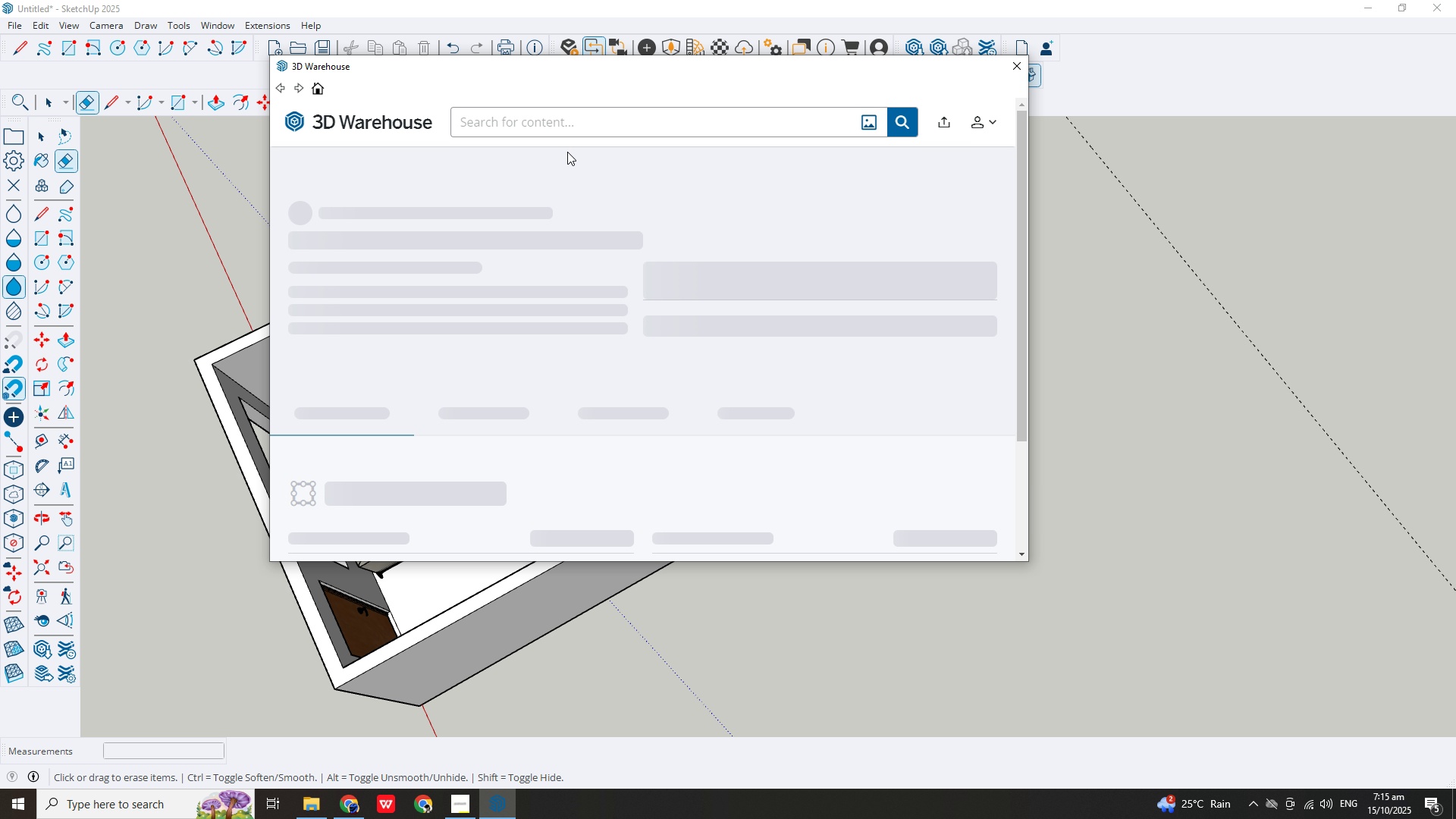 
left_click([575, 124])
 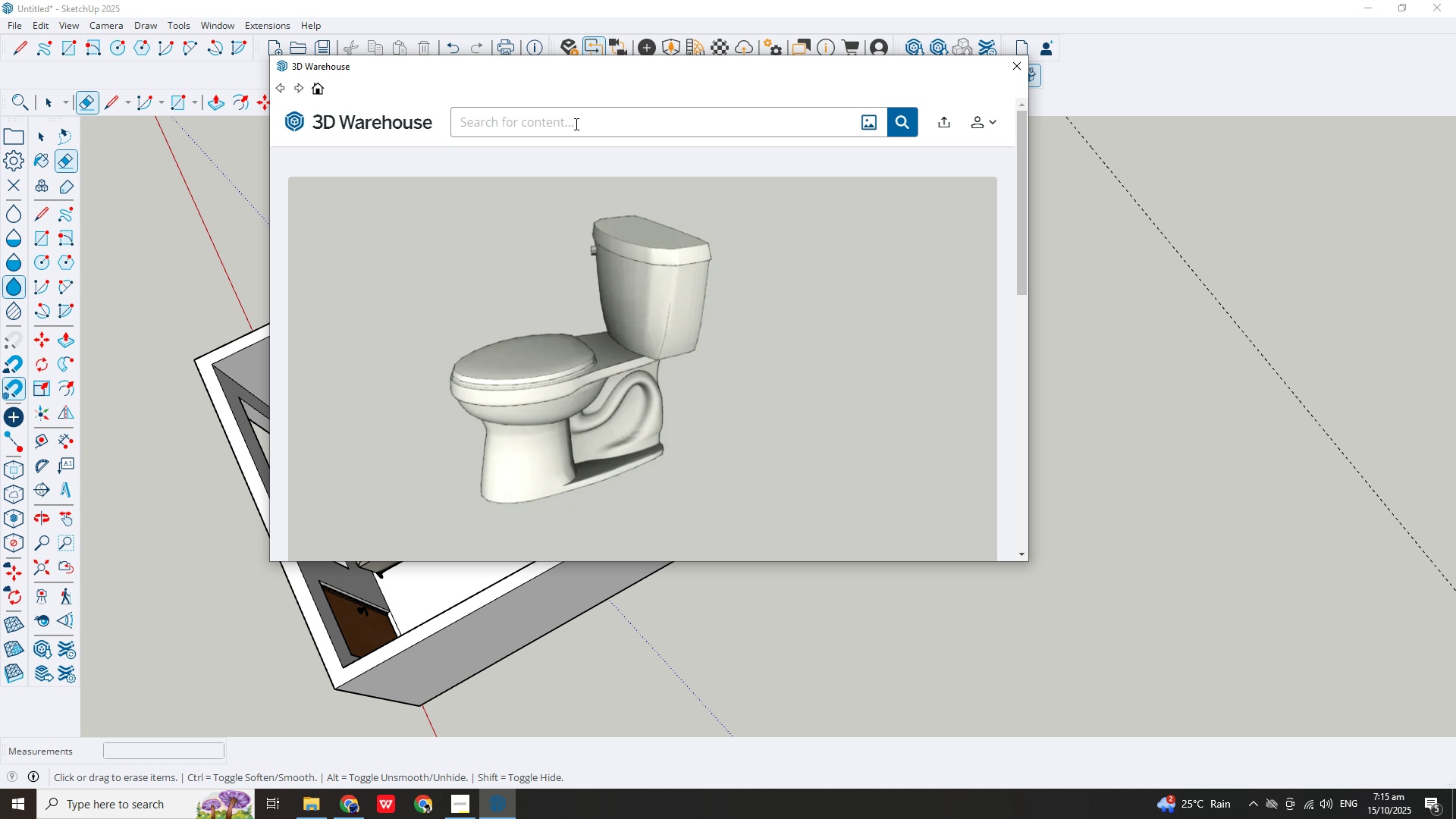 
type(kitchen)
 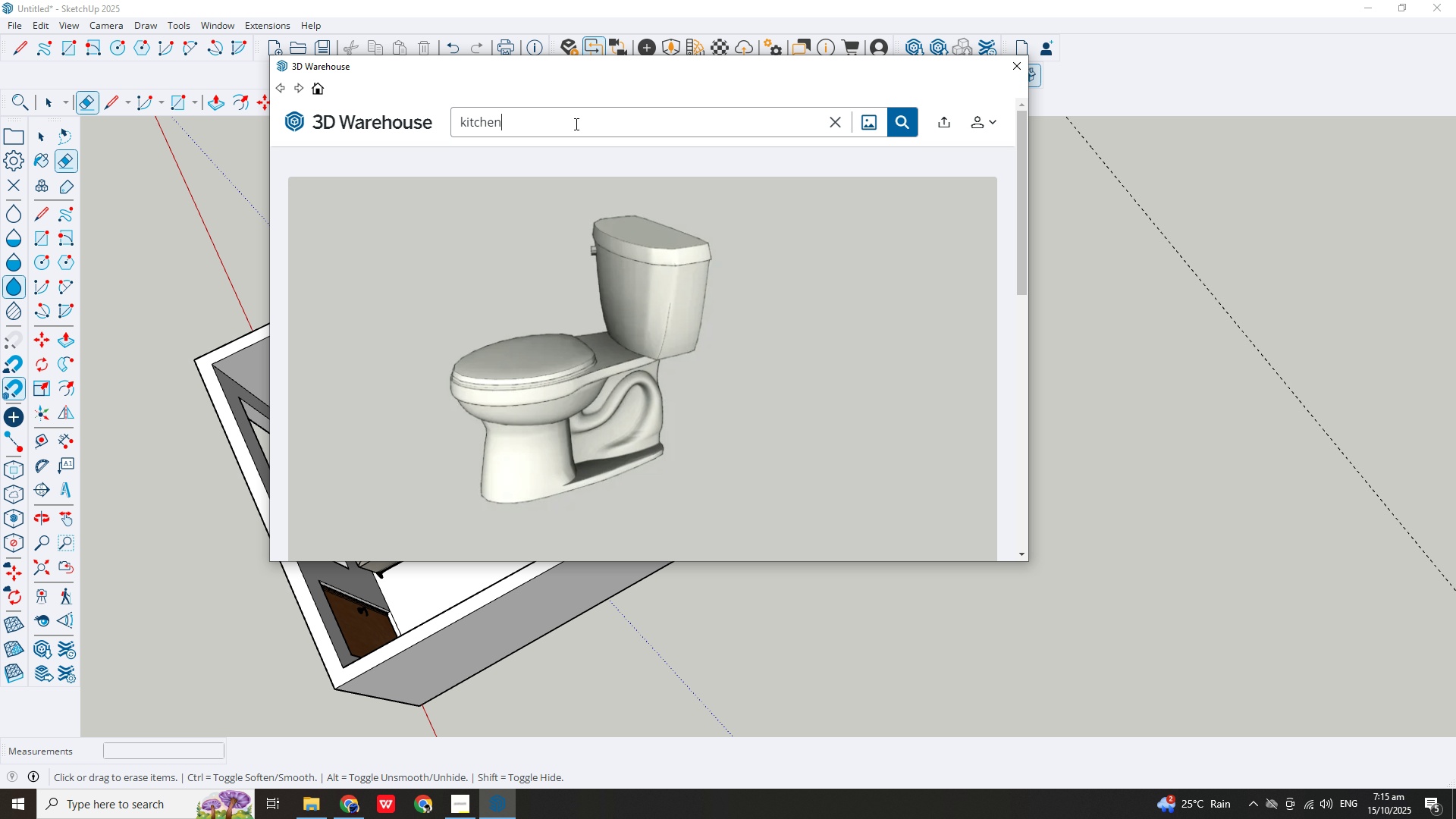 
key(Enter)
 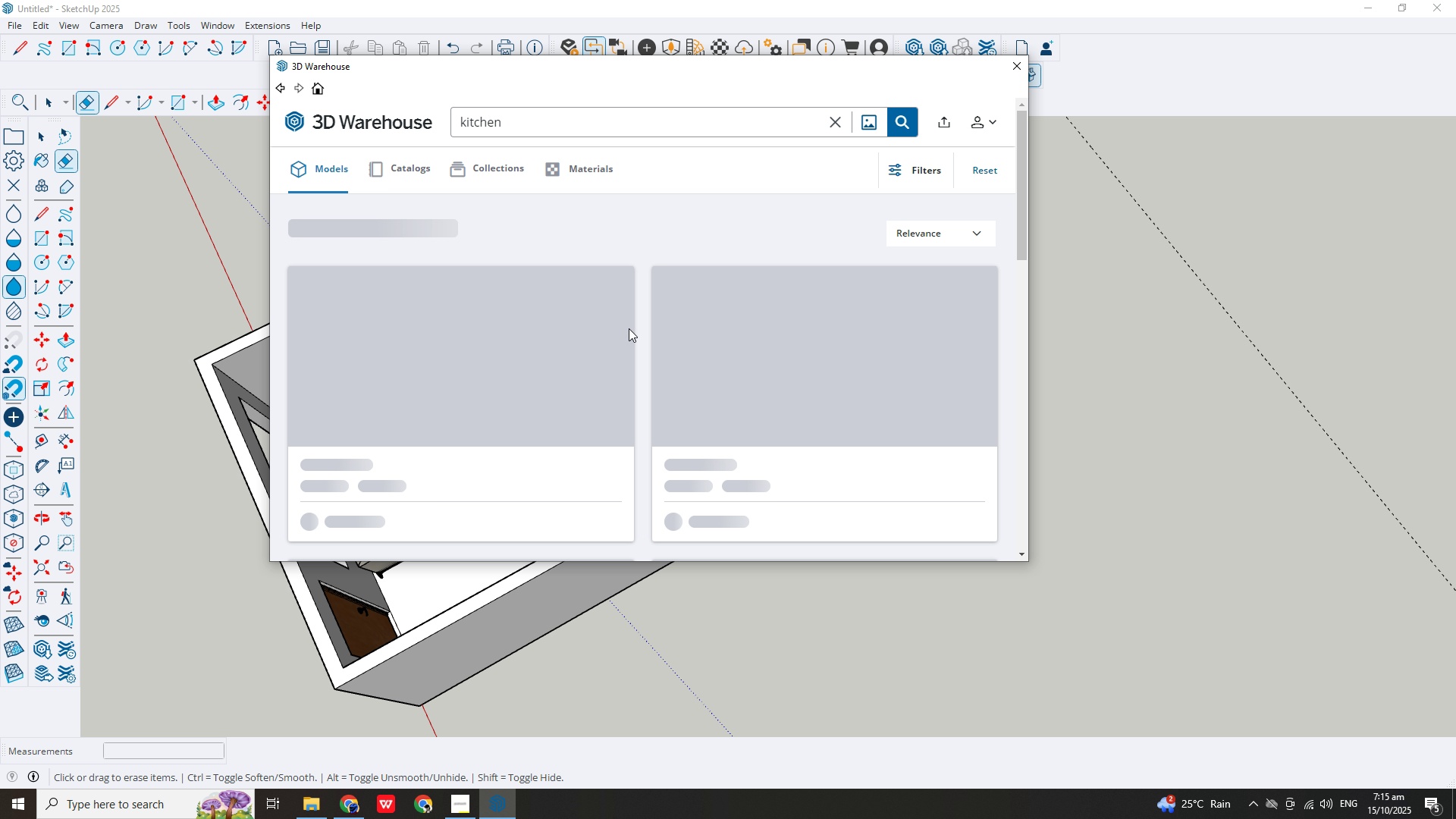 
scroll: coordinate [611, 331], scroll_direction: down, amount: 3.0
 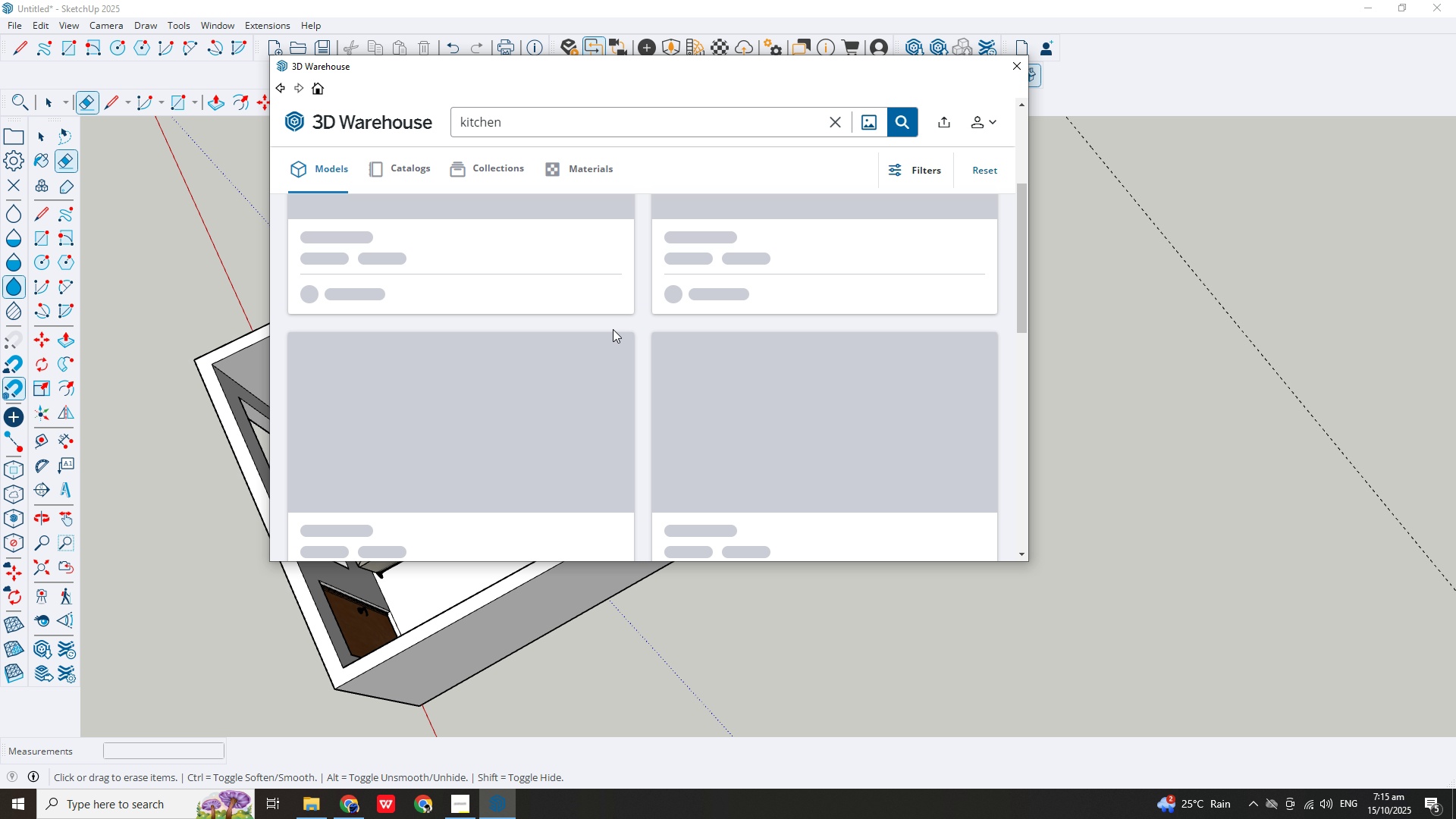 
scroll: coordinate [613, 325], scroll_direction: up, amount: 4.0
 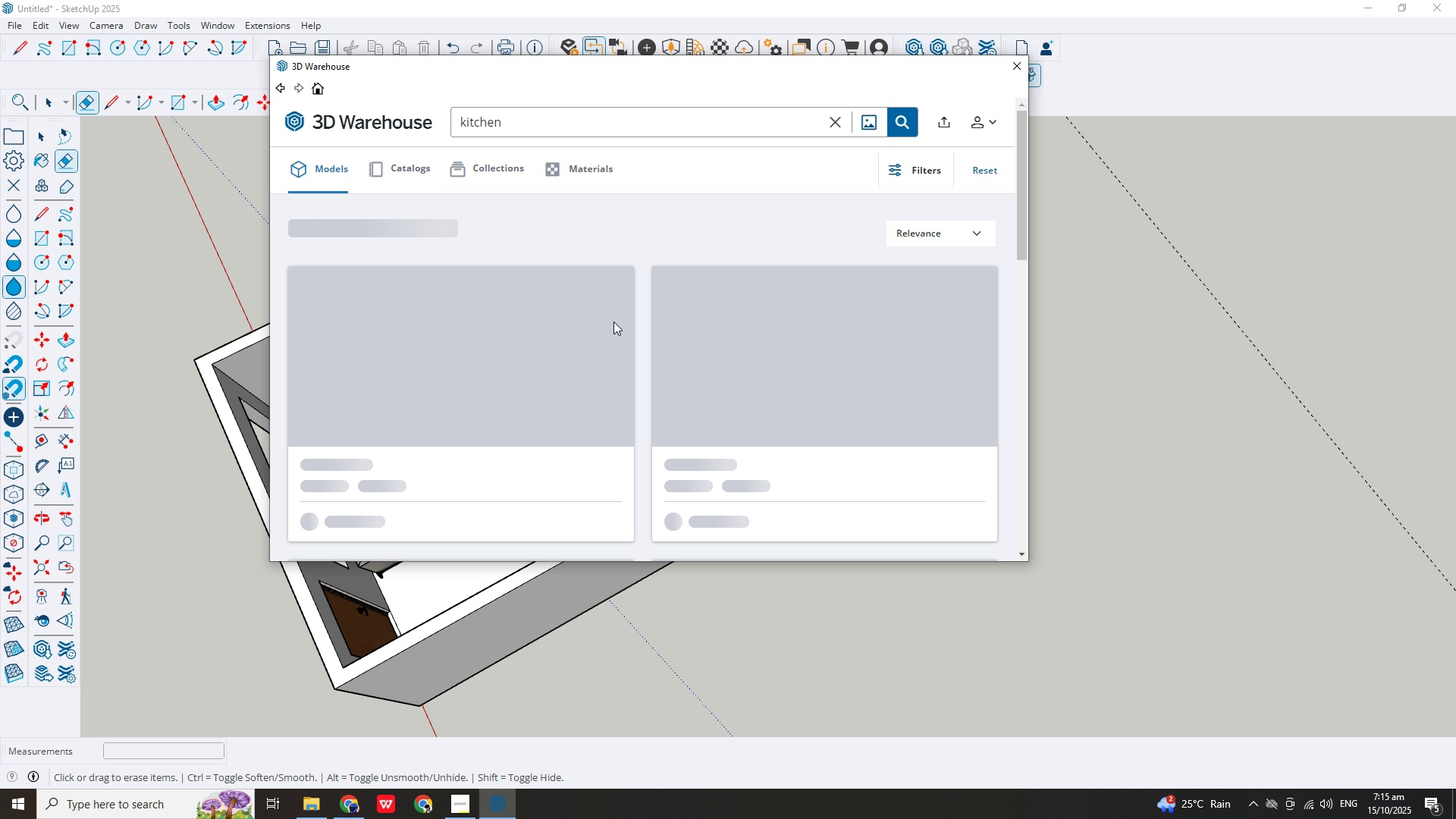 
scroll: coordinate [608, 322], scroll_direction: down, amount: 8.0
 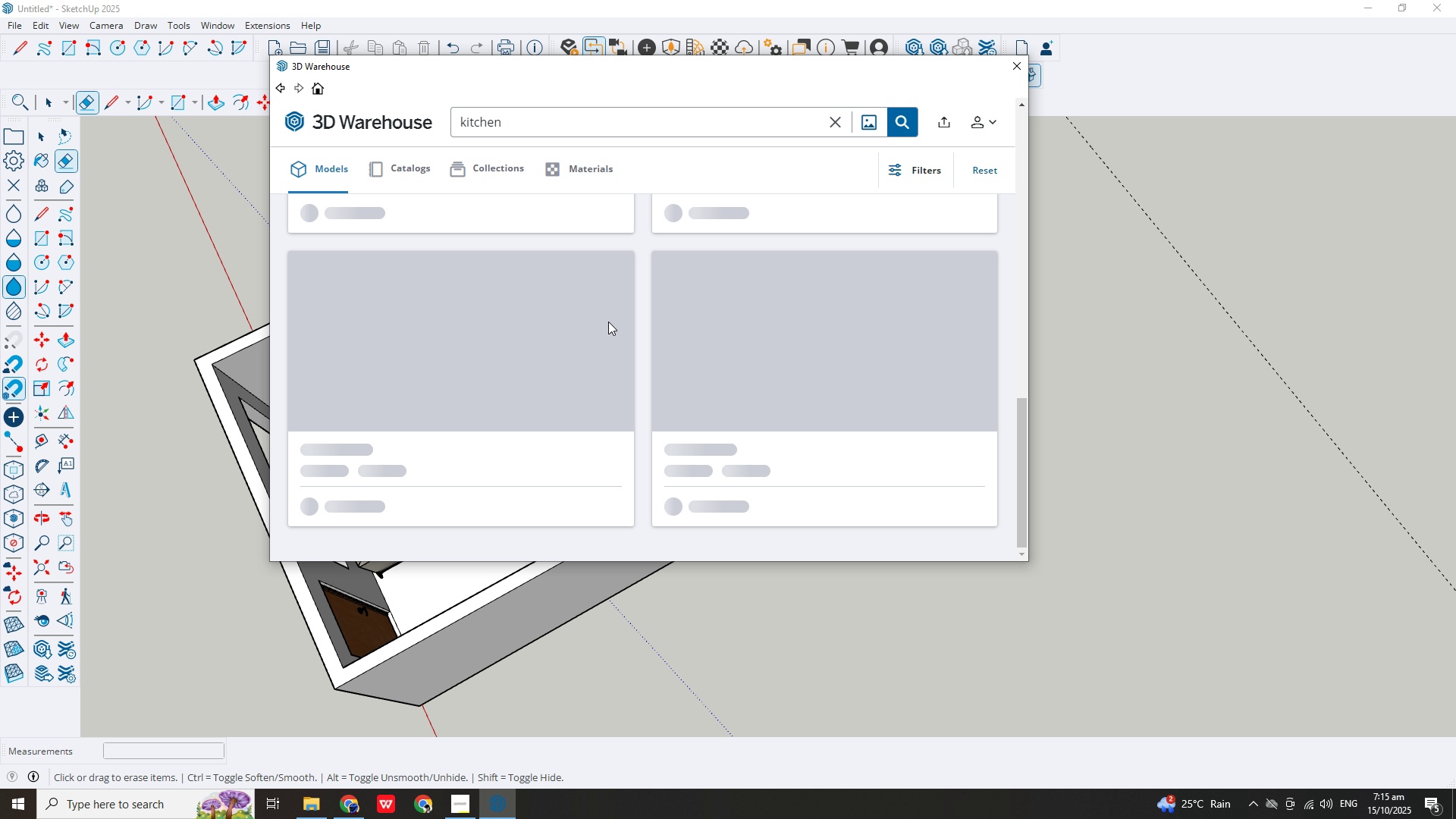 
scroll: coordinate [609, 320], scroll_direction: up, amount: 15.0
 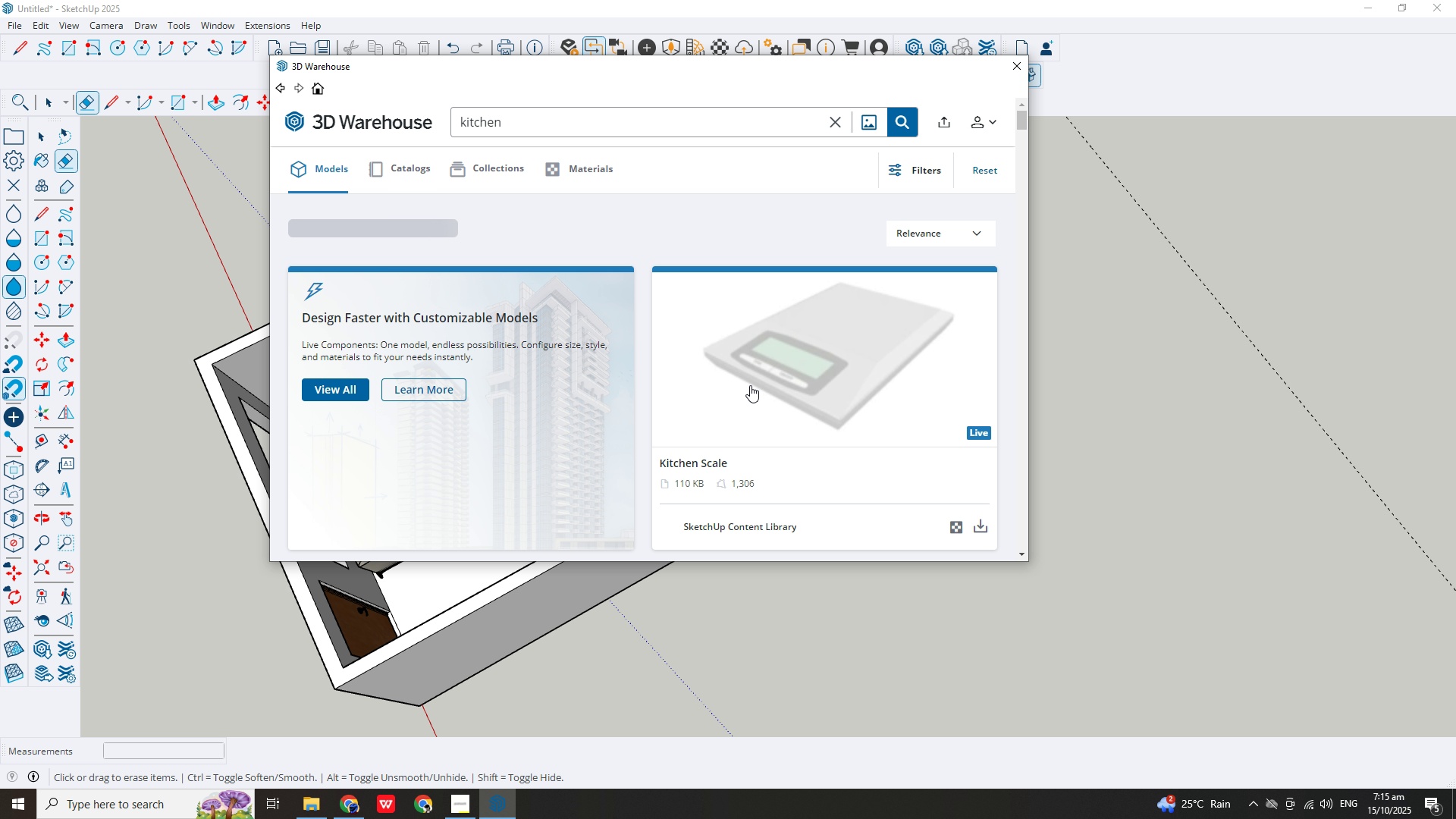 
scroll: coordinate [677, 384], scroll_direction: down, amount: 19.0
 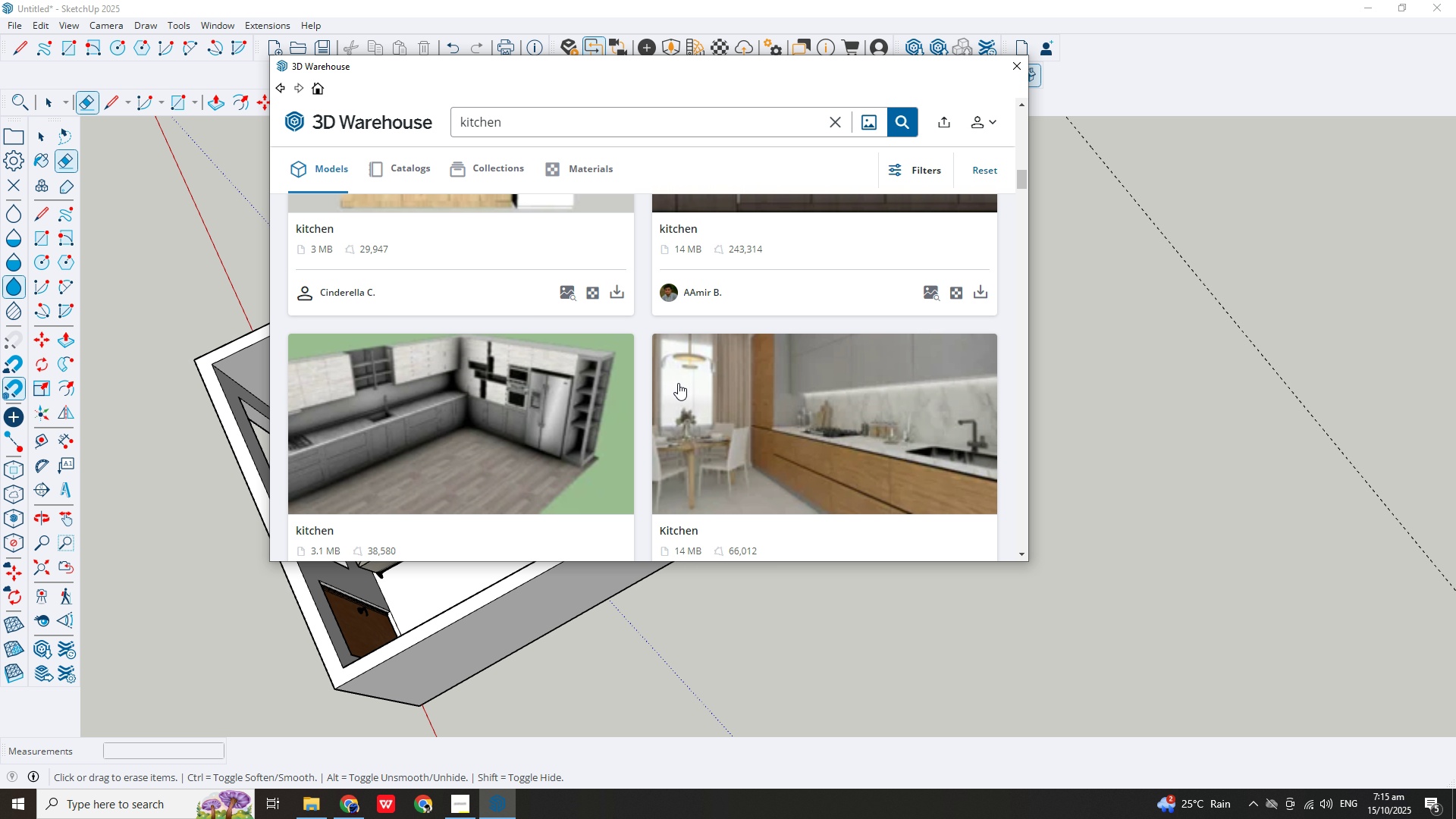 
scroll: coordinate [678, 368], scroll_direction: down, amount: 46.0
 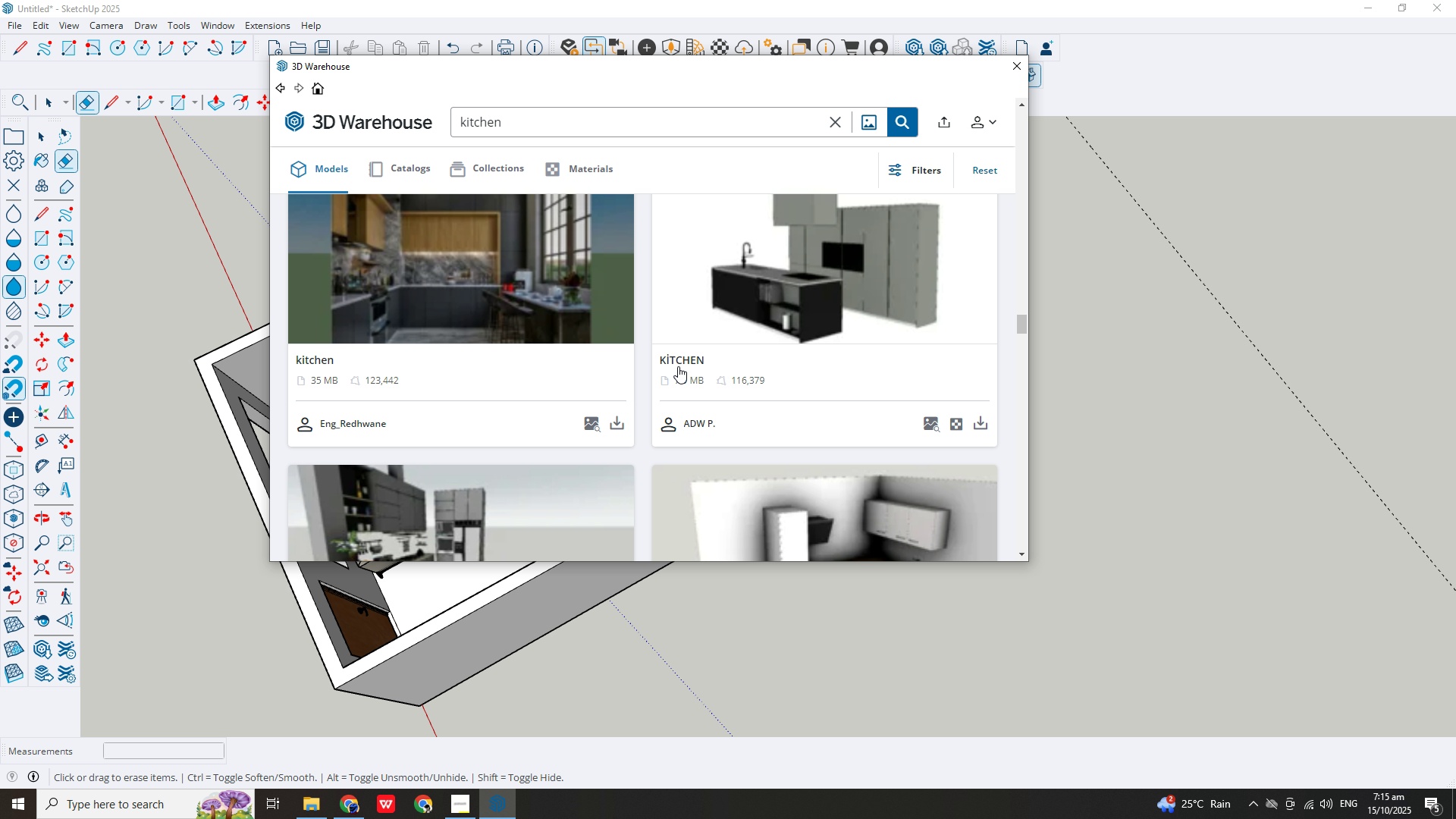 
scroll: coordinate [677, 366], scroll_direction: down, amount: 15.0
 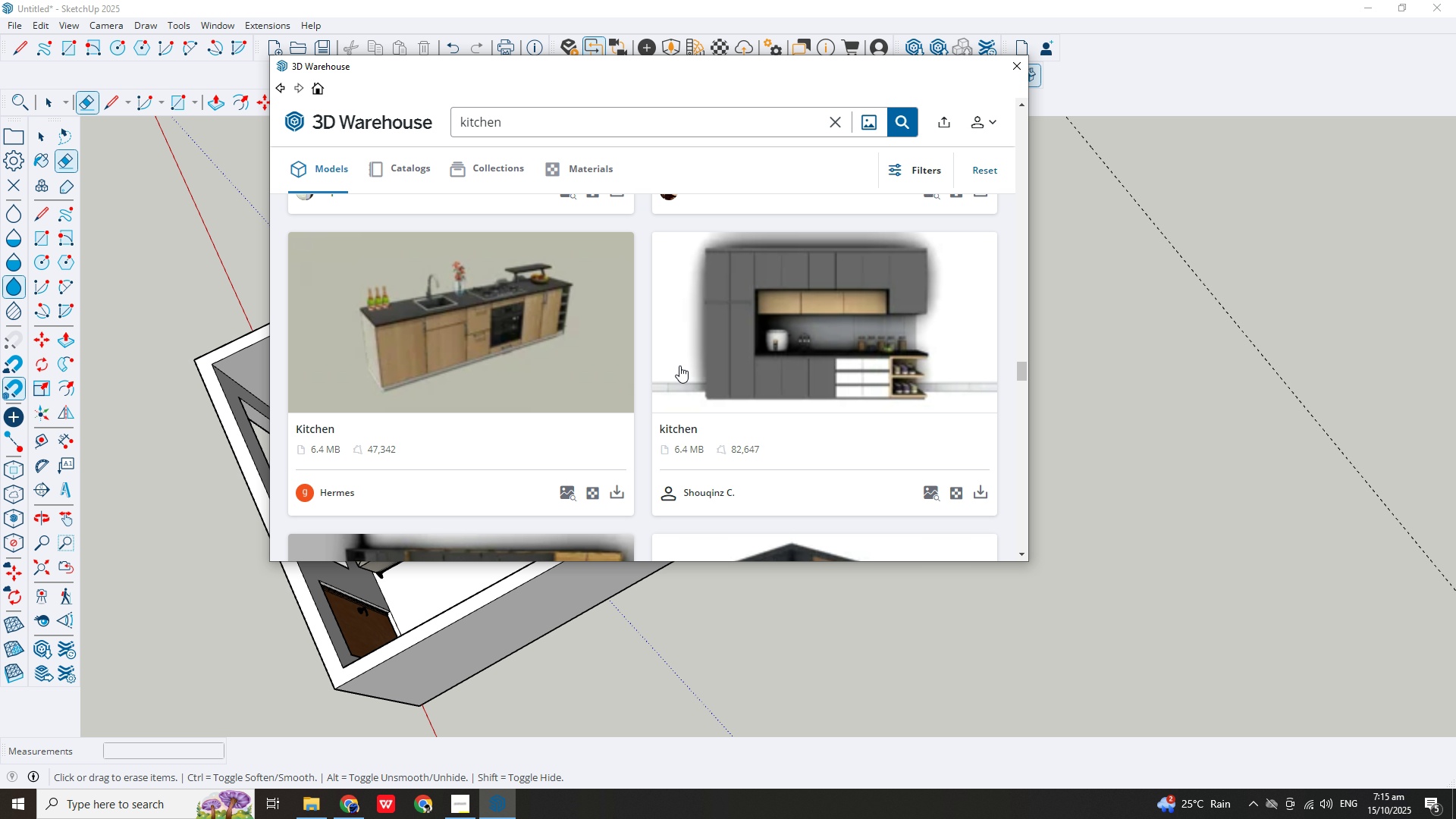 
scroll: coordinate [680, 364], scroll_direction: up, amount: 4.0
 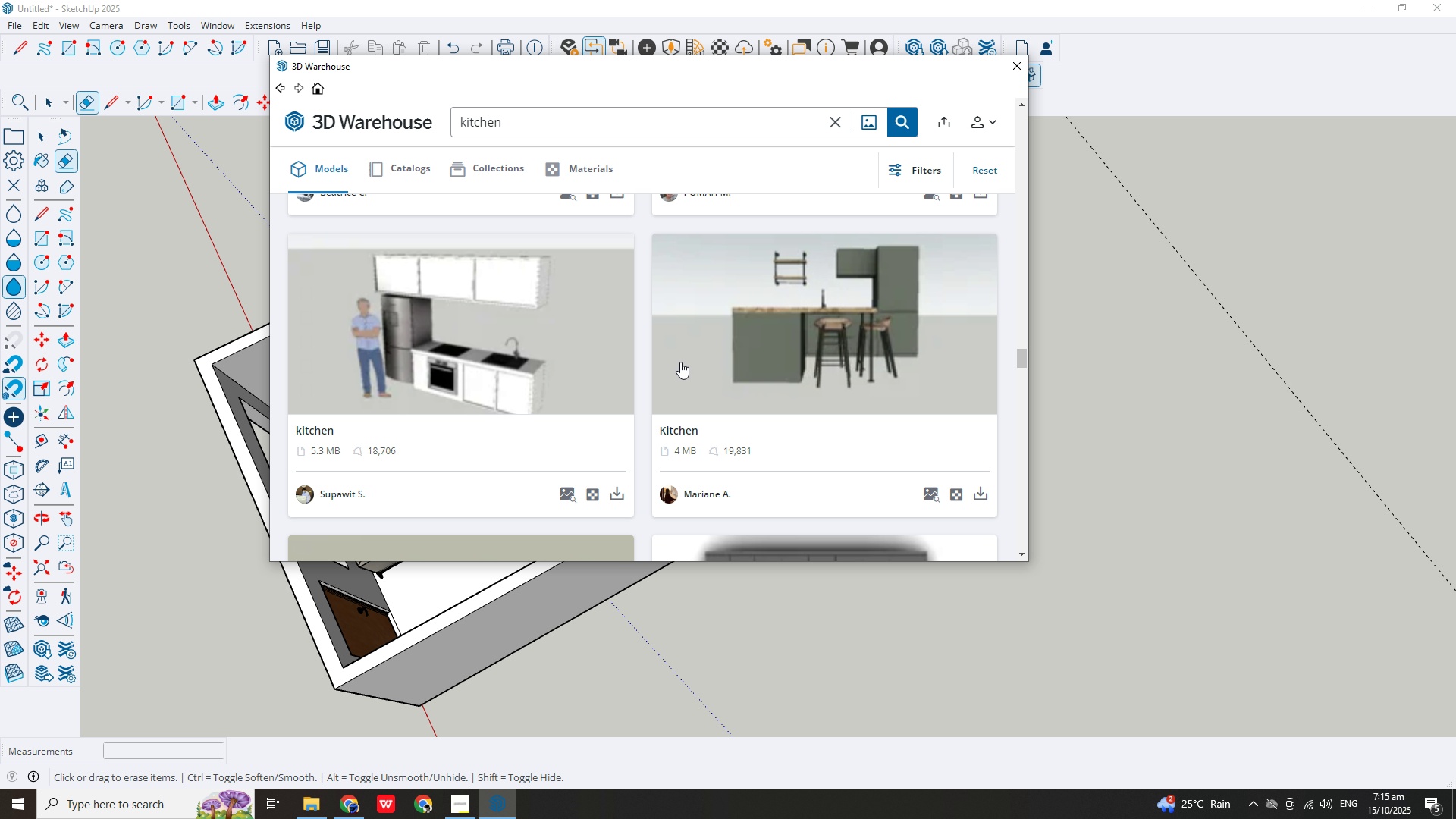 
scroll: coordinate [680, 361], scroll_direction: down, amount: 5.0
 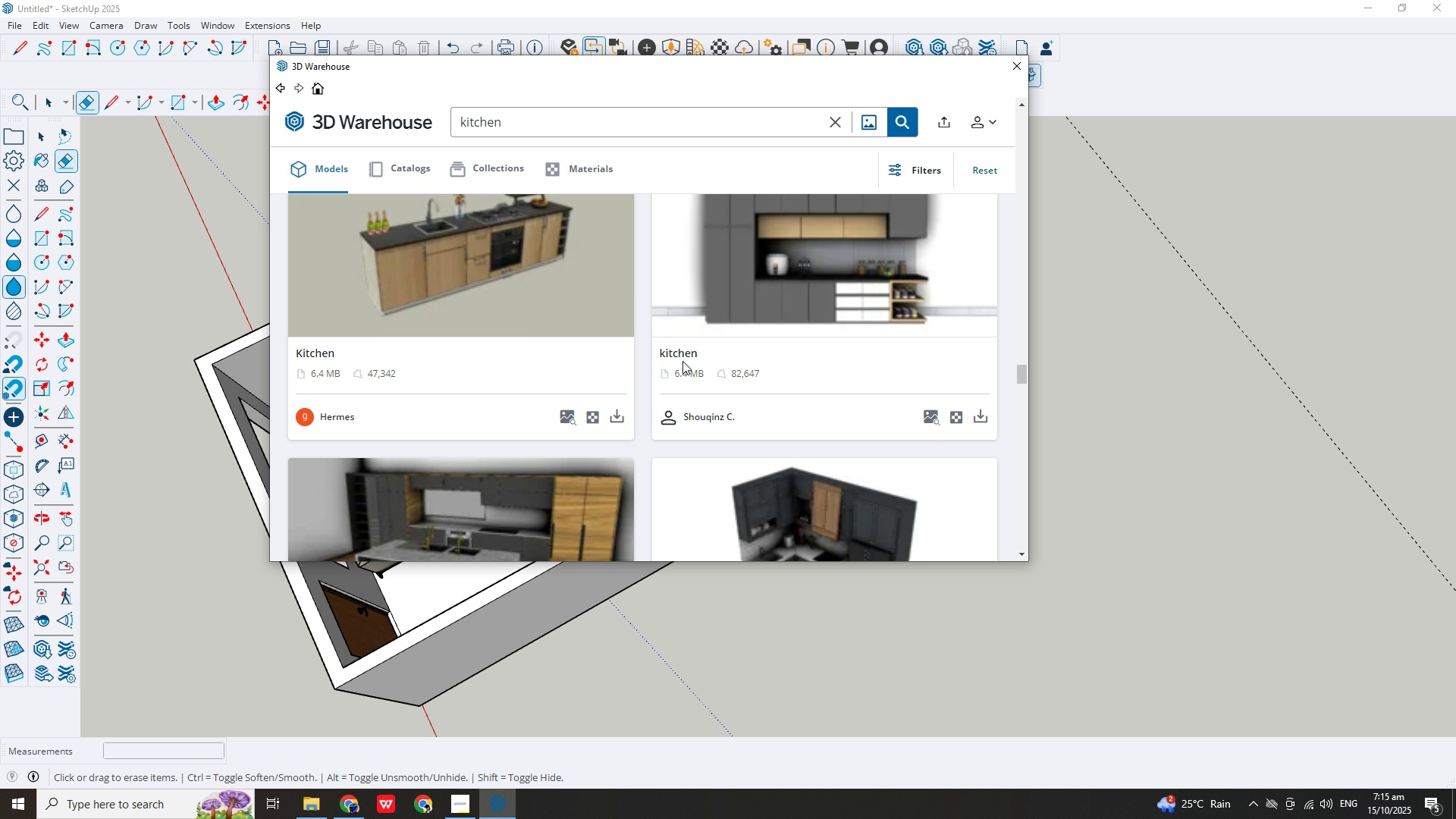 
scroll: coordinate [683, 360], scroll_direction: up, amount: 4.0
 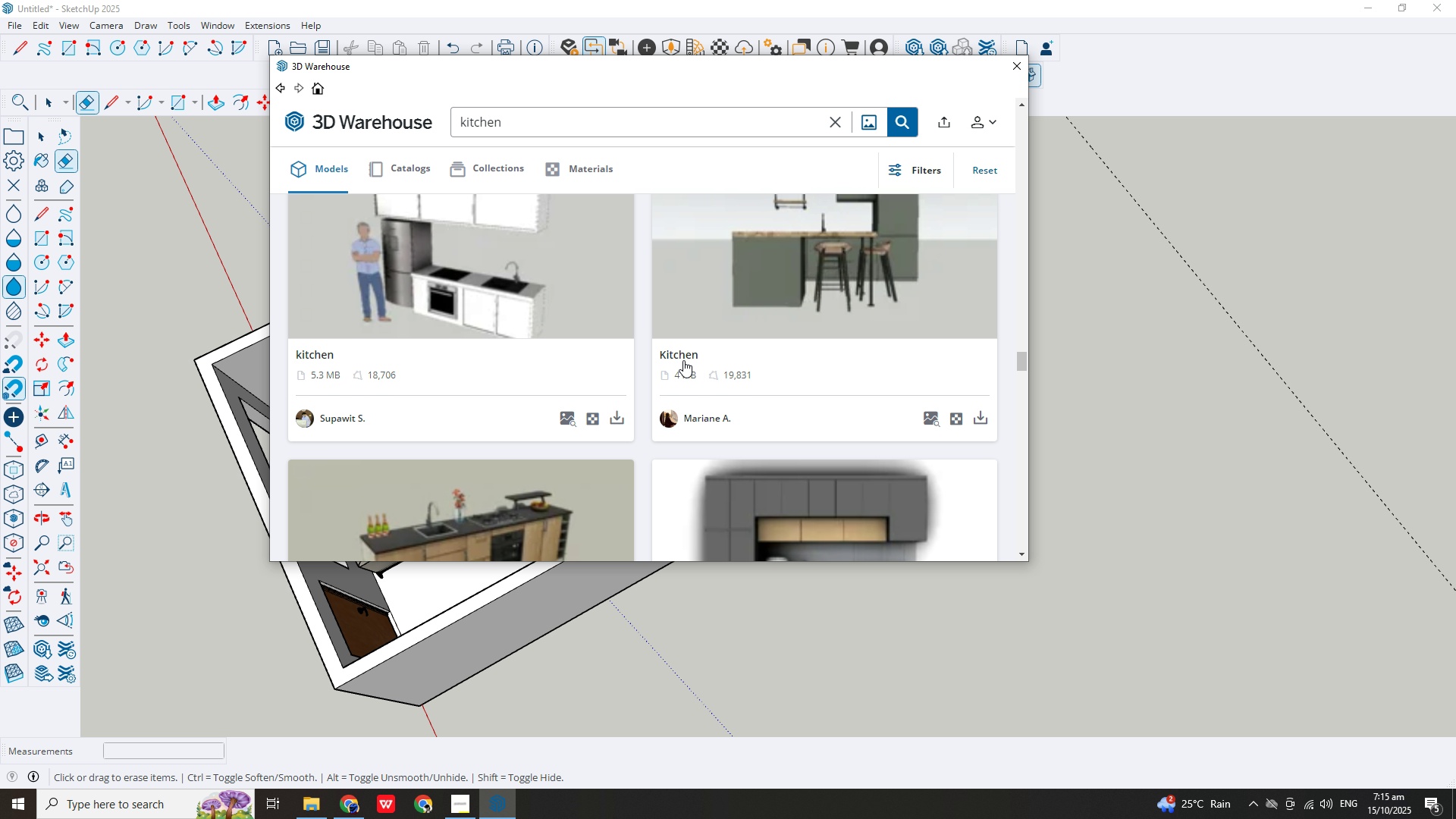 
scroll: coordinate [684, 358], scroll_direction: down, amount: 14.0
 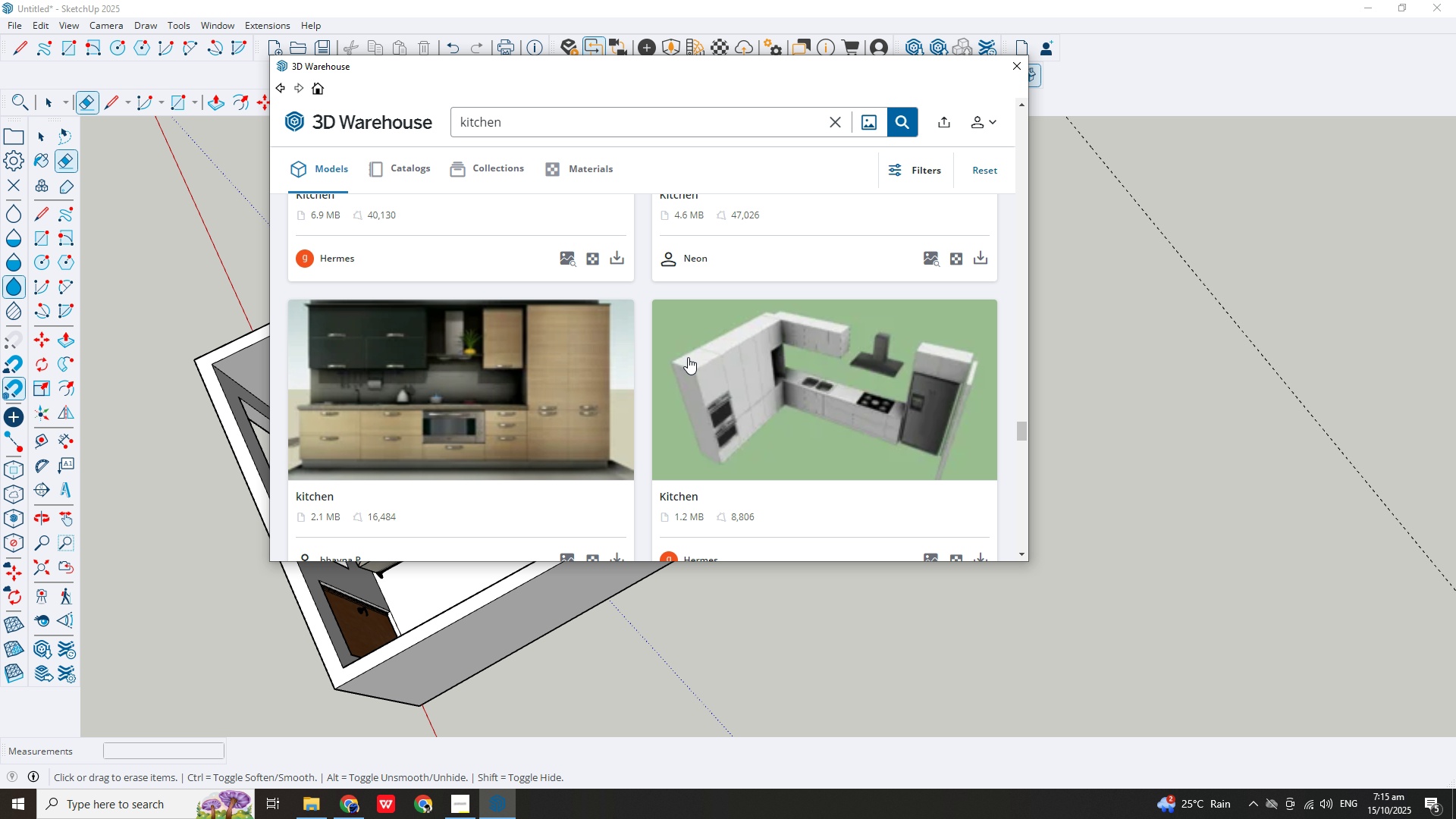 
scroll: coordinate [688, 357], scroll_direction: up, amount: 4.0
 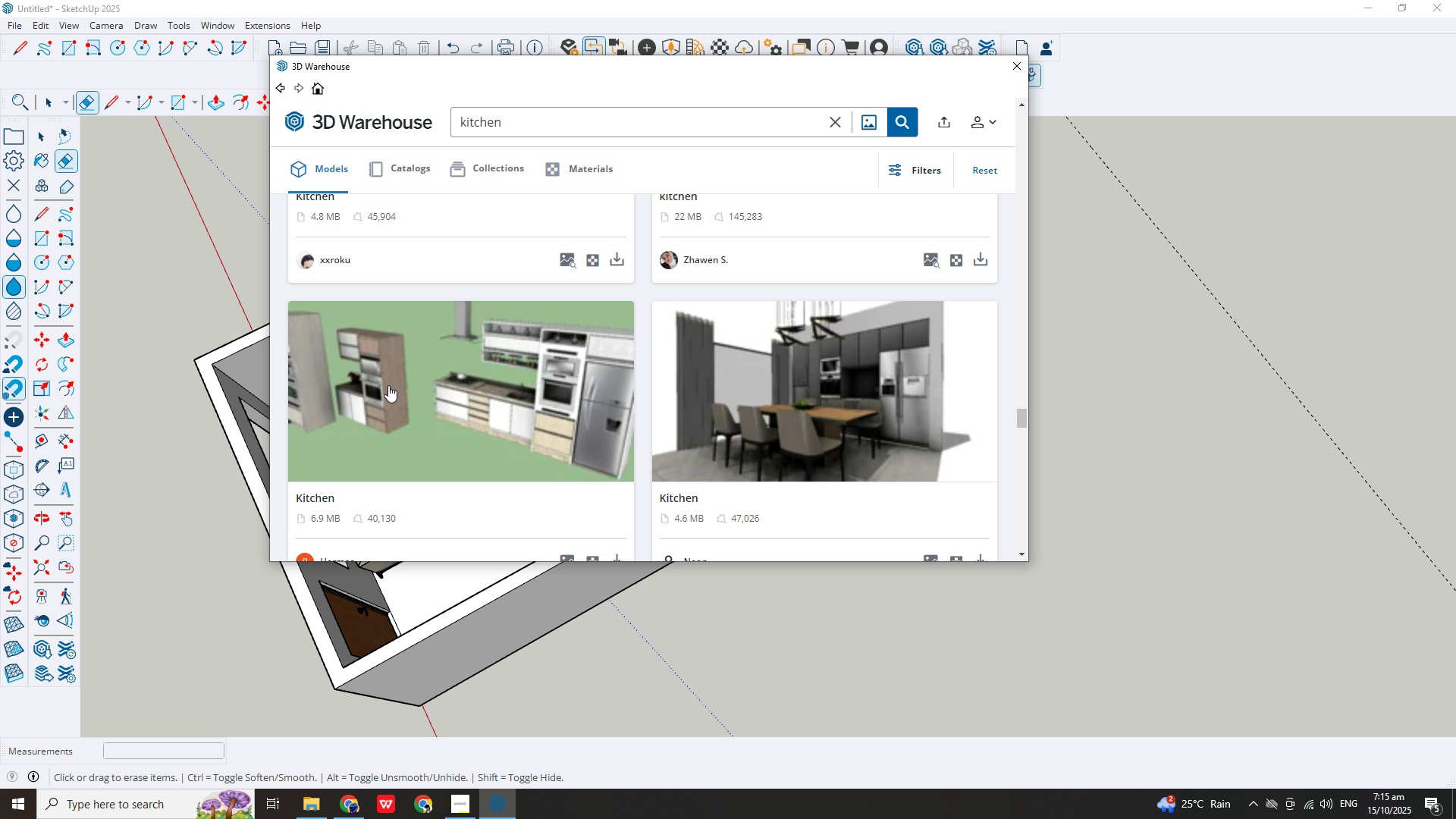 
left_click([382, 381])
 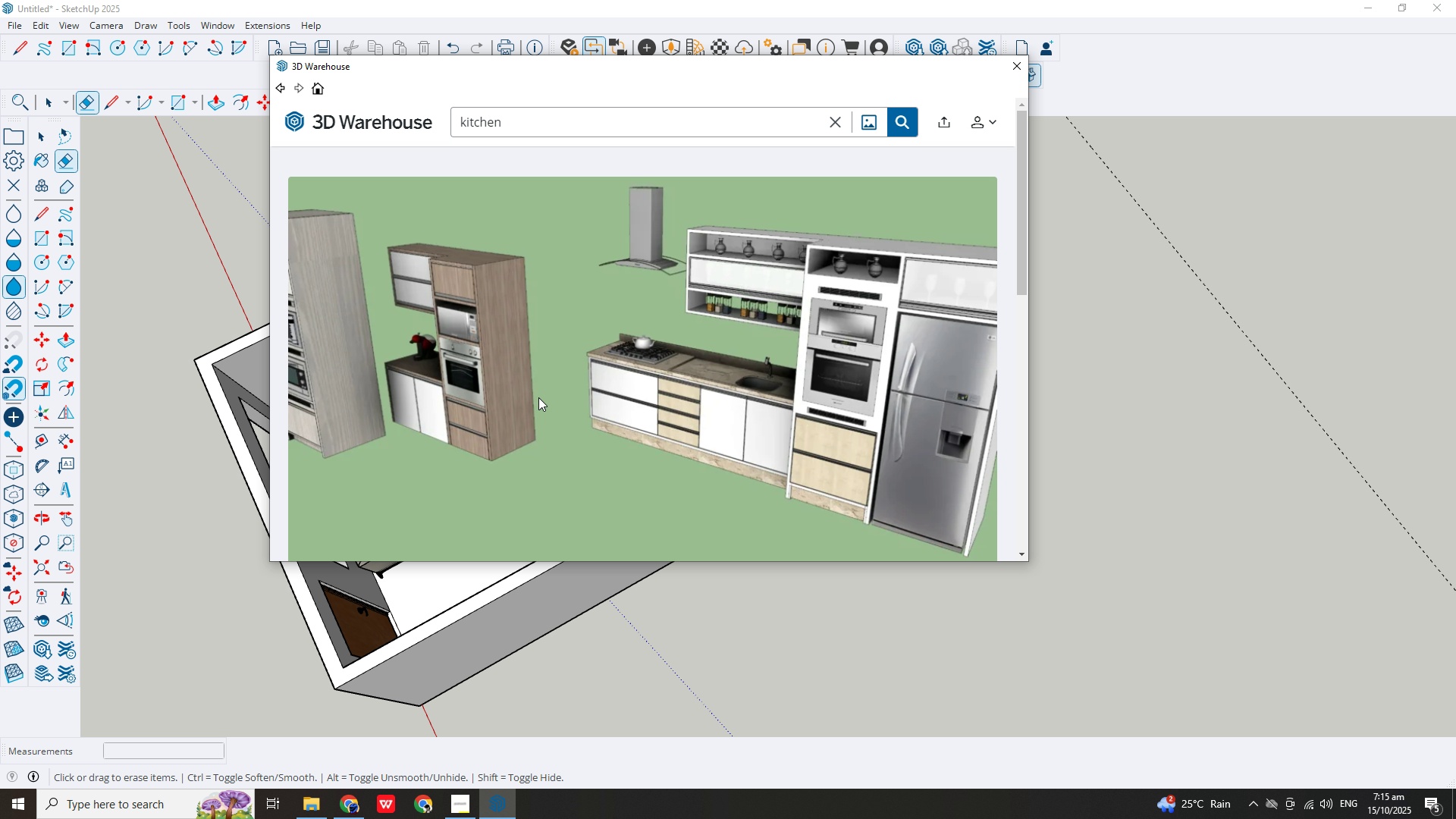 
scroll: coordinate [539, 396], scroll_direction: down, amount: 4.0
 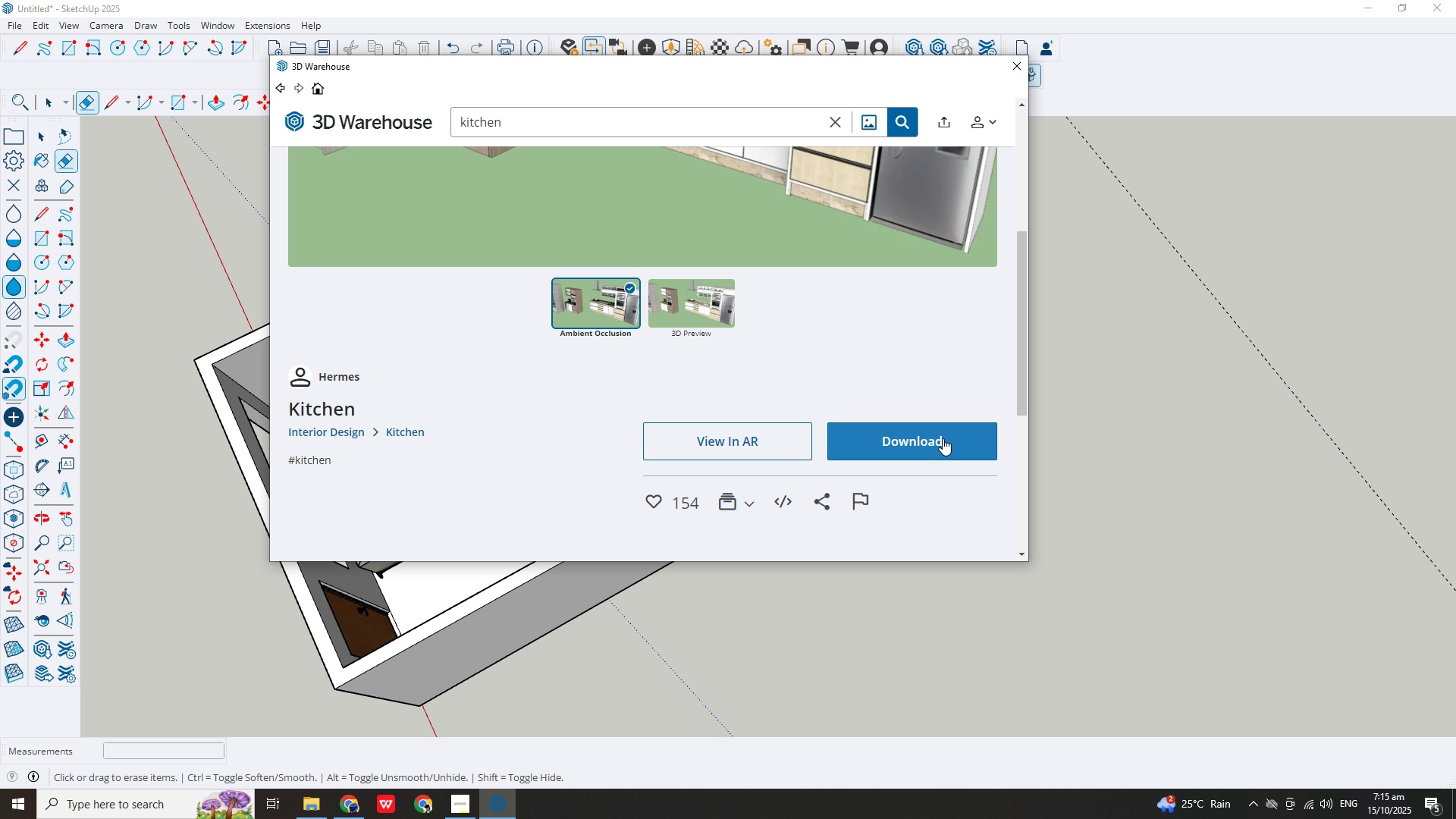 
left_click([943, 438])
 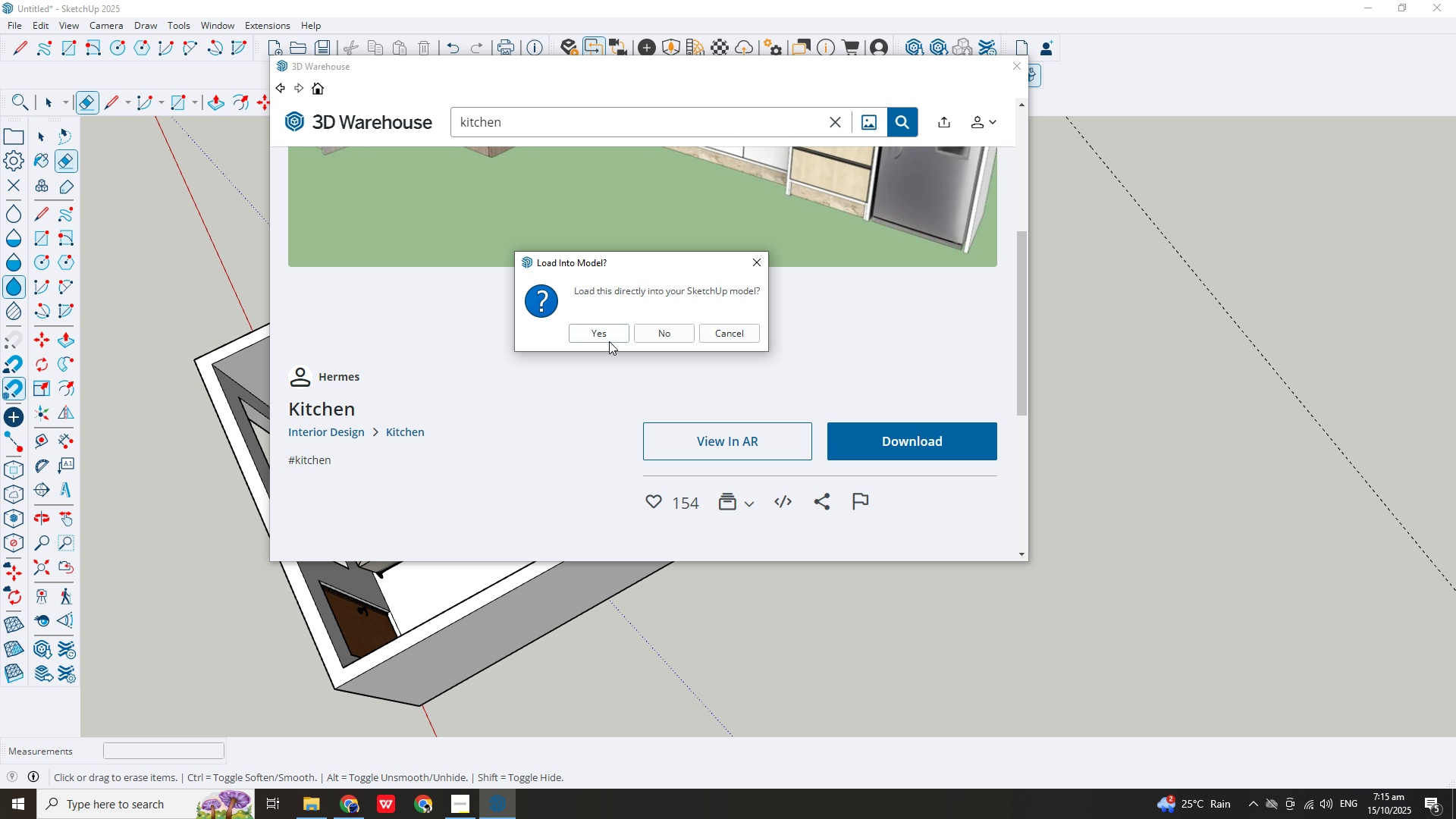 
left_click([609, 341])
 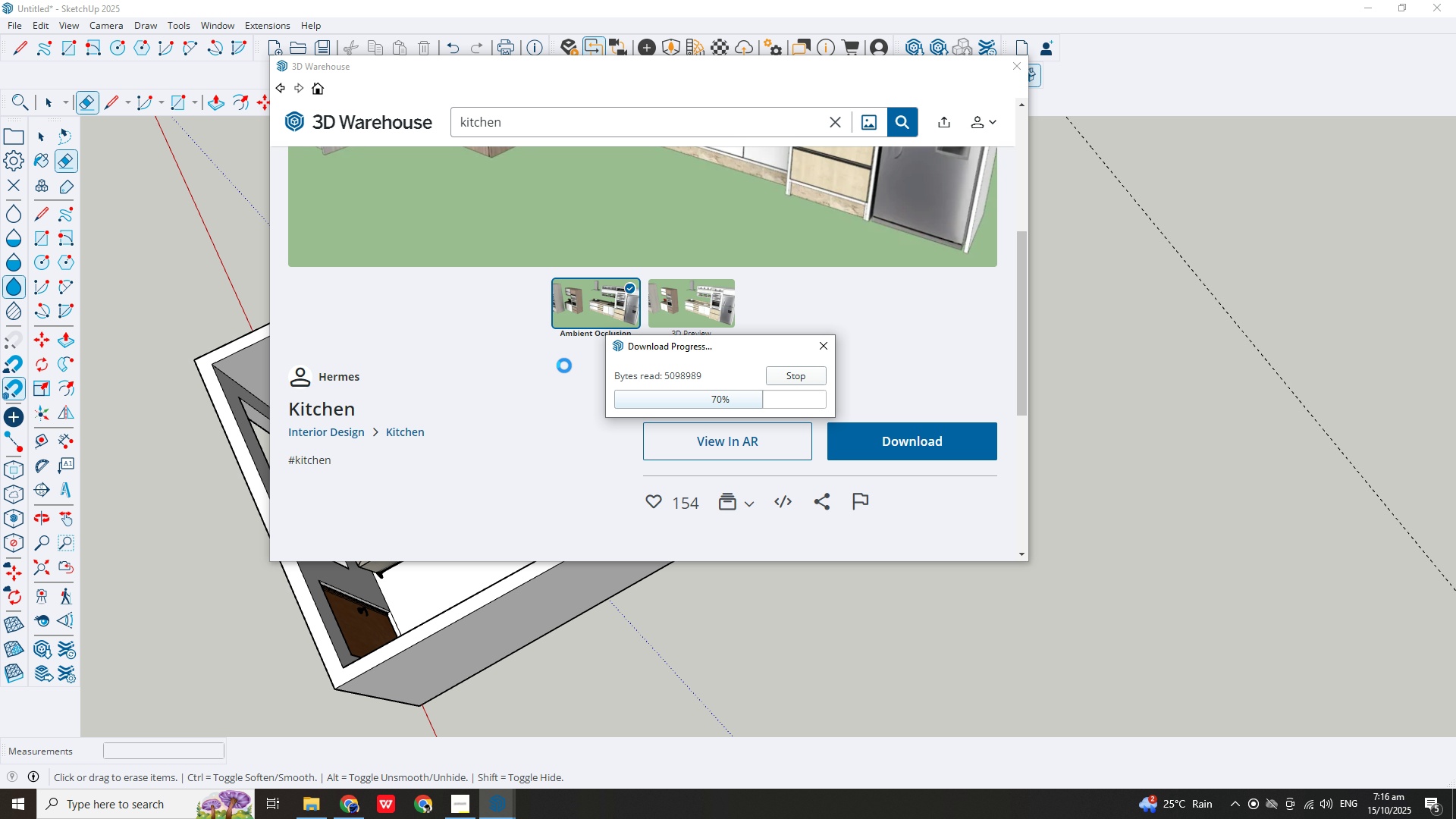 
wait(14.83)
 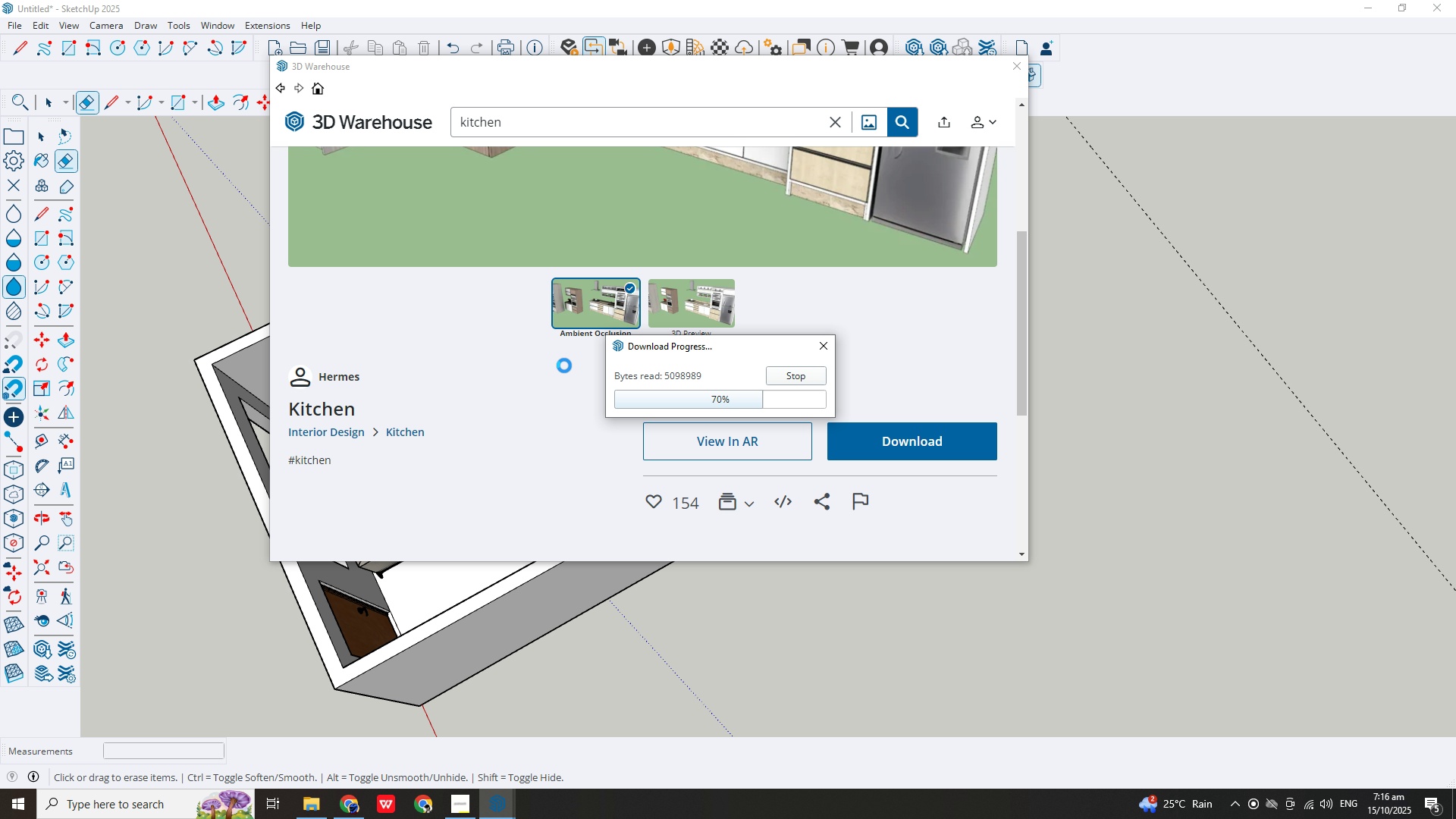 
scroll: coordinate [890, 422], scroll_direction: down, amount: 16.0
 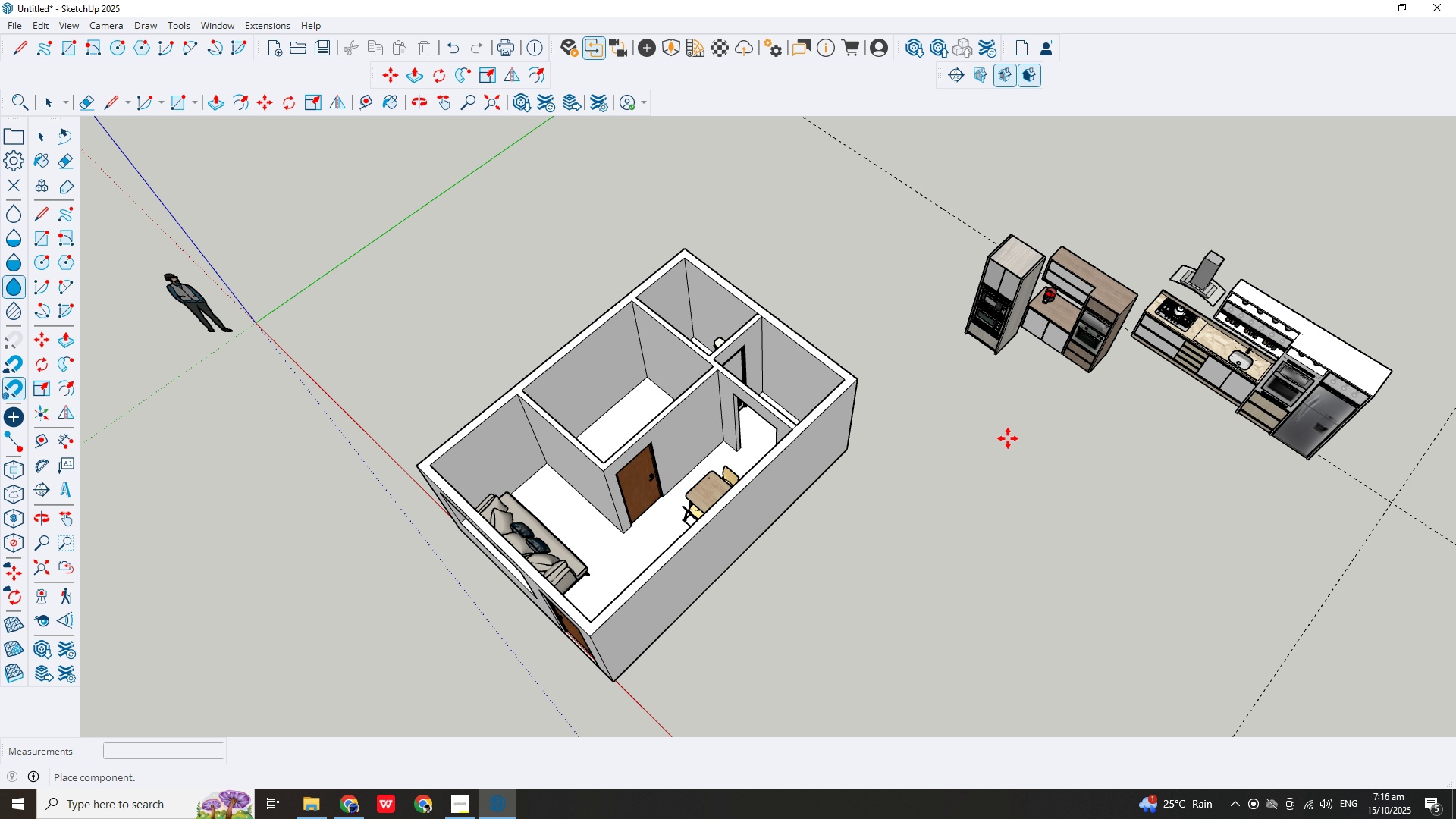 
key(Escape)
 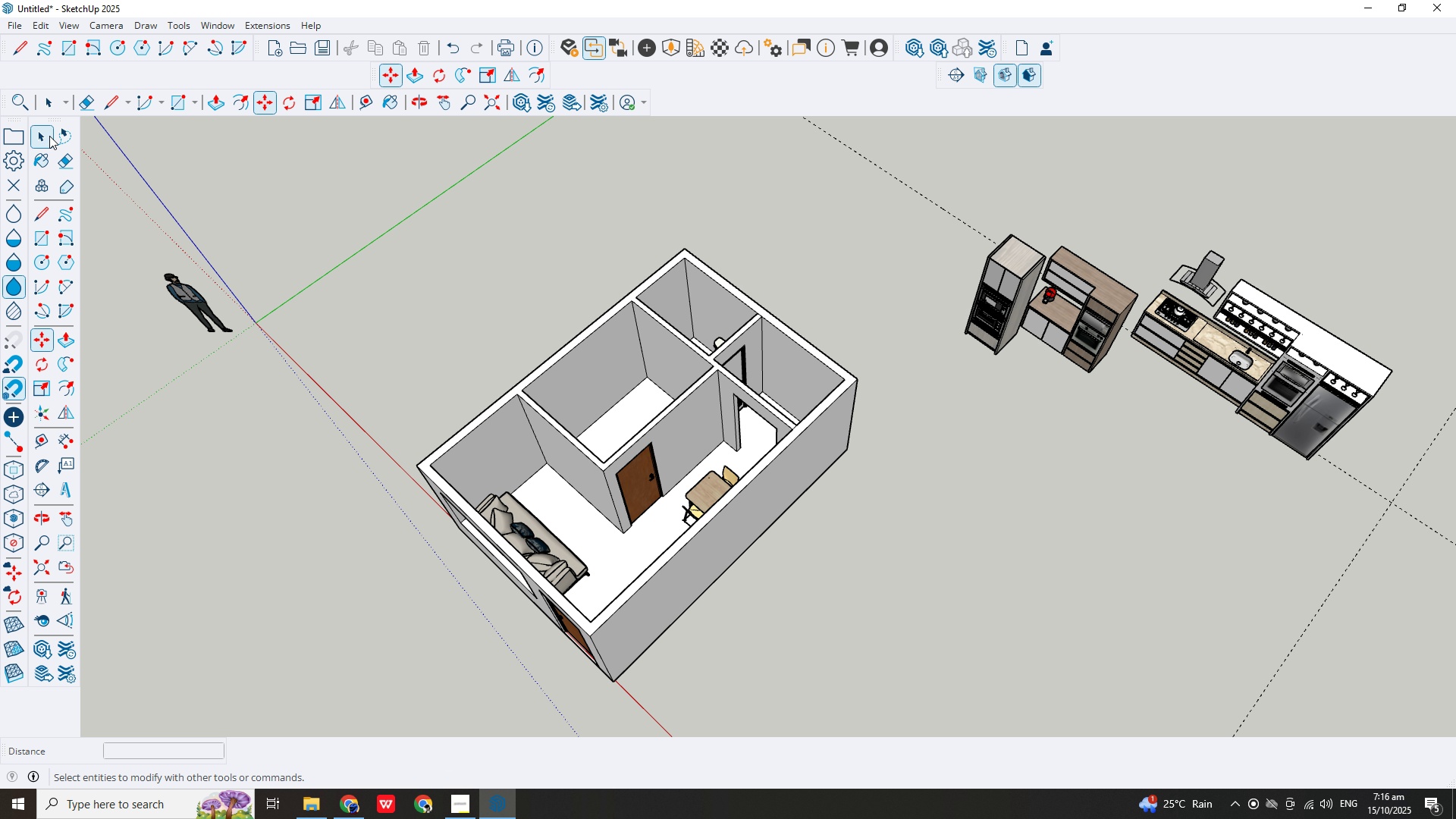 
left_click([49, 136])
 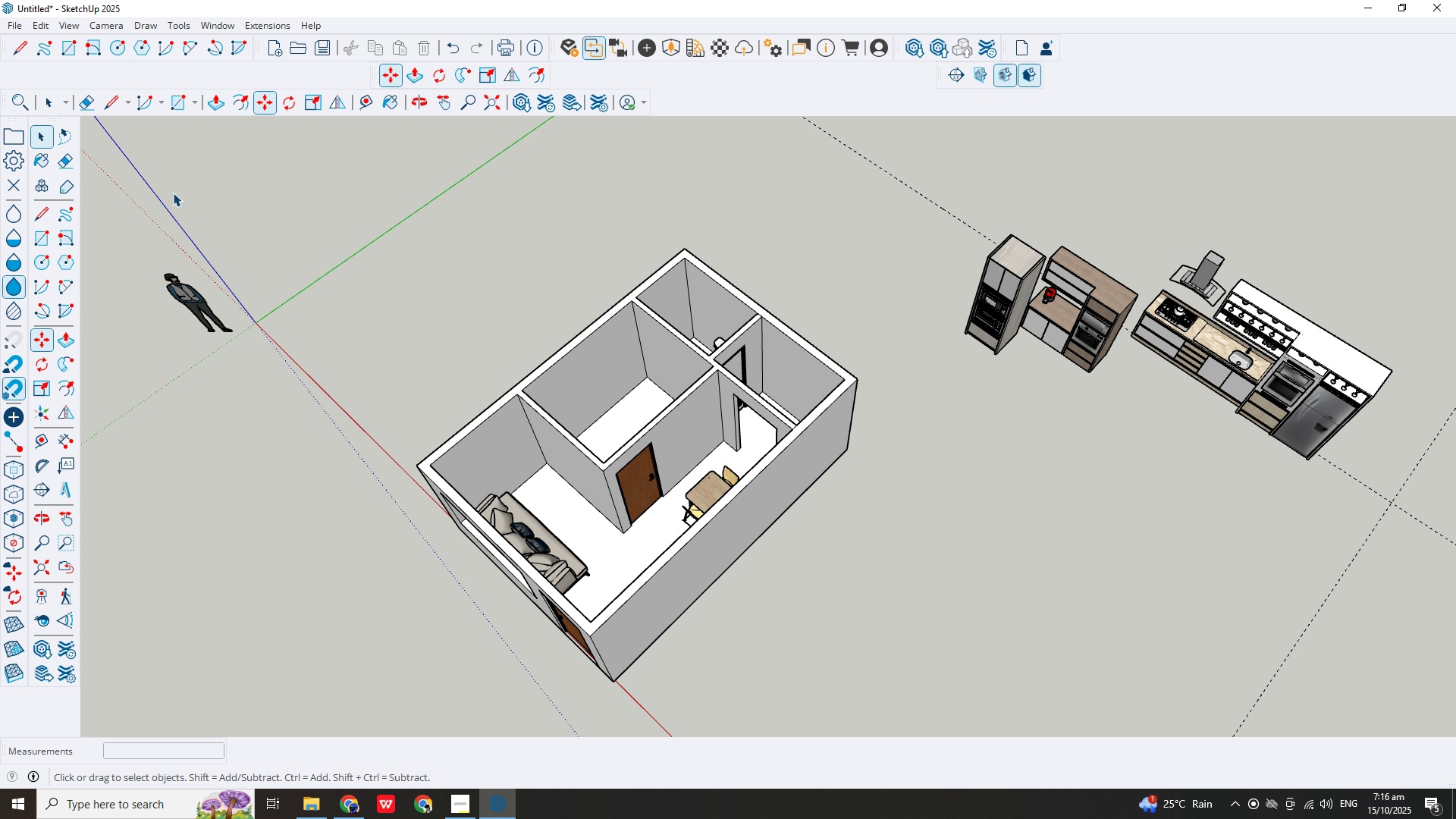 
scroll: coordinate [161, 192], scroll_direction: down, amount: 3.0
 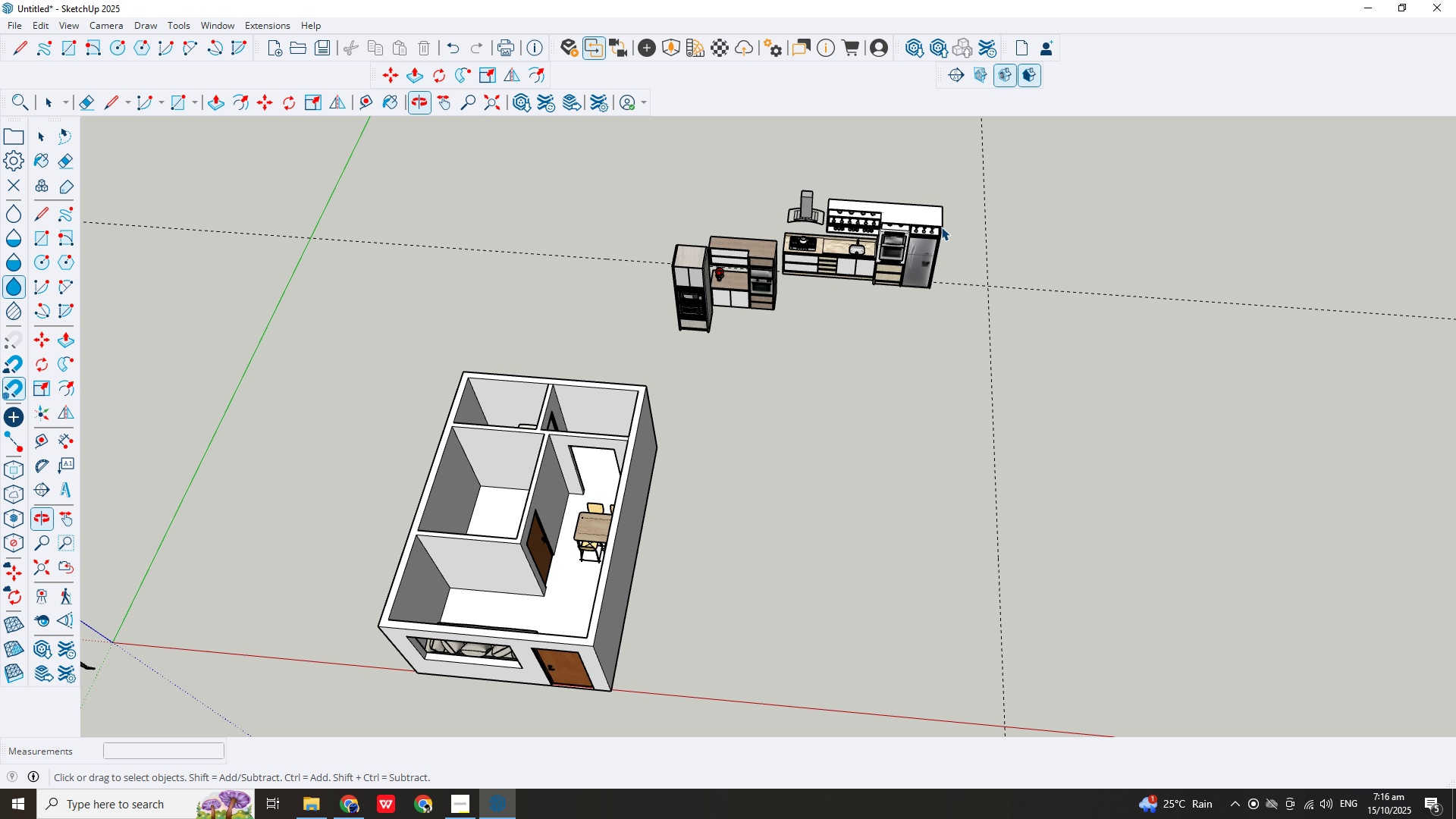 
scroll: coordinate [721, 259], scroll_direction: up, amount: 8.0
 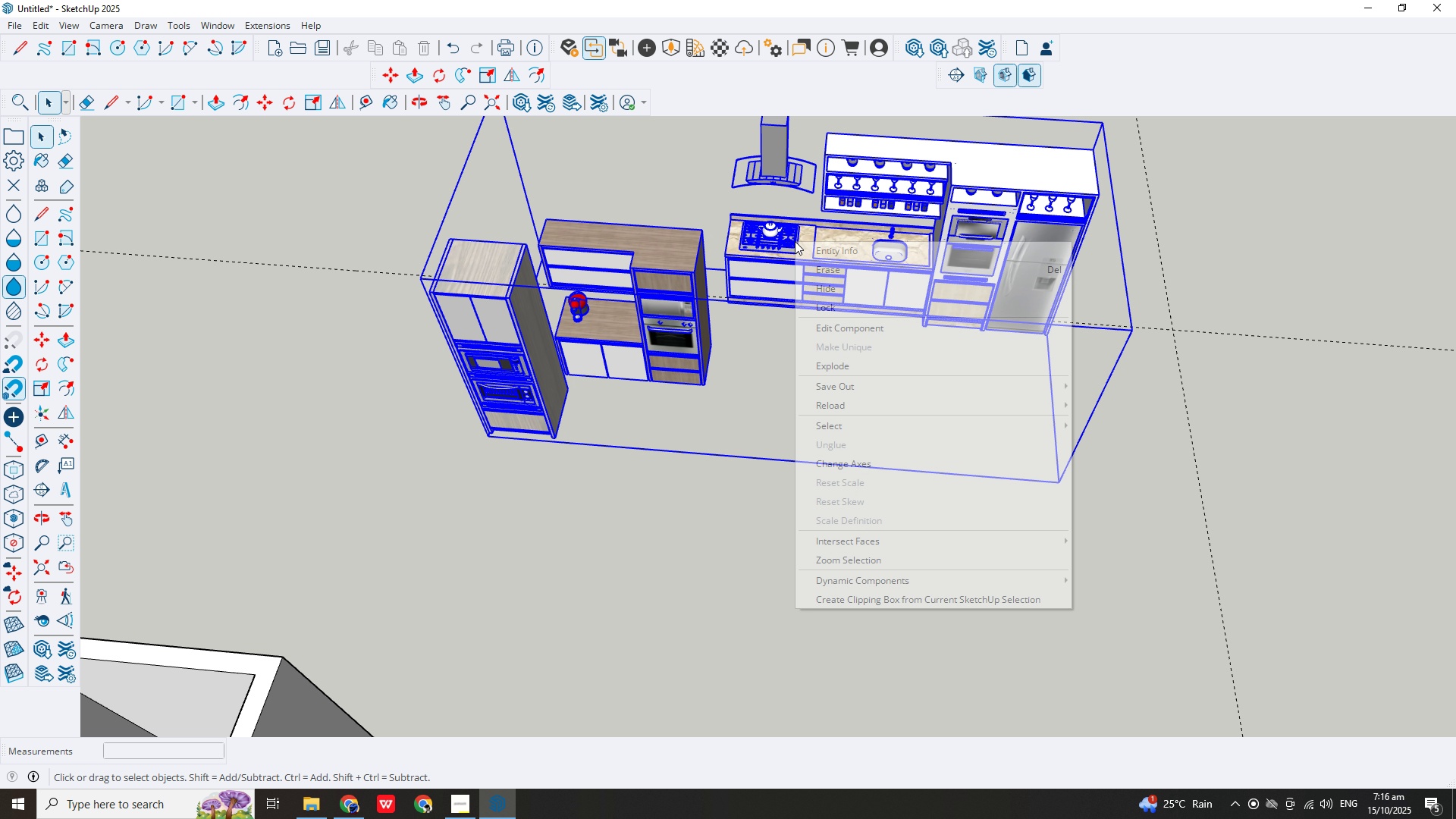 
right_click([795, 241])
 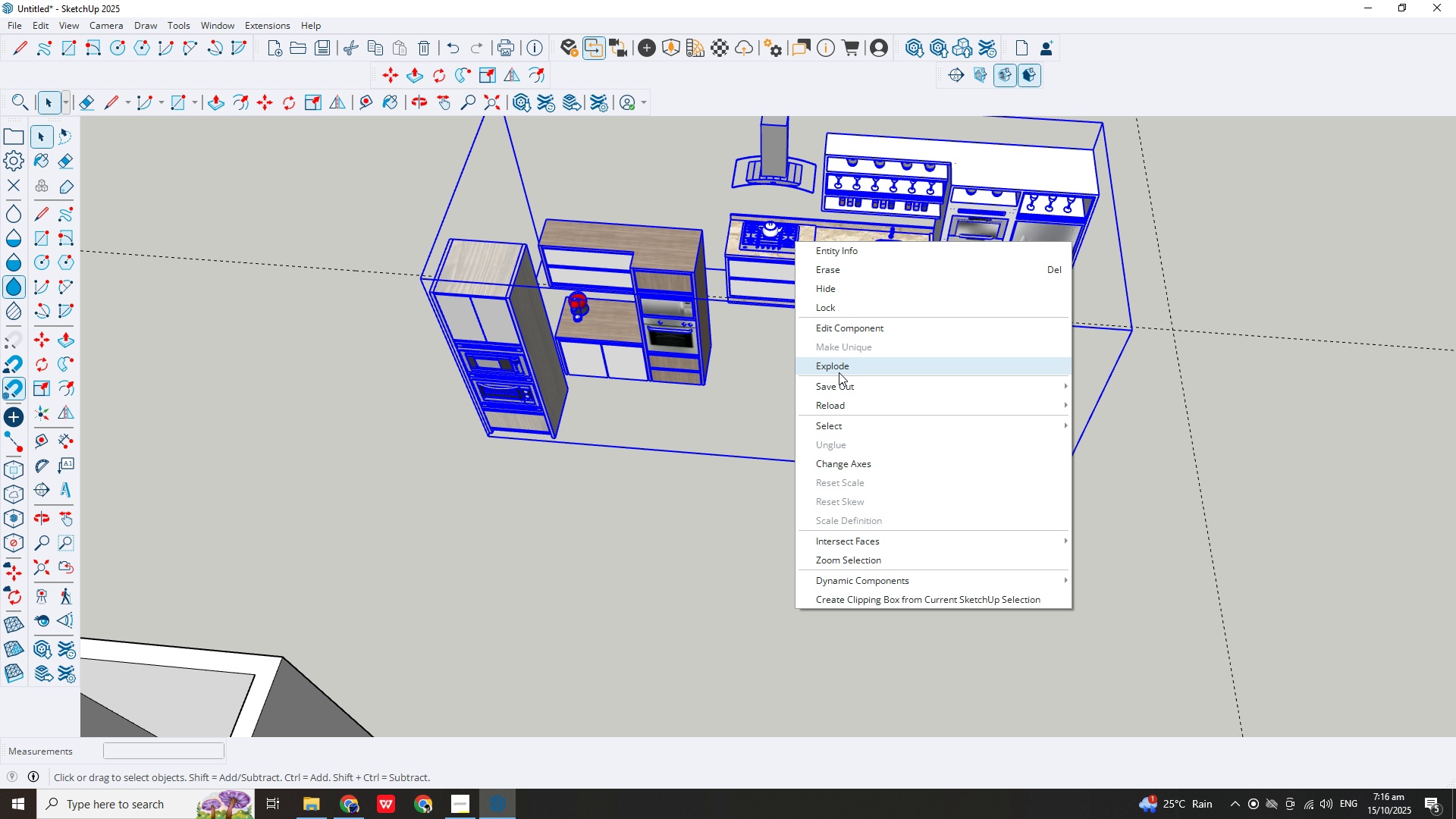 
left_click([842, 367])
 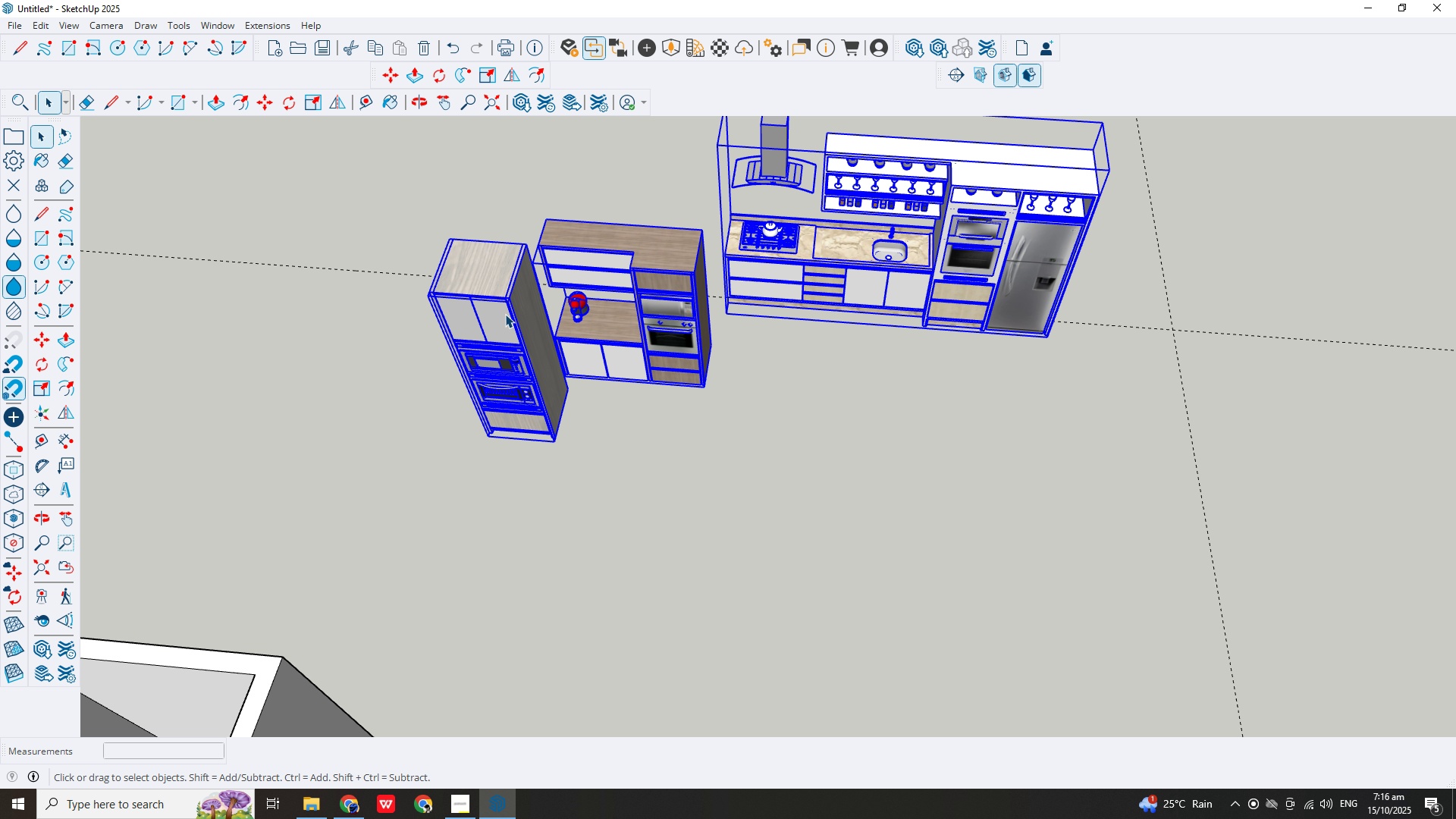 
right_click([505, 313])
 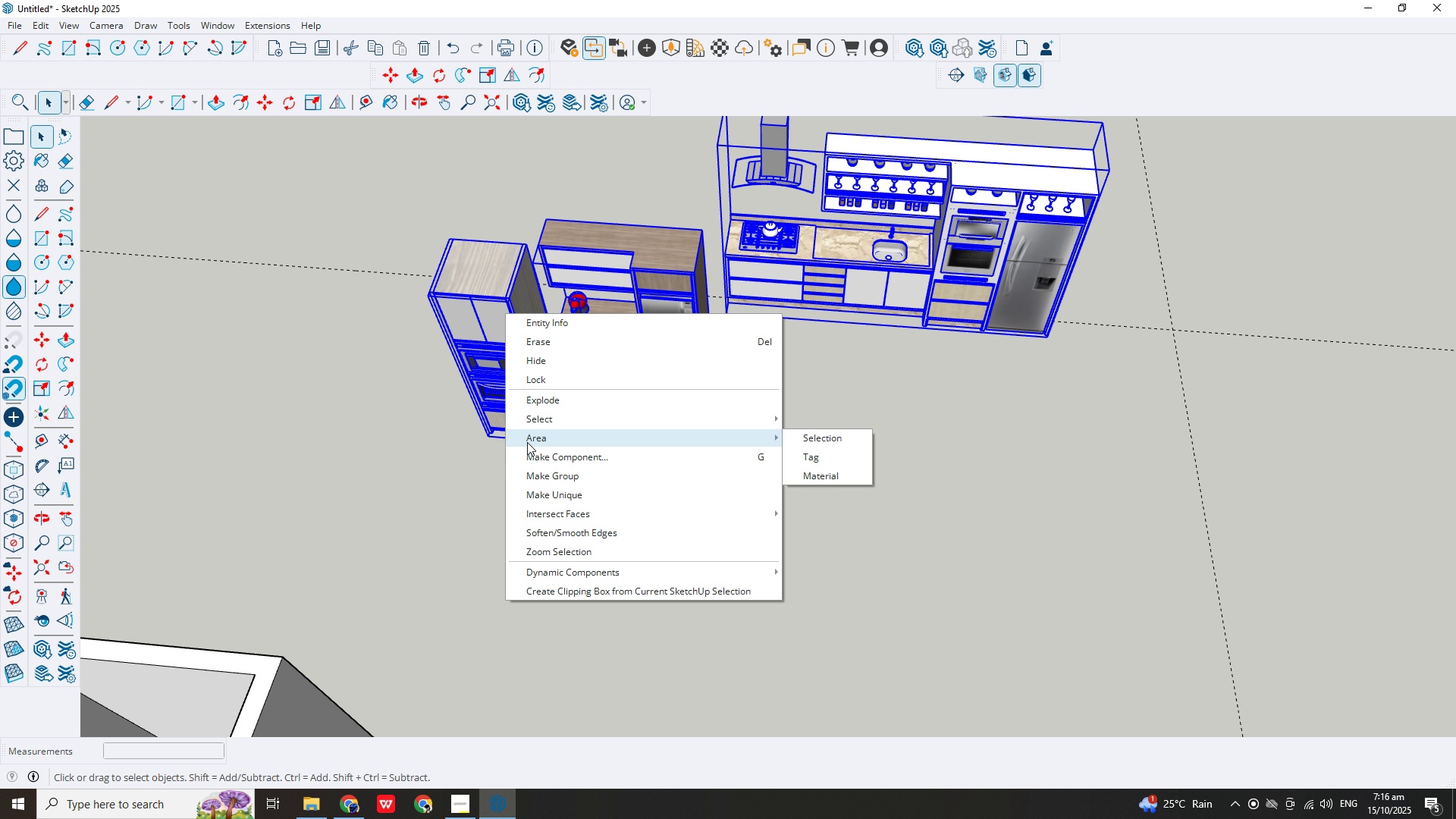 
left_click([401, 431])
 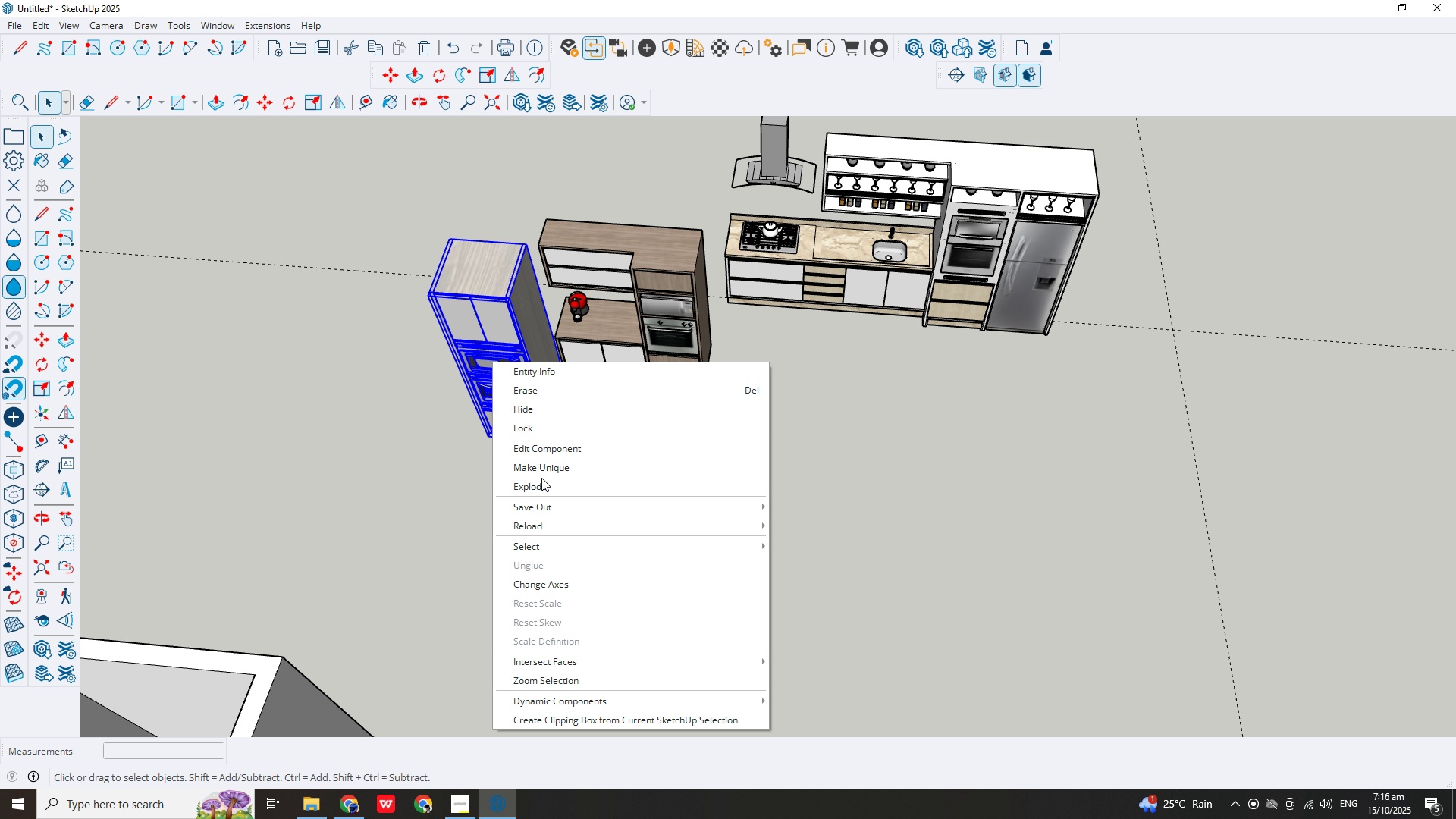 
left_click([536, 392])
 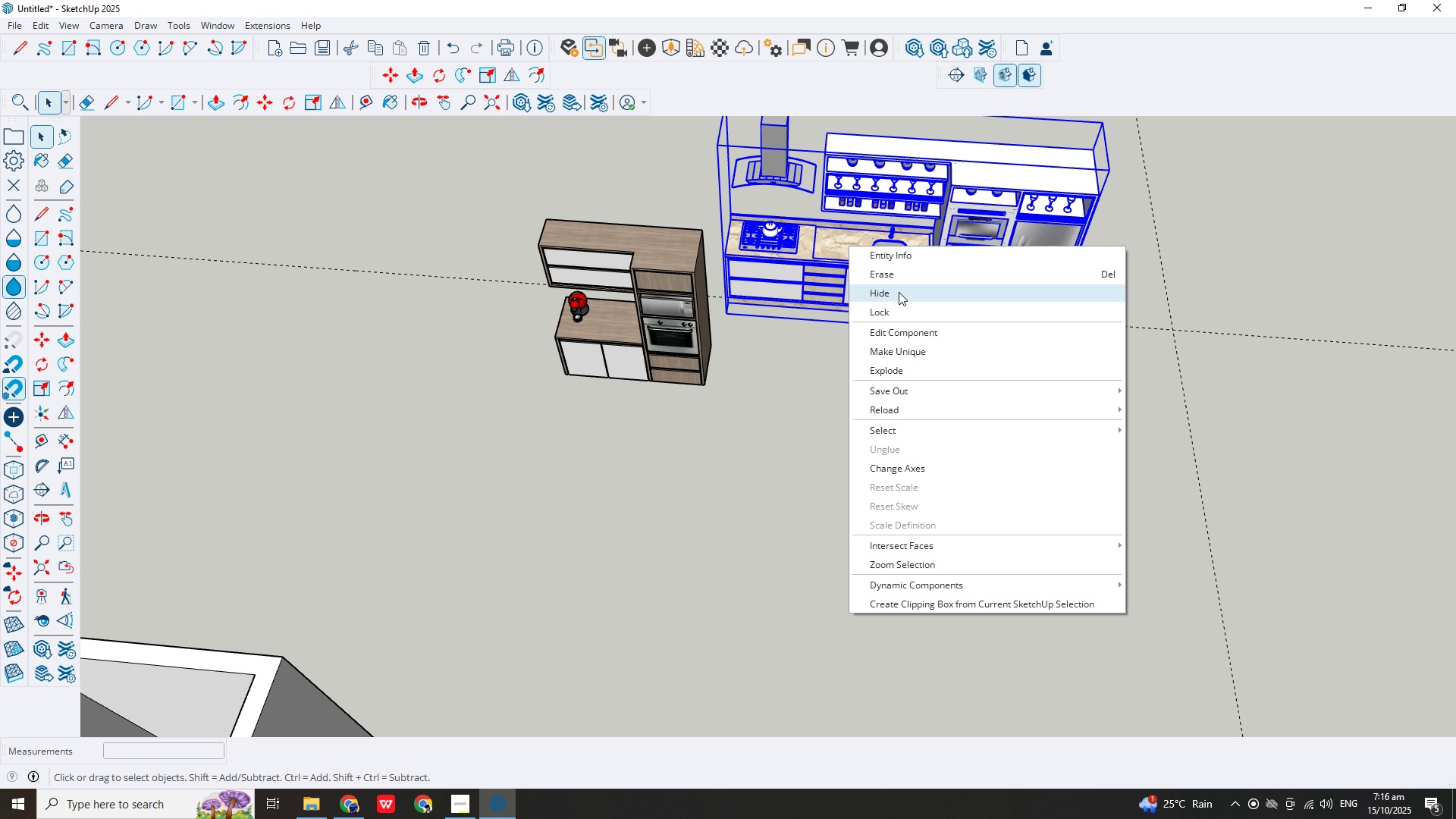 
left_click([899, 276])
 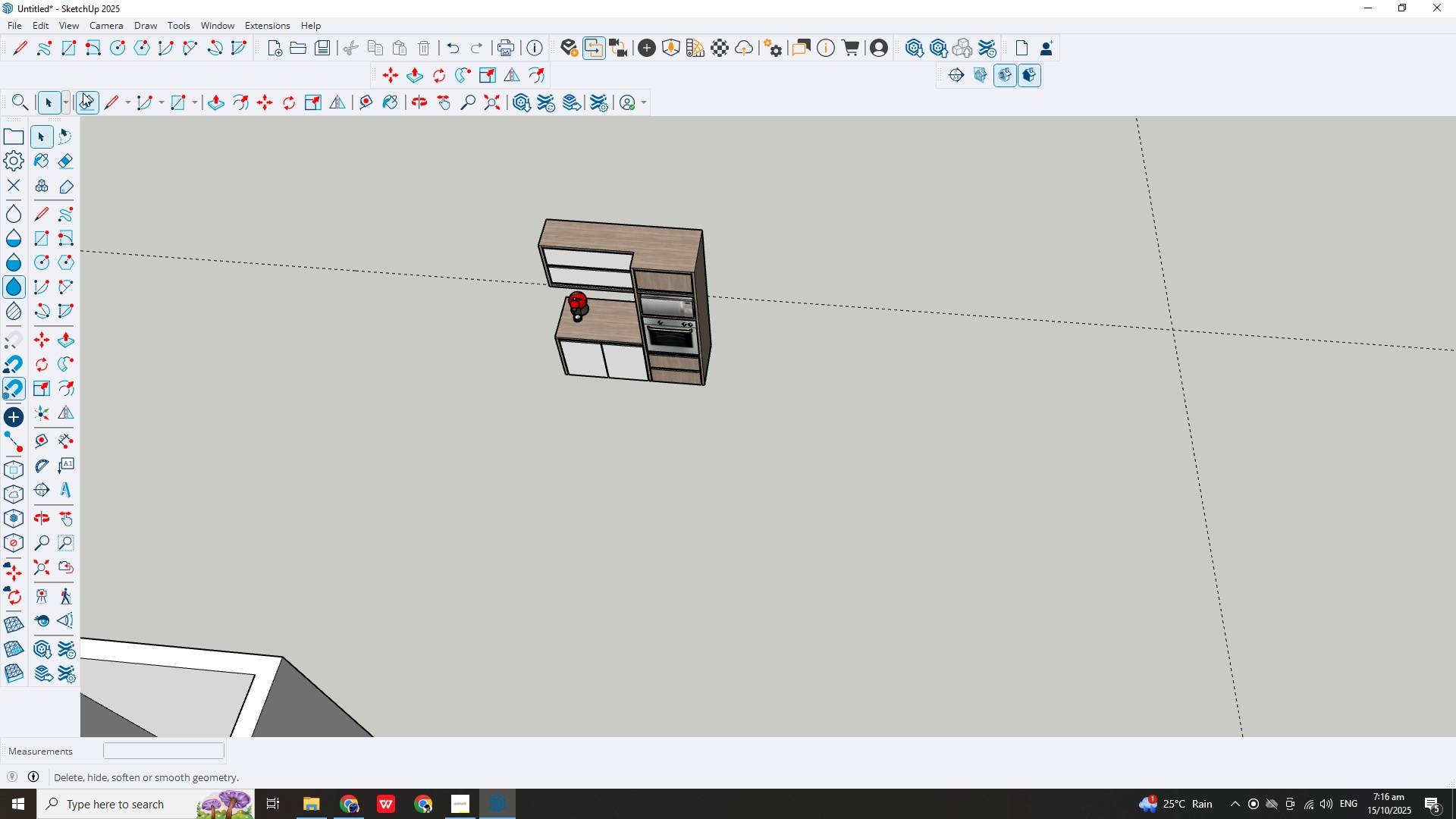 
left_click_drag(start_coordinate=[286, 207], to_coordinate=[290, 319])
 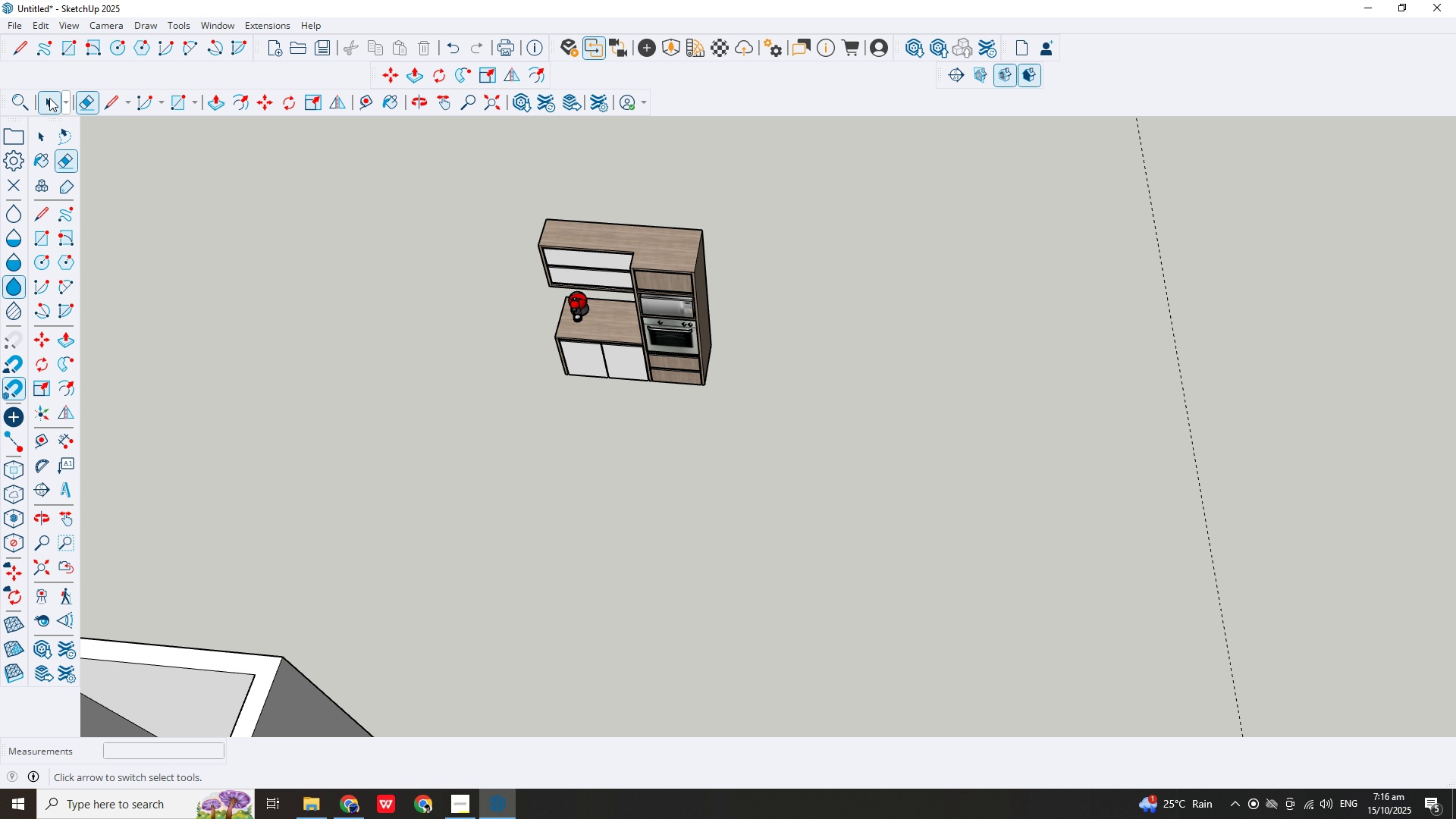 
left_click_drag(start_coordinate=[45, 98], to_coordinate=[65, 99])
 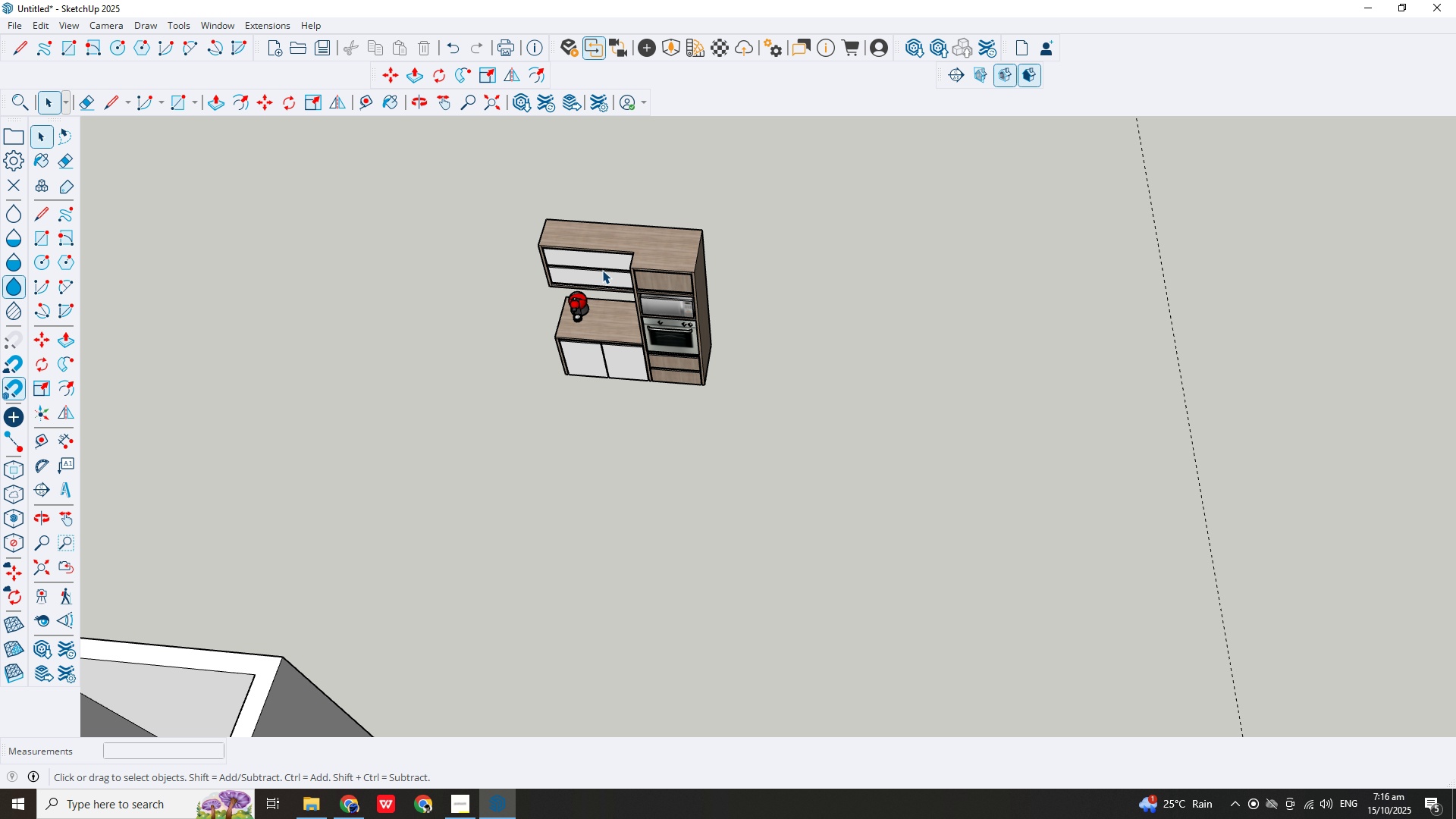 
double_click([602, 270])
 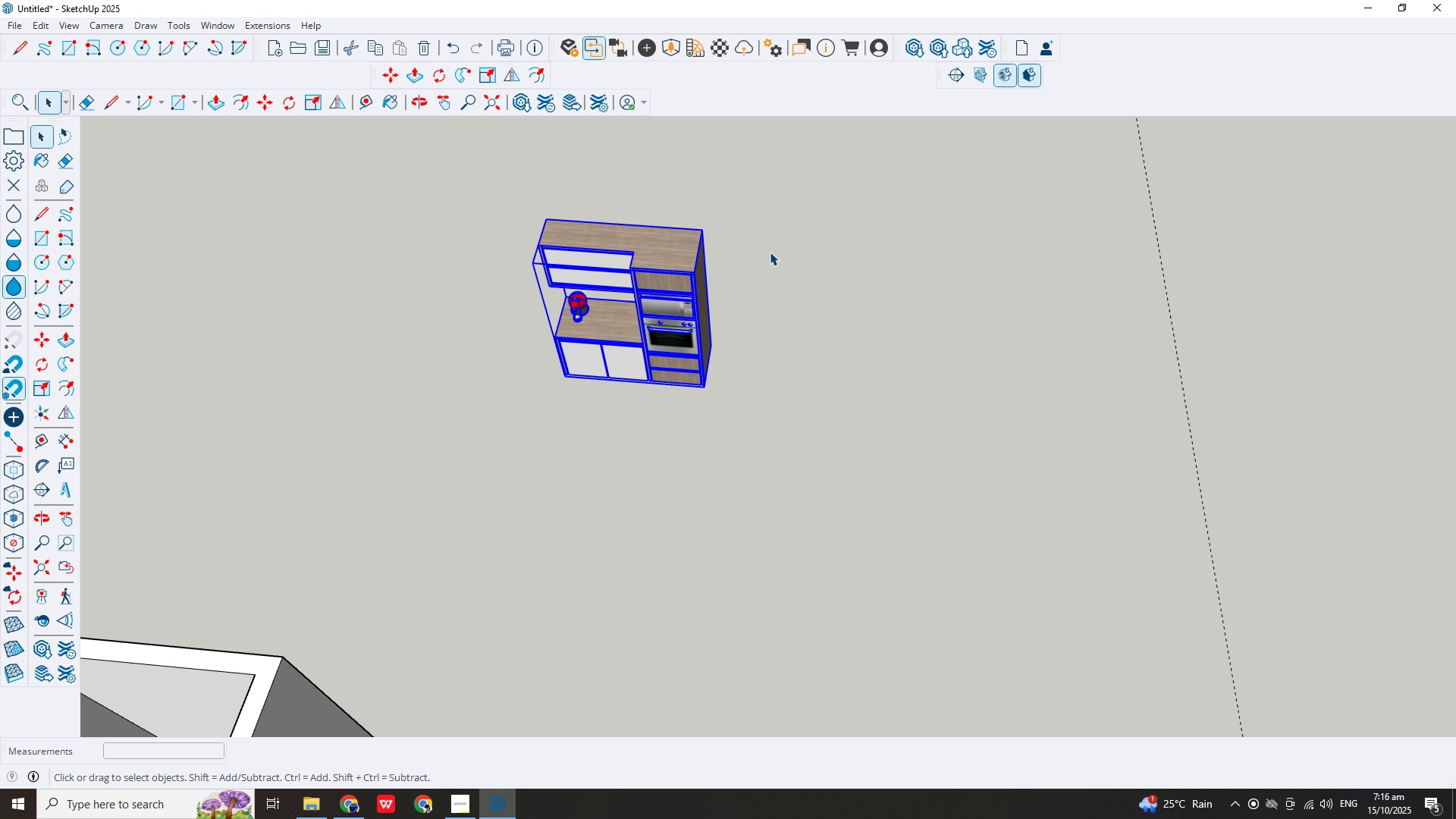 
scroll: coordinate [770, 252], scroll_direction: down, amount: 3.0
 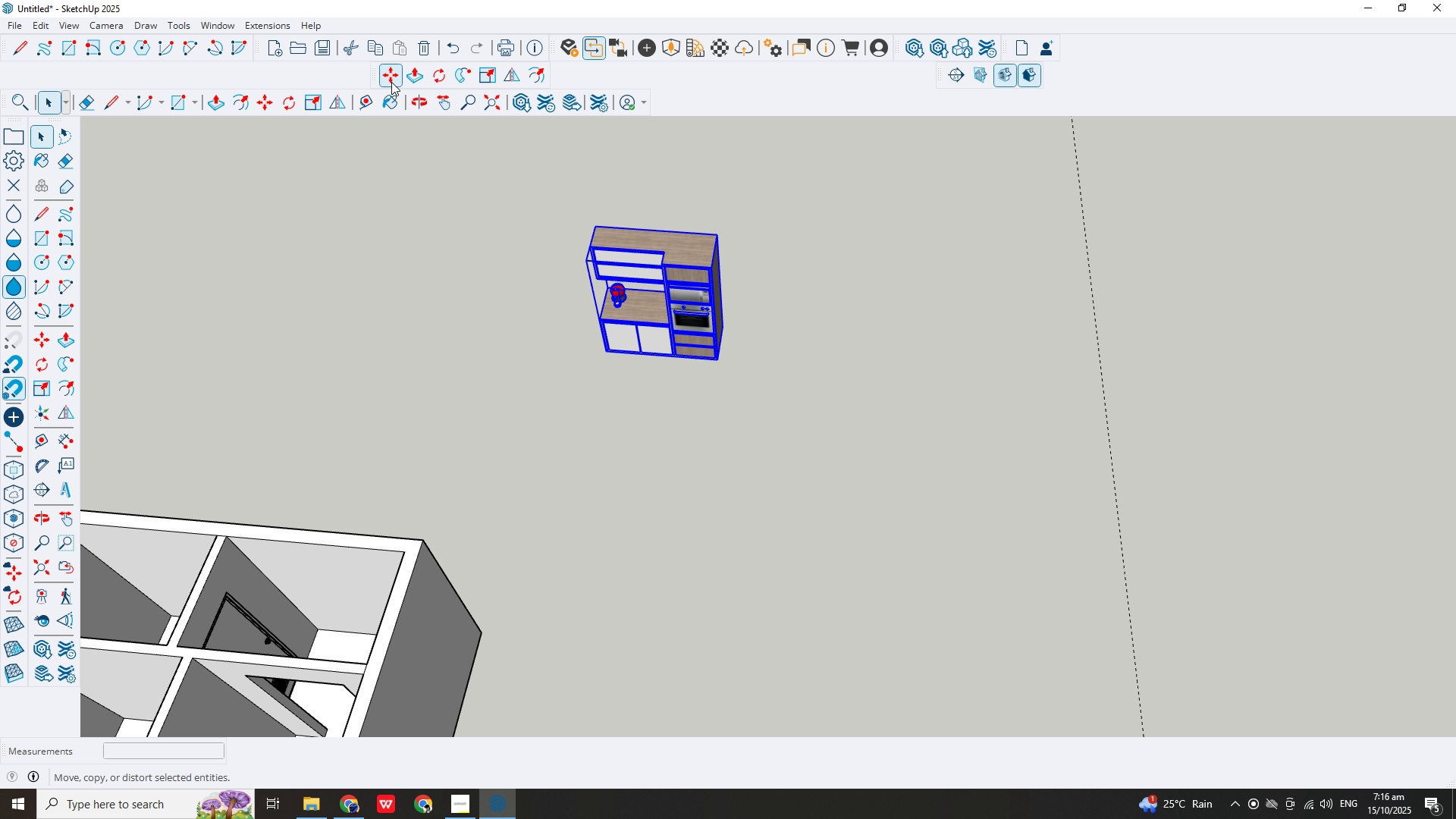 
left_click([391, 80])
 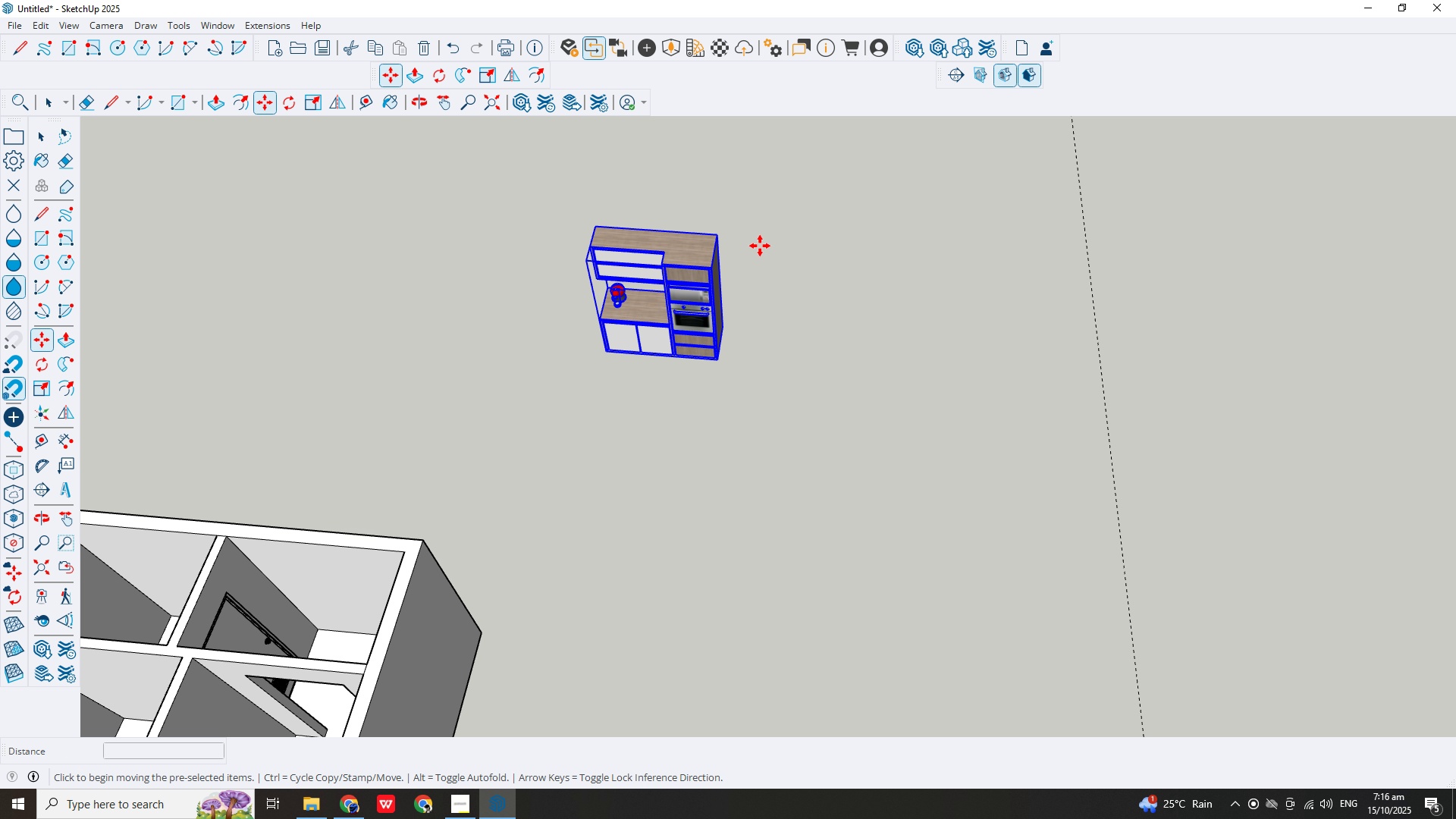 
scroll: coordinate [731, 318], scroll_direction: none, amount: 0.0
 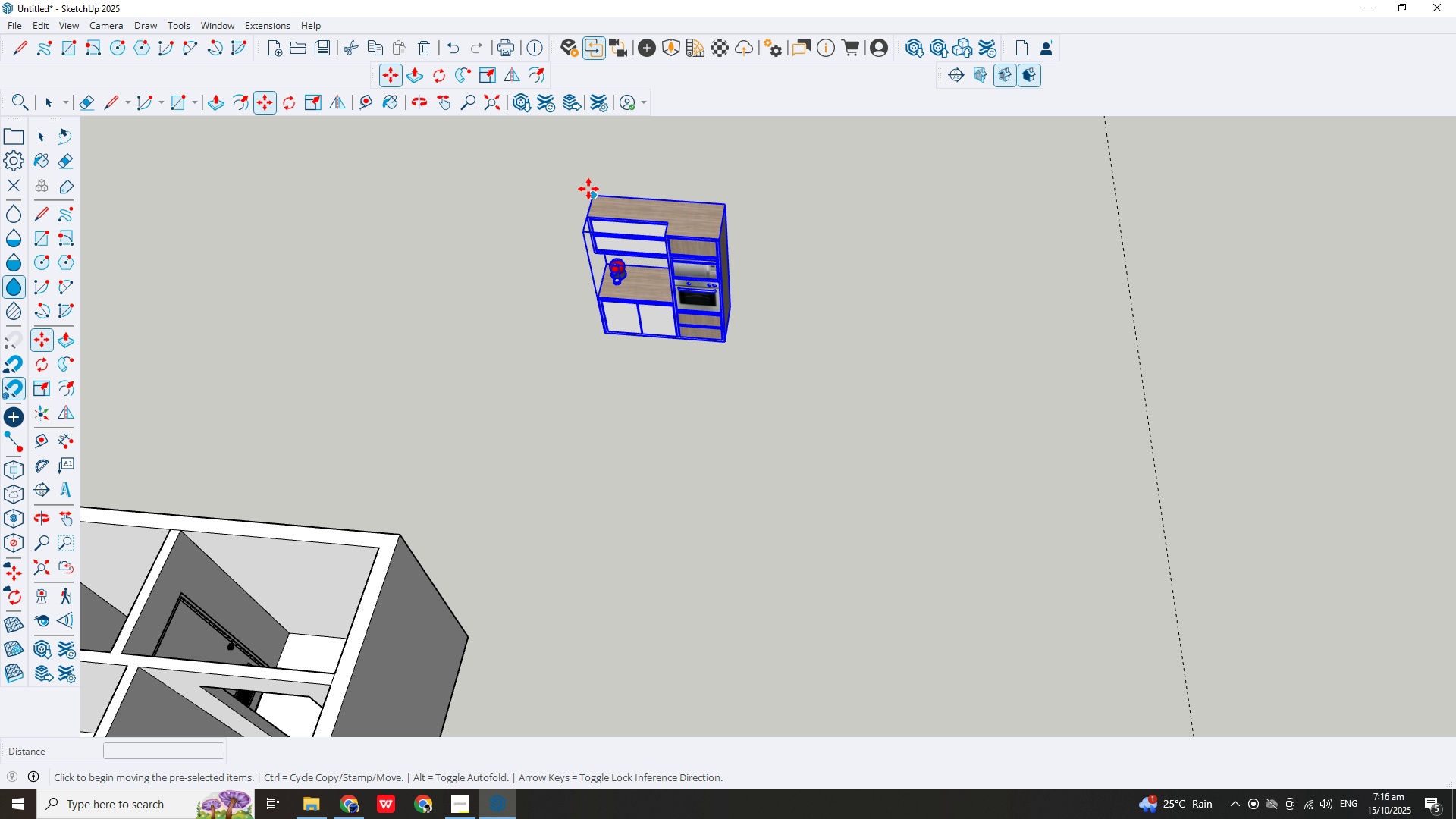 
left_click([591, 192])
 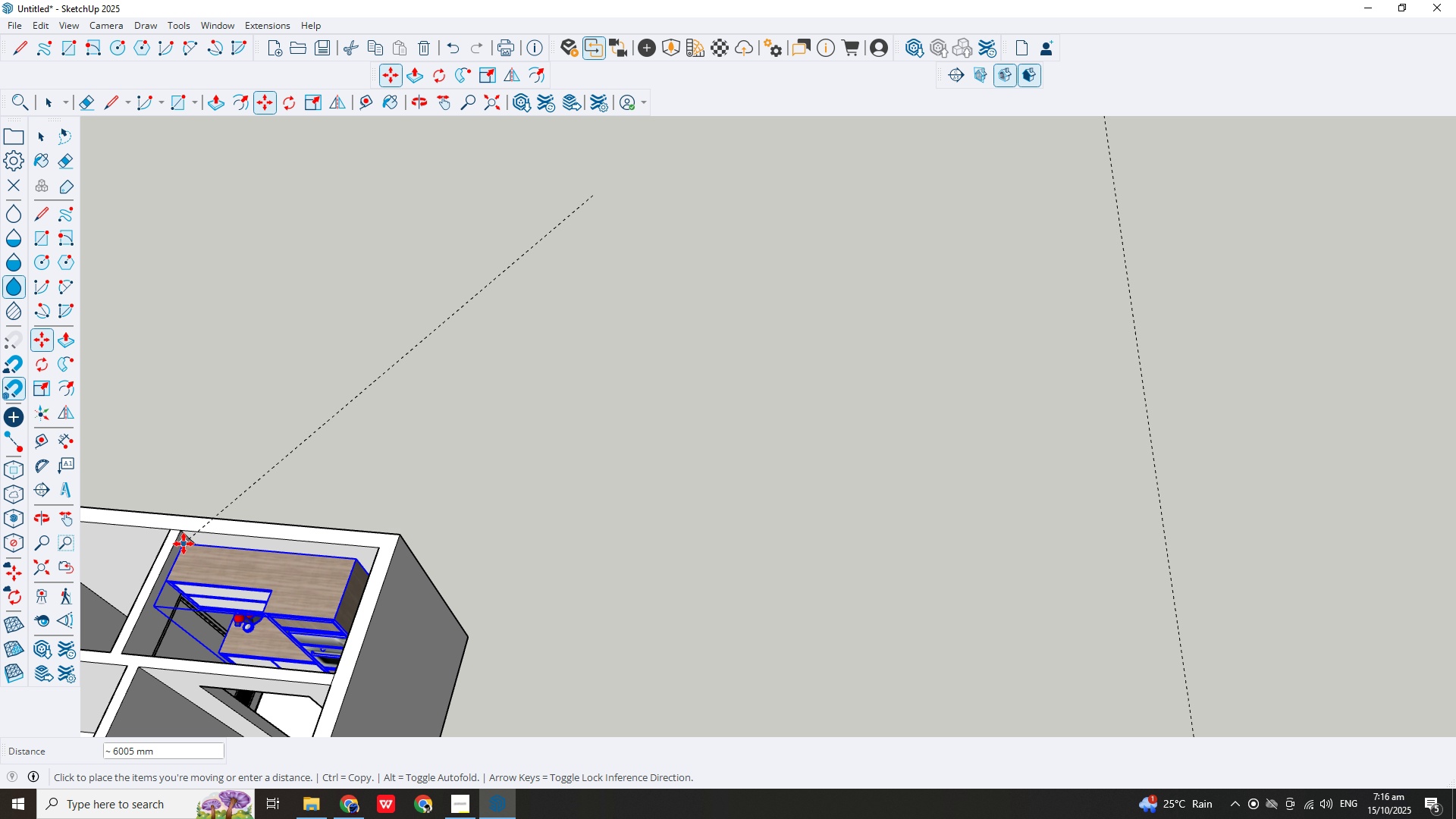 
left_click_drag(start_coordinate=[184, 543], to_coordinate=[191, 543])
 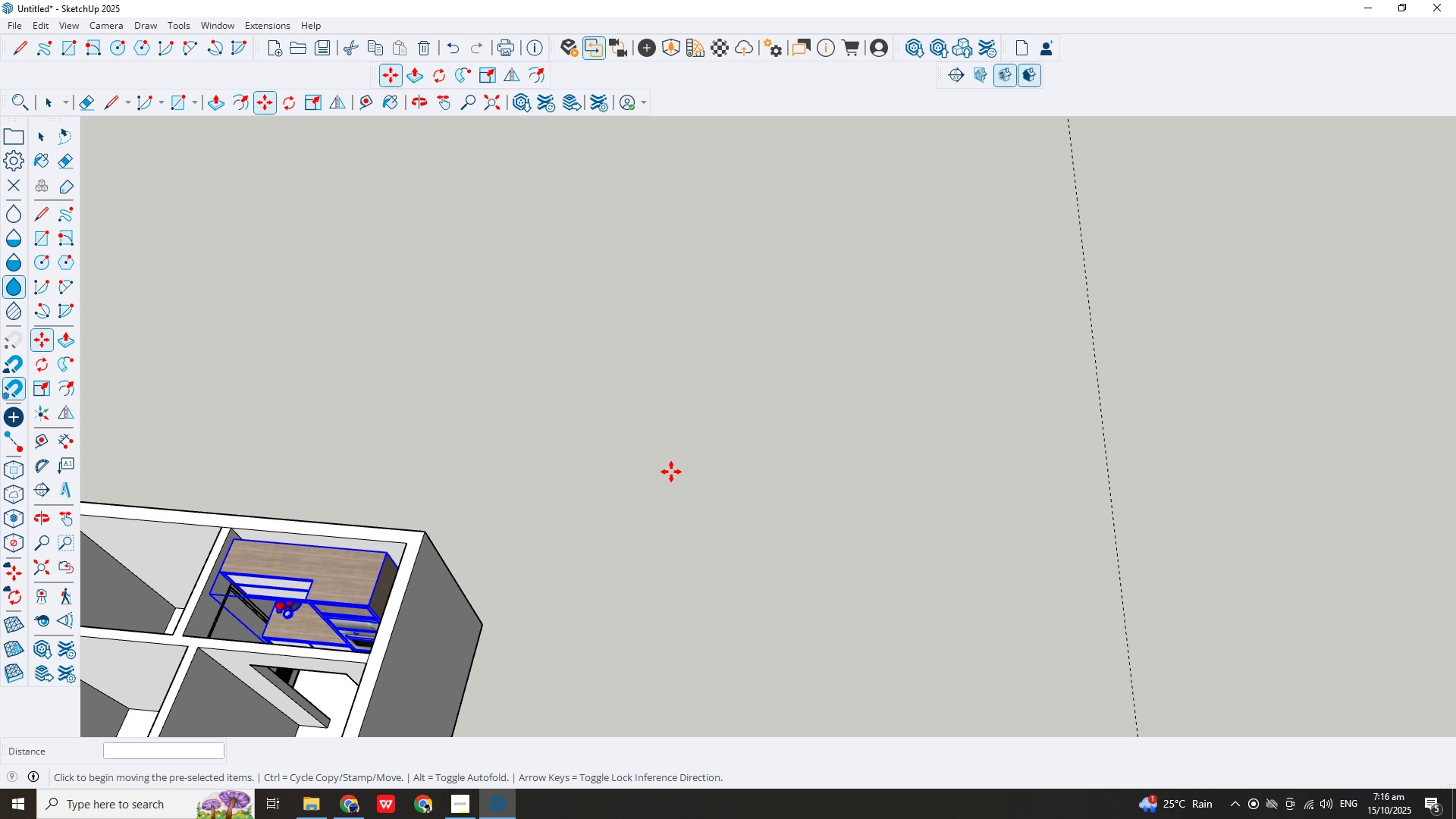 
scroll: coordinate [718, 526], scroll_direction: up, amount: 17.0
 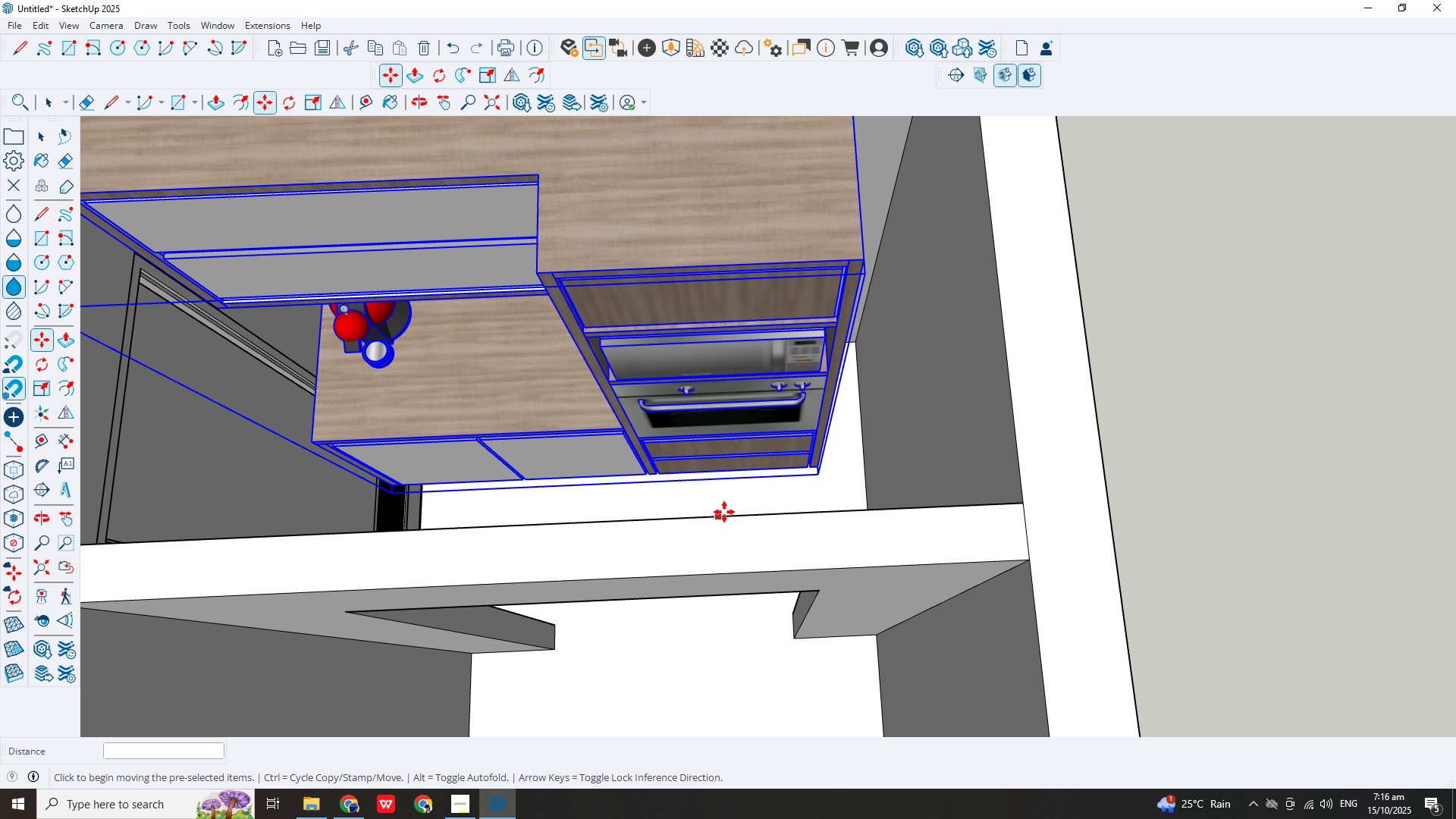 
scroll: coordinate [646, 511], scroll_direction: down, amount: 4.0
 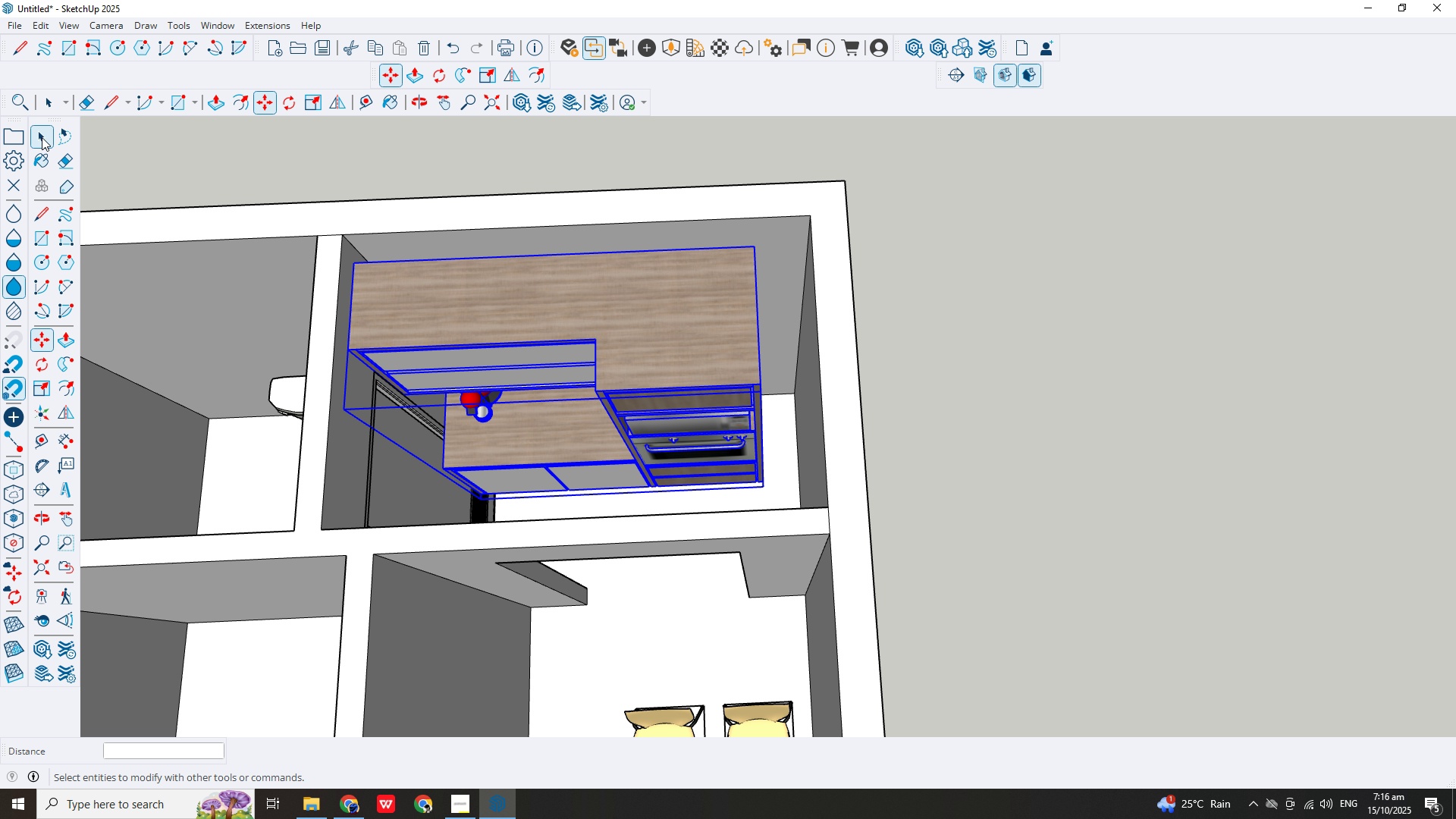 
left_click([42, 137])
 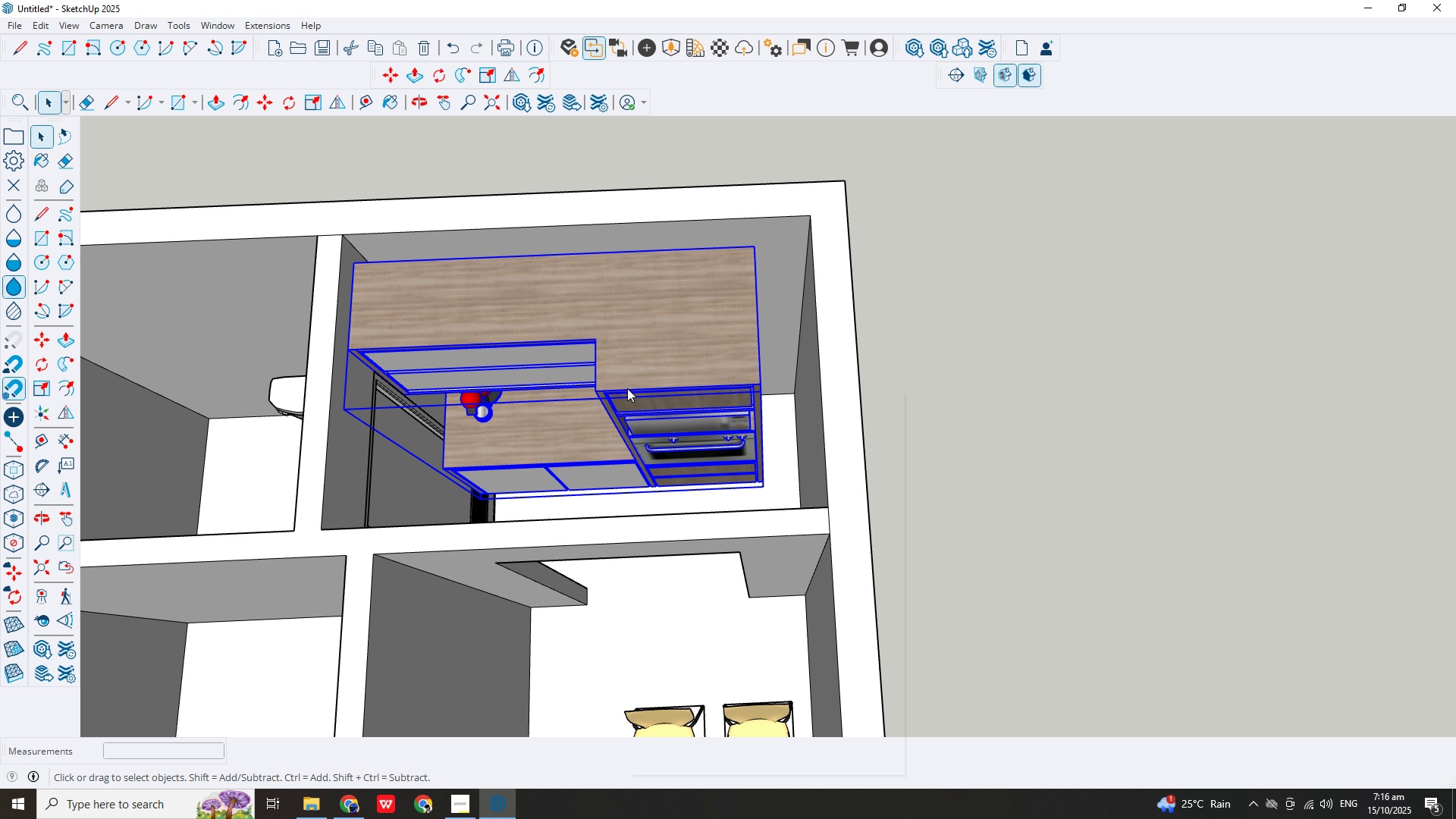 
right_click([627, 388])
 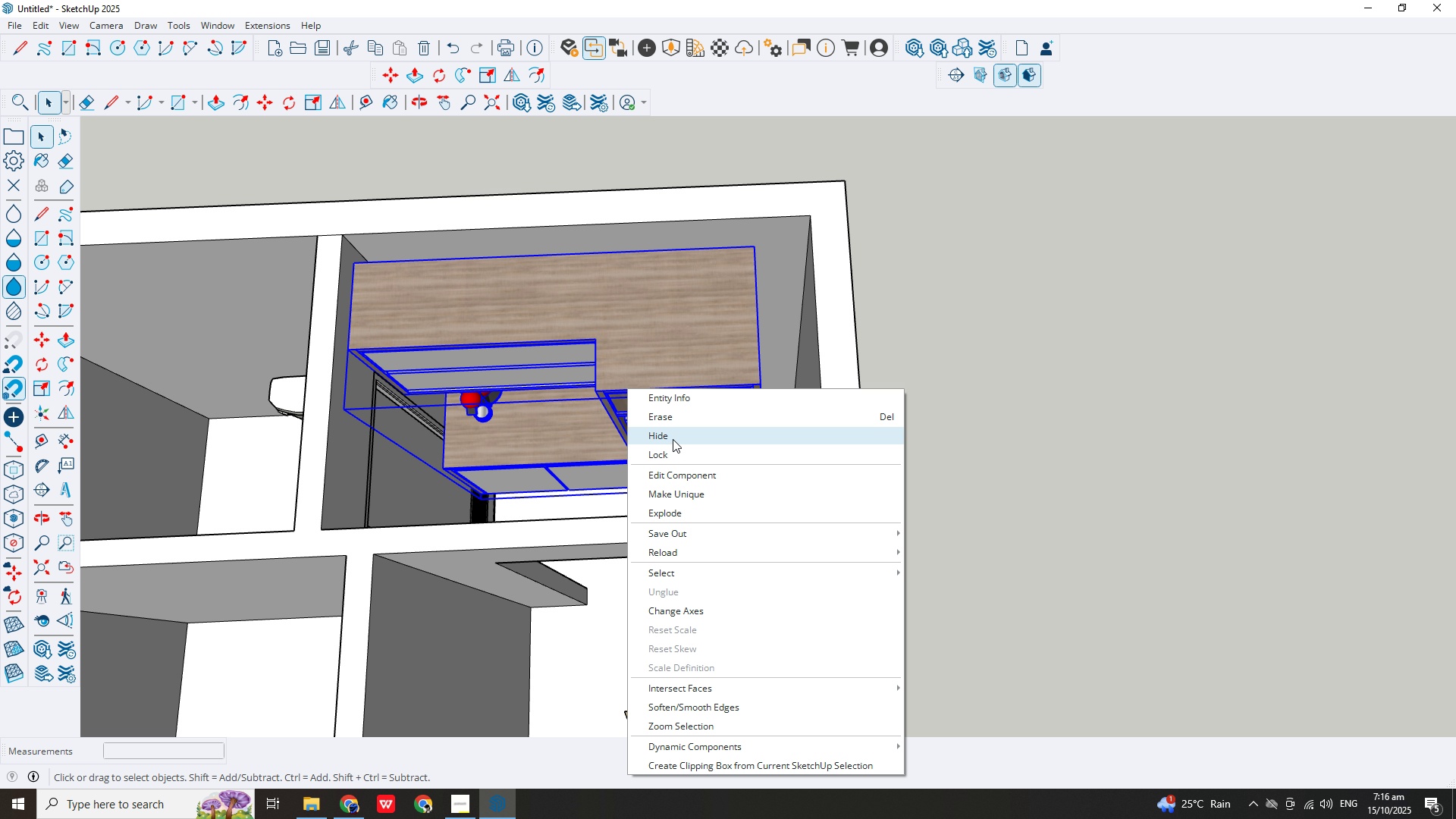 
left_click([677, 419])
 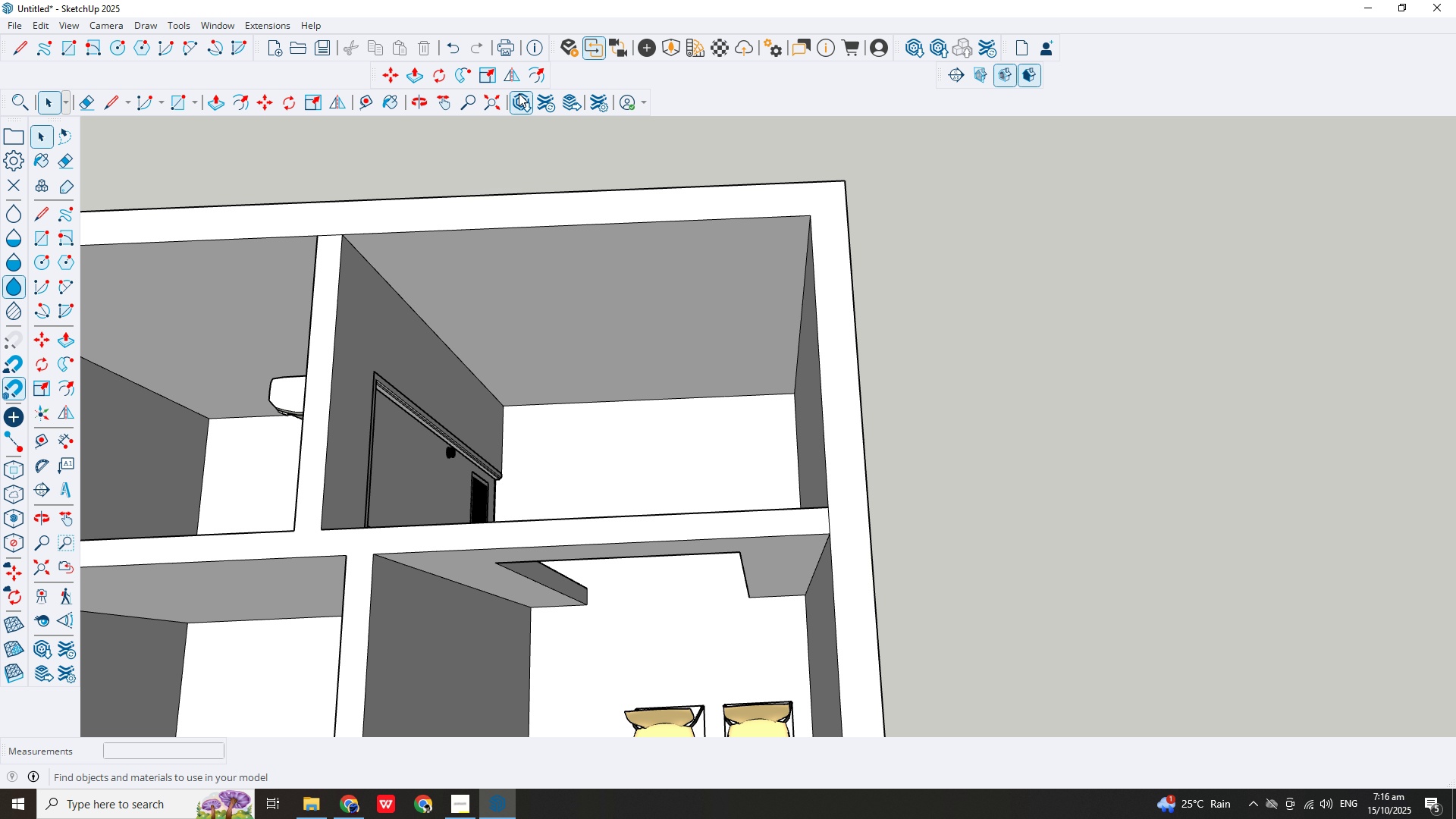 
left_click([519, 93])
 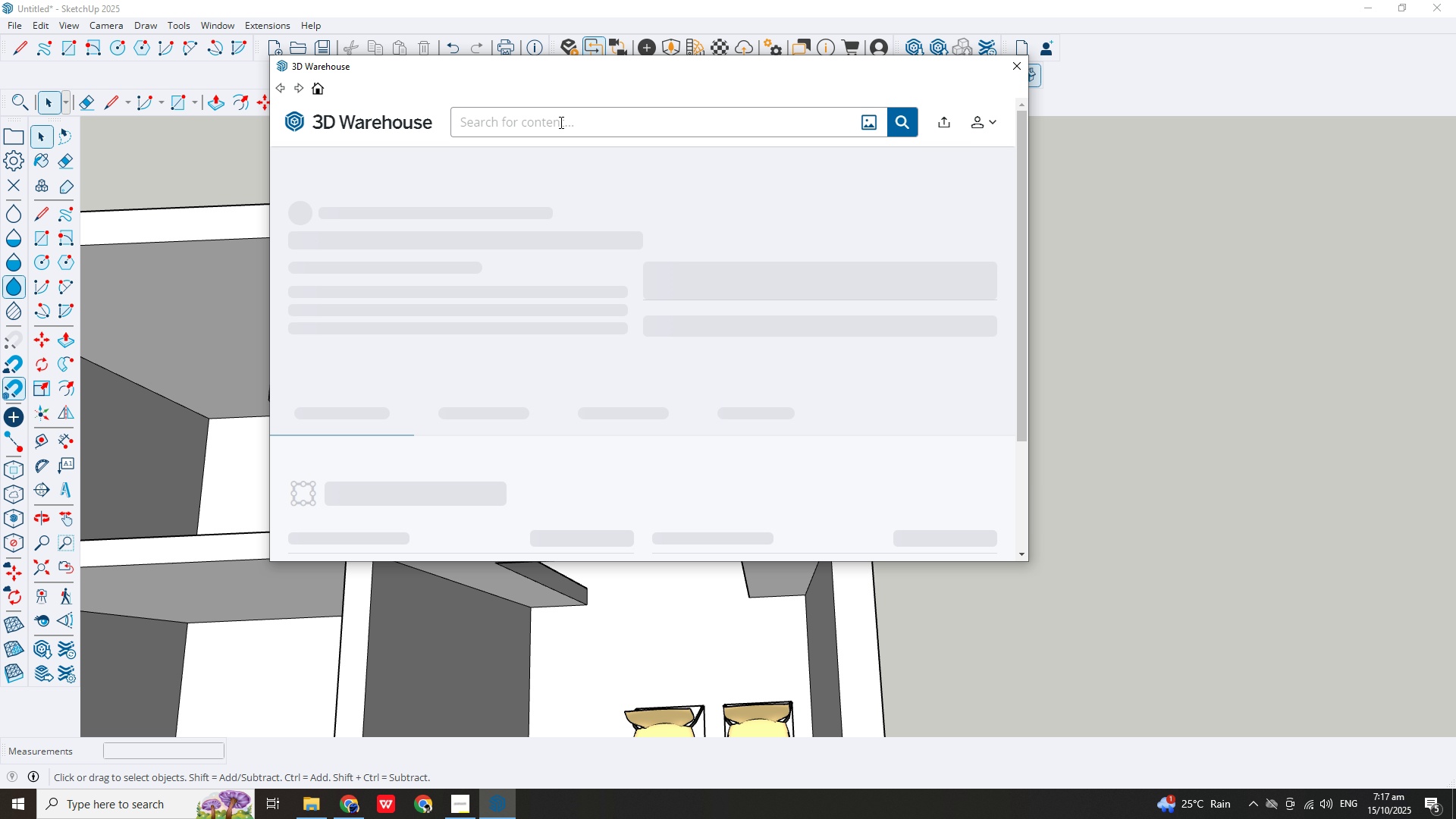 
left_click([560, 126])
 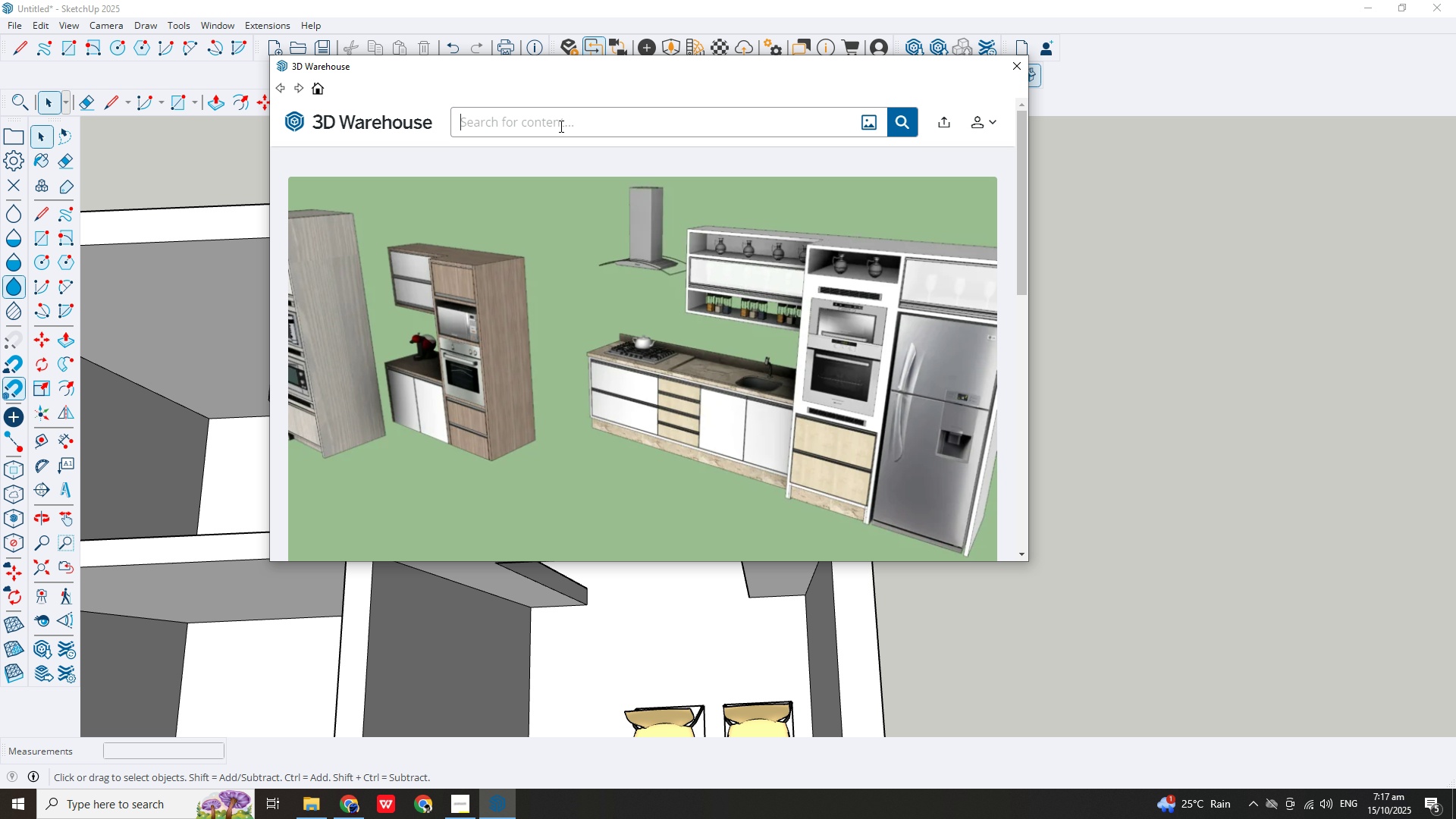 
type(small kitchen)
 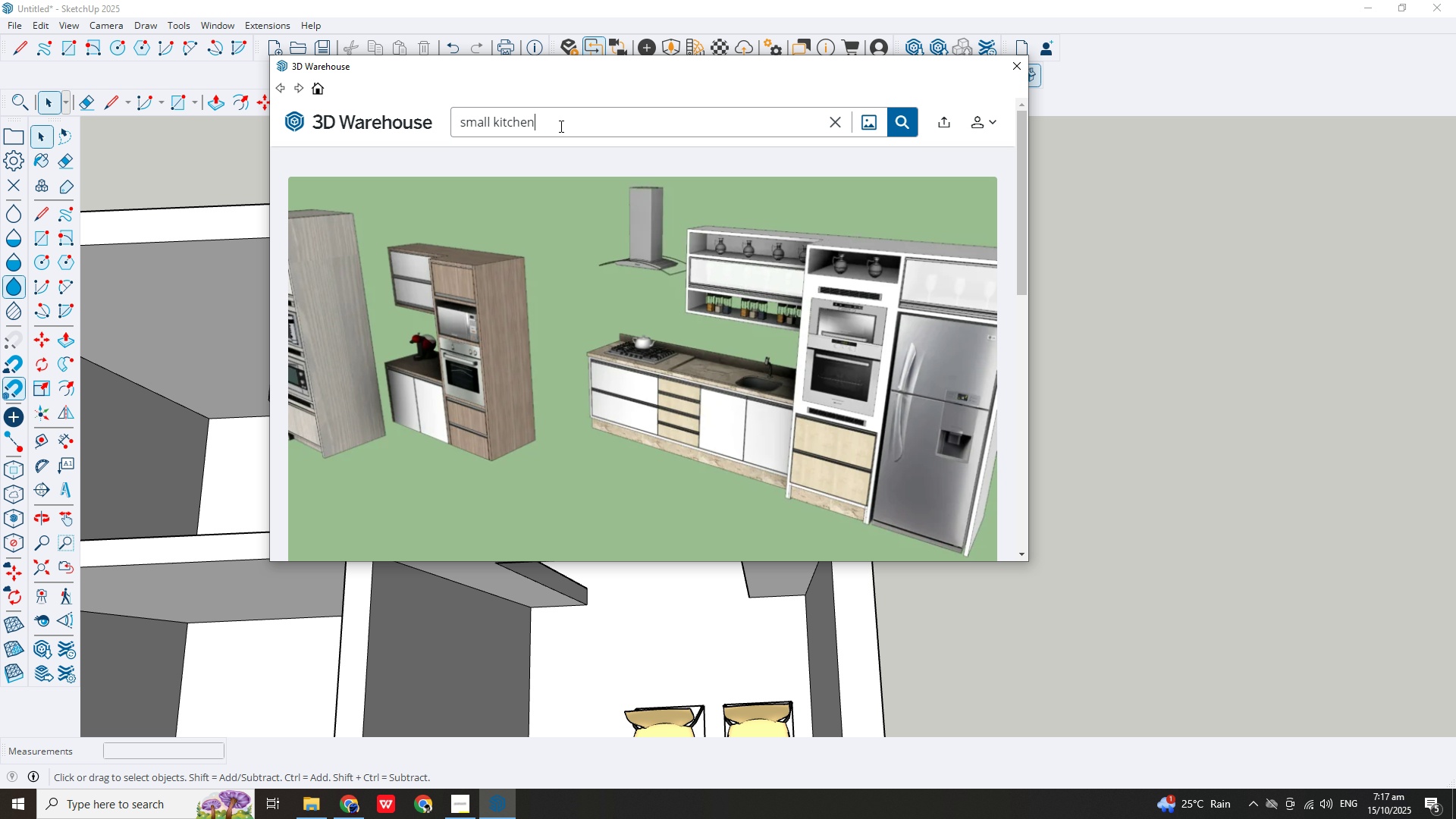 
key(Enter)
 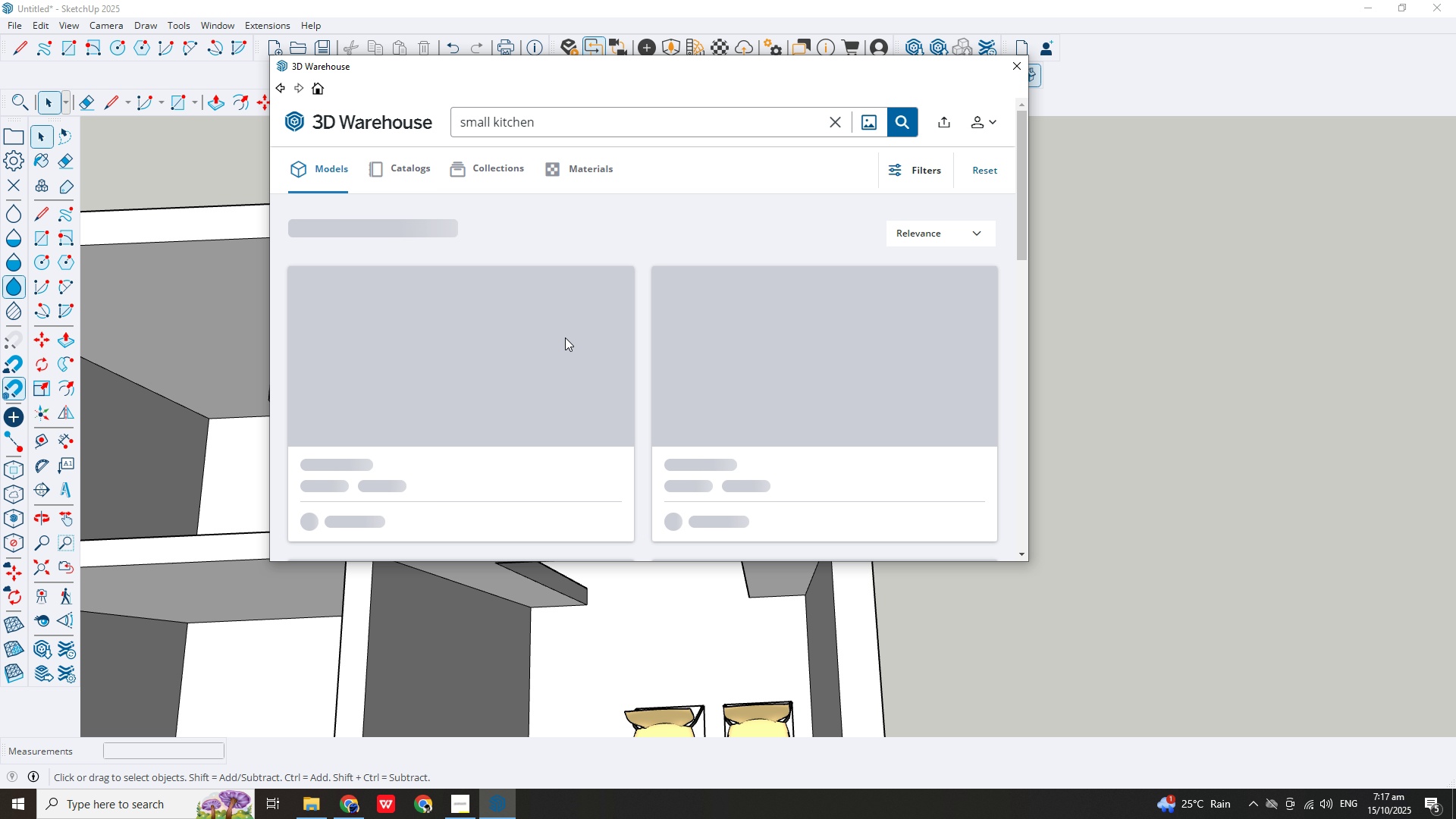 
wait(8.42)
 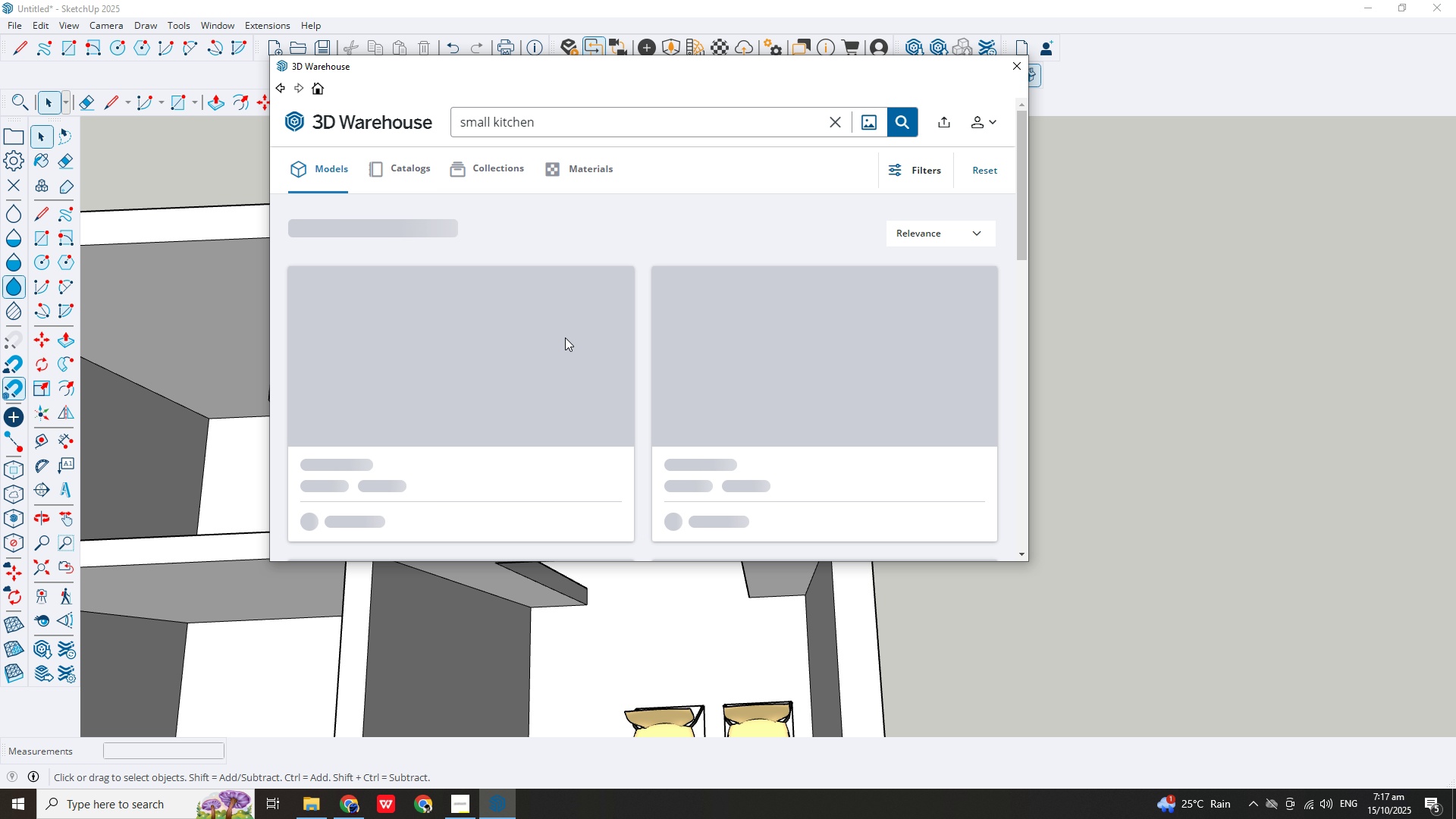 
scroll: coordinate [593, 372], scroll_direction: down, amount: 4.0
 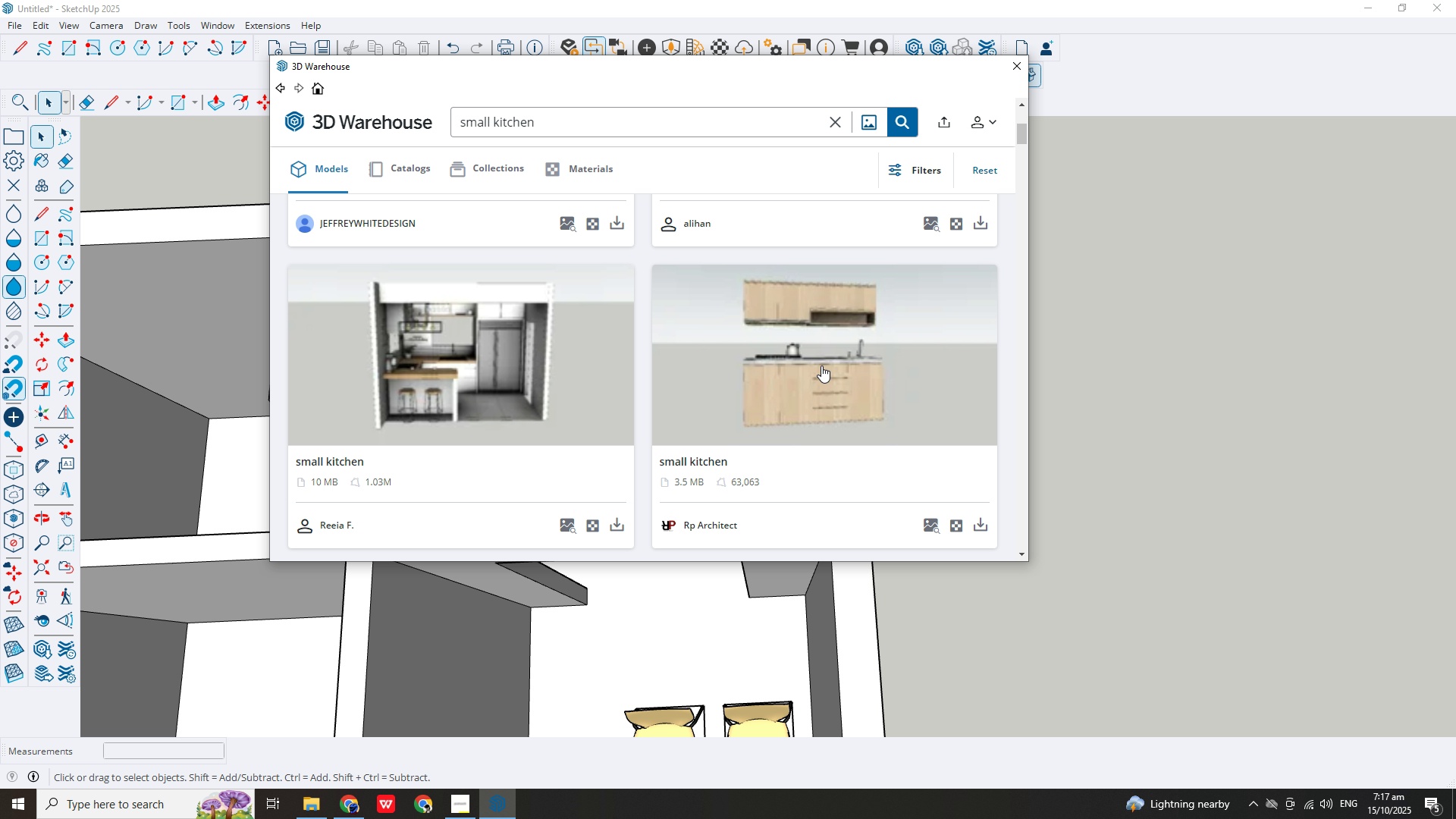 
left_click([821, 366])
 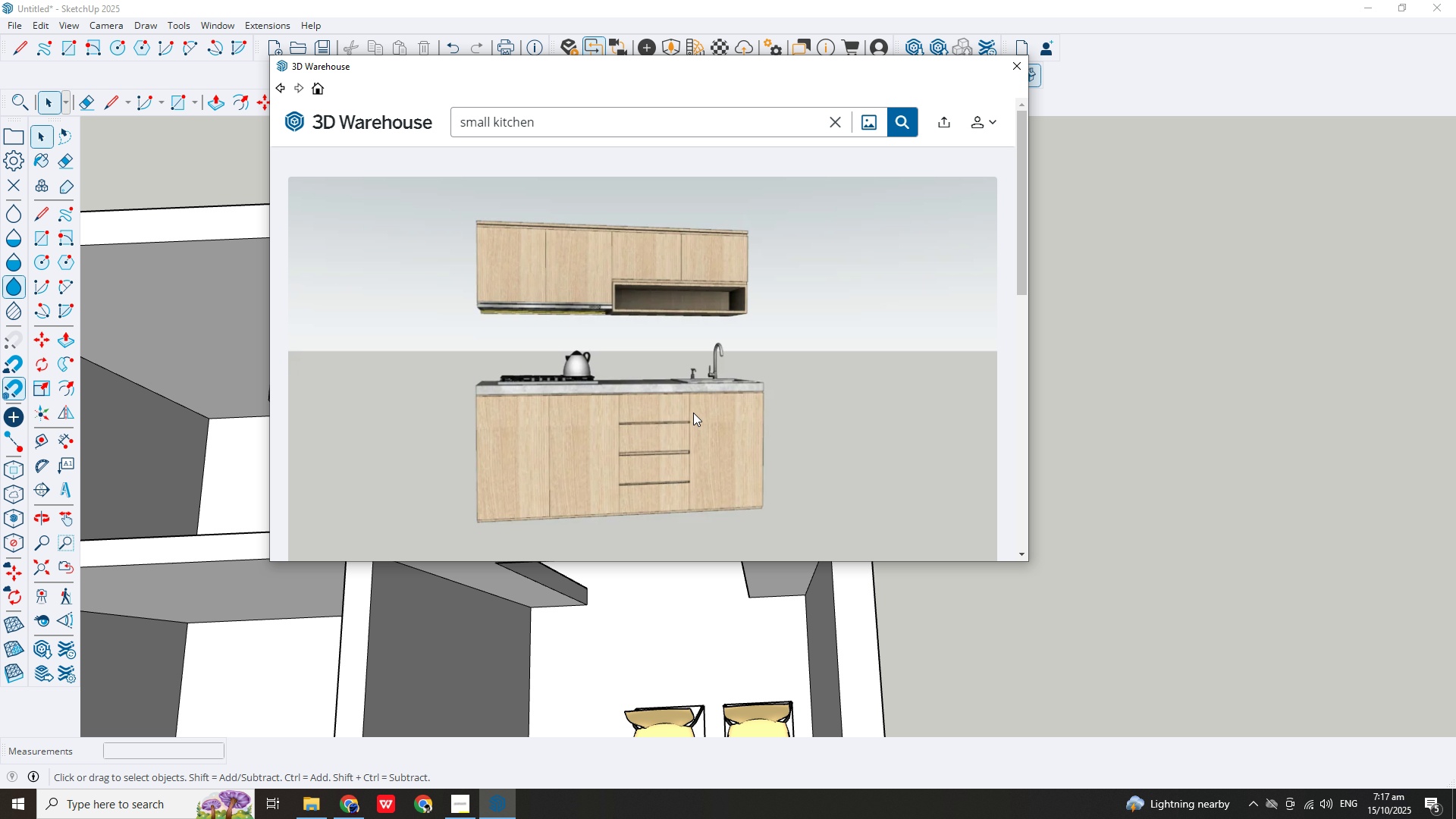 
scroll: coordinate [711, 458], scroll_direction: down, amount: 6.0
 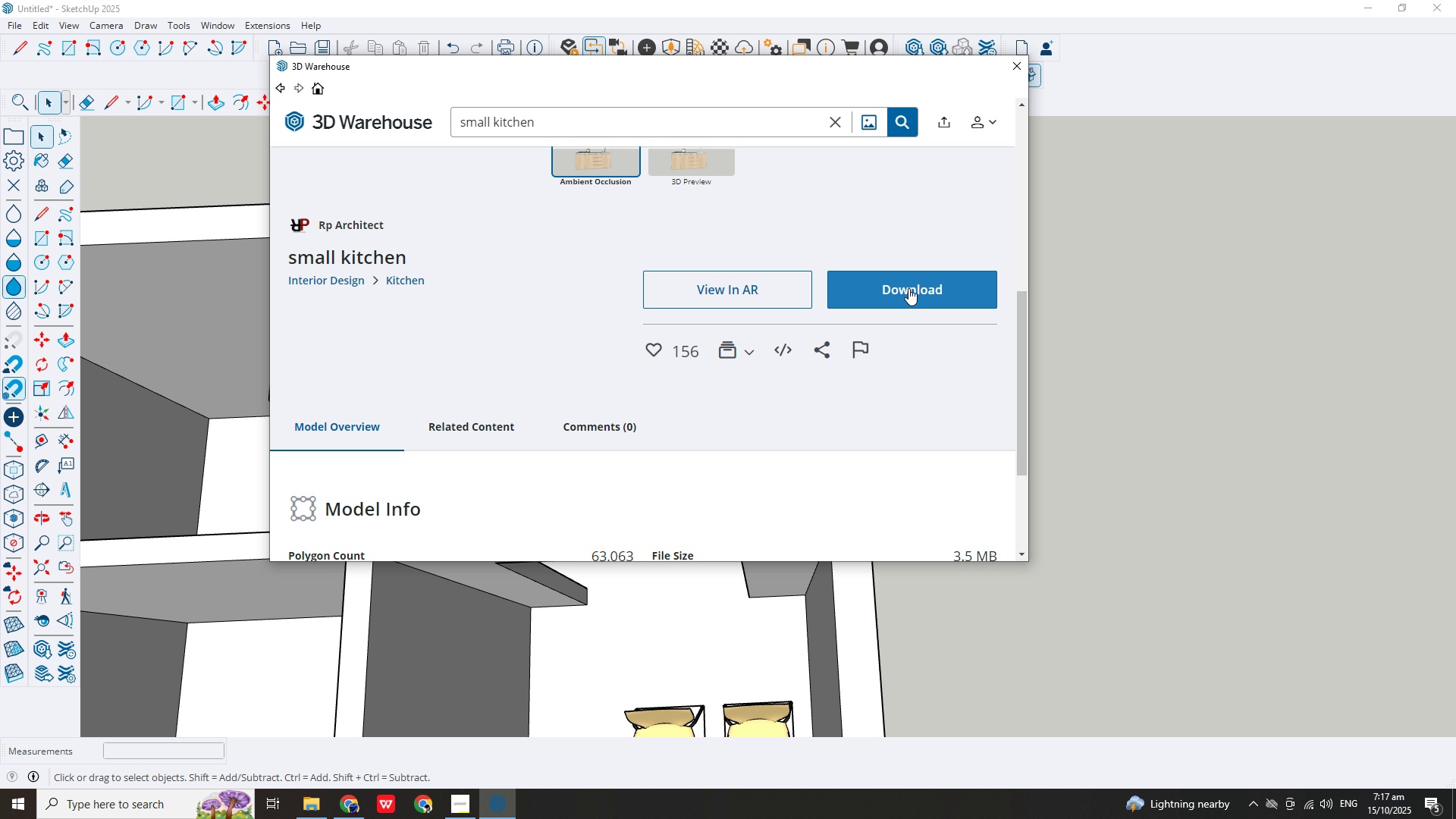 
left_click([908, 288])
 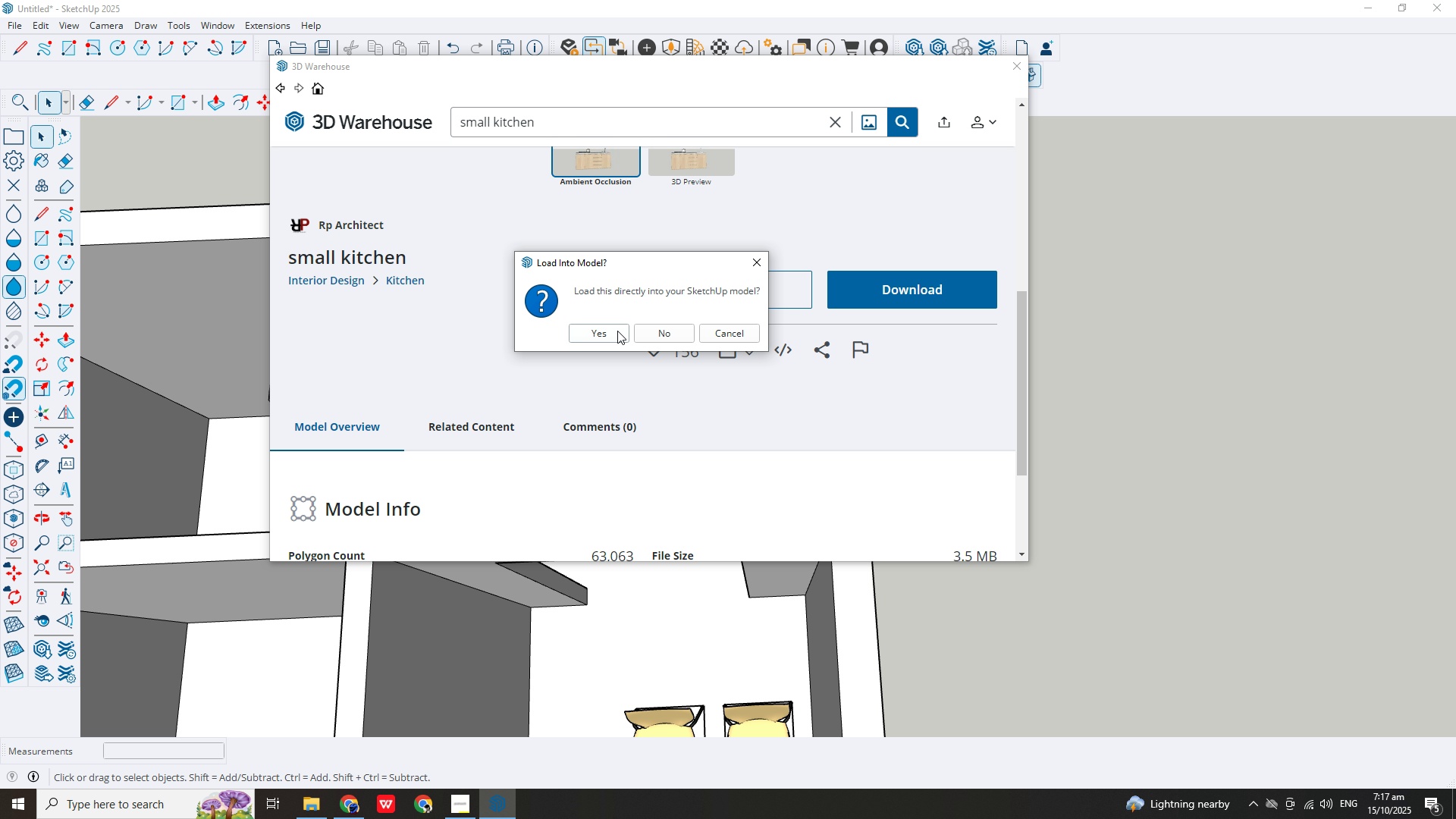 
left_click([615, 331])
 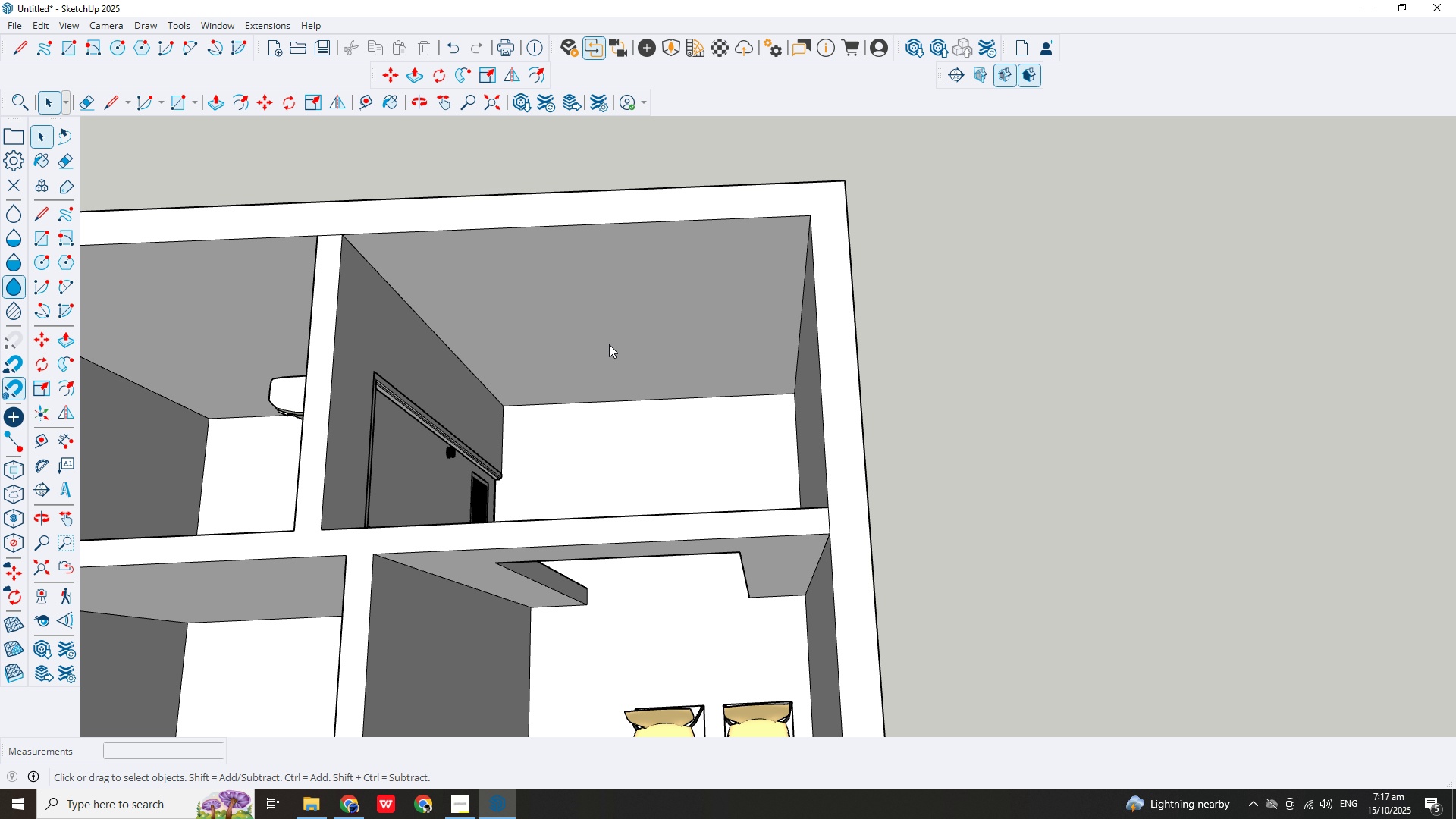 
scroll: coordinate [576, 413], scroll_direction: down, amount: 8.0
 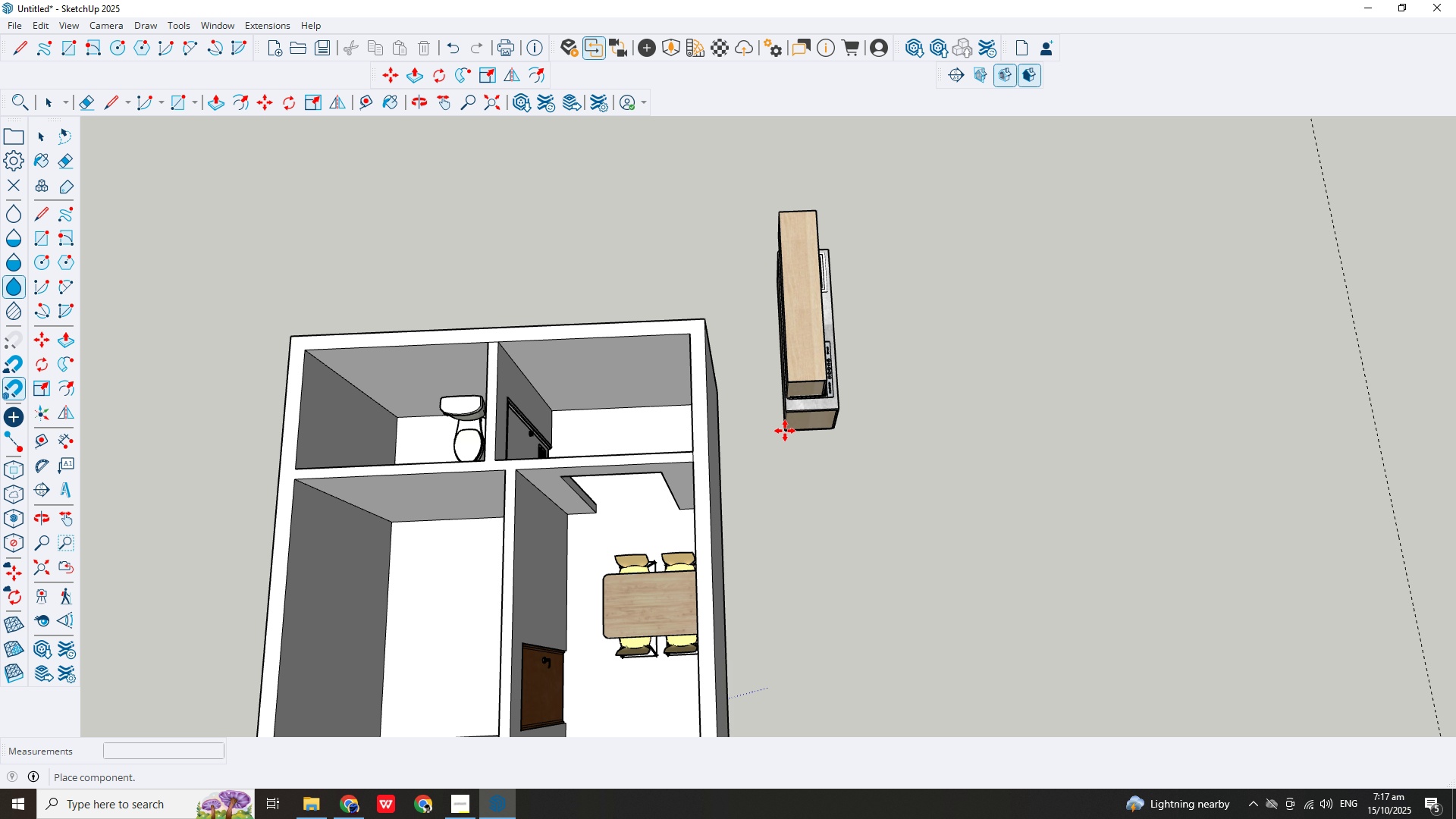 
left_click([785, 431])
 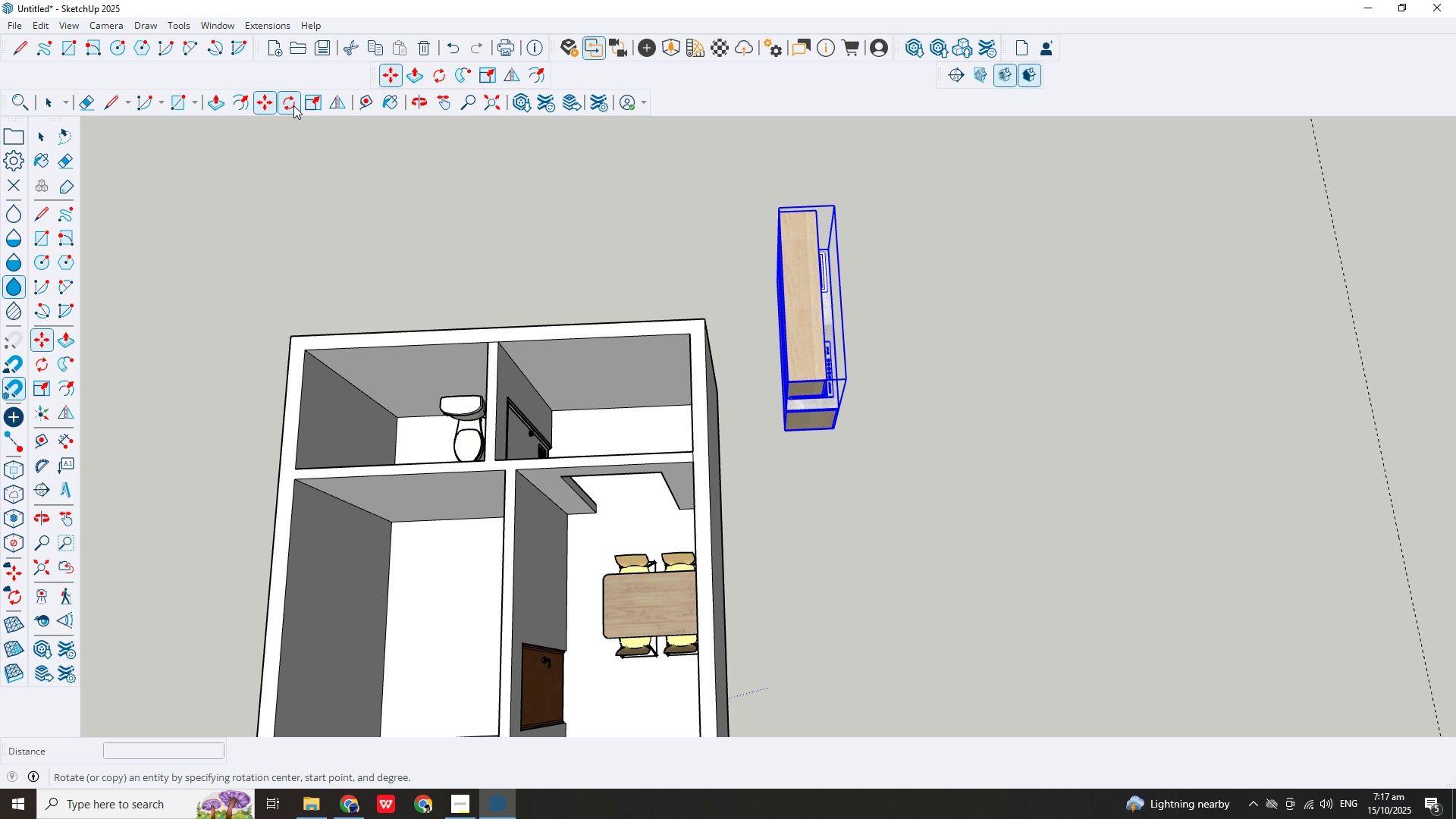 
left_click([293, 105])
 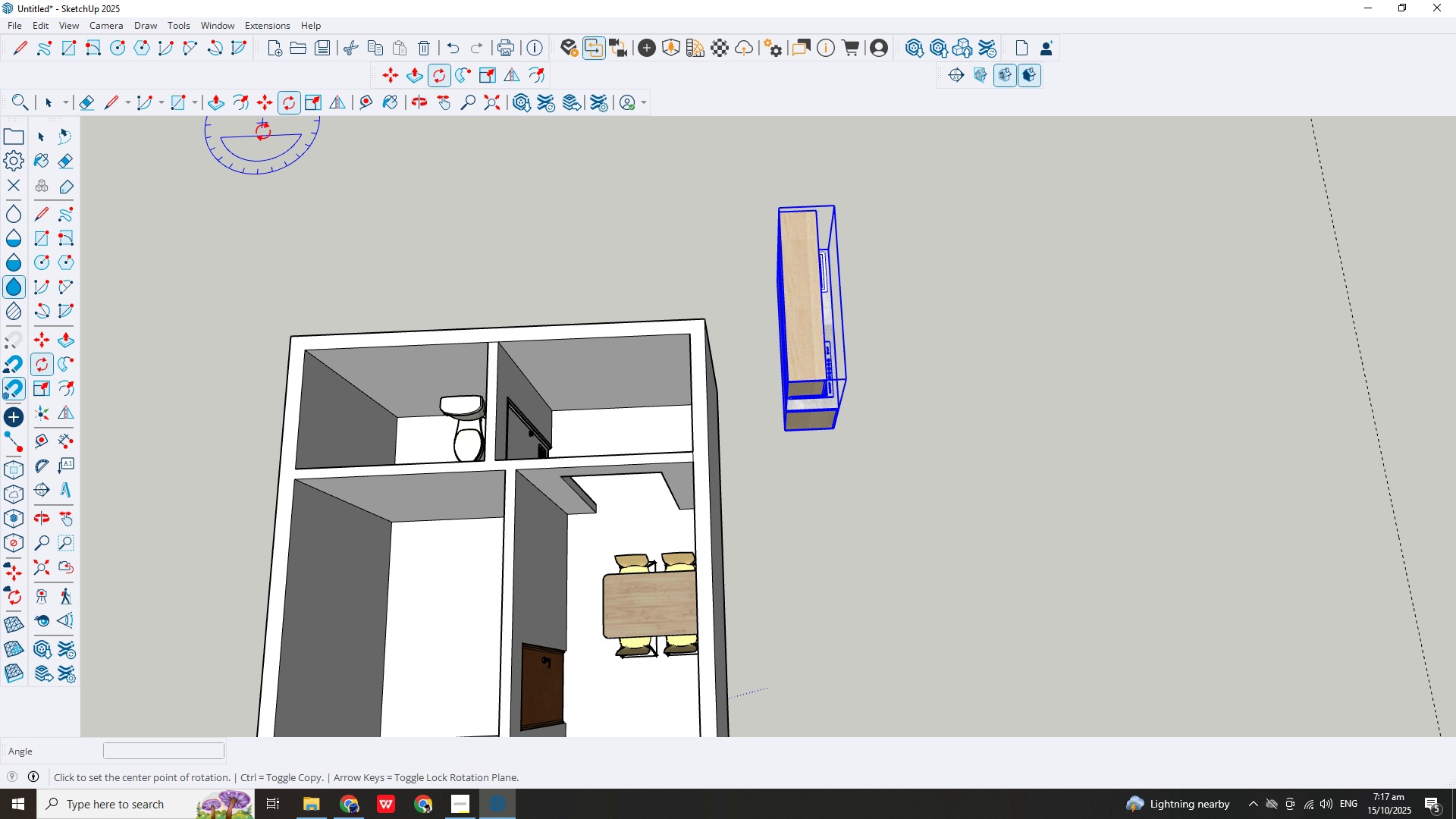 
scroll: coordinate [262, 128], scroll_direction: down, amount: 1.0
 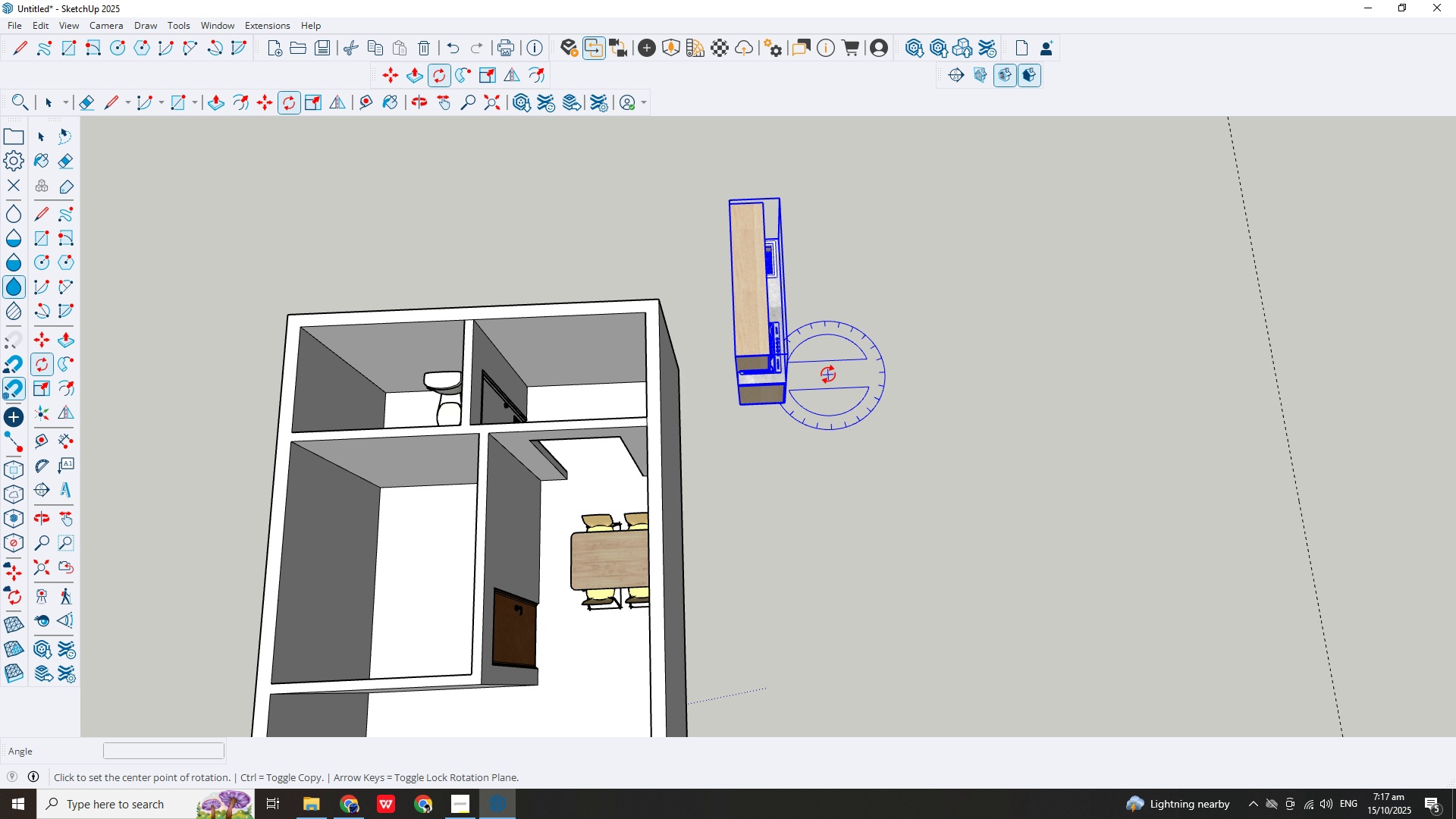 
left_click([828, 375])
 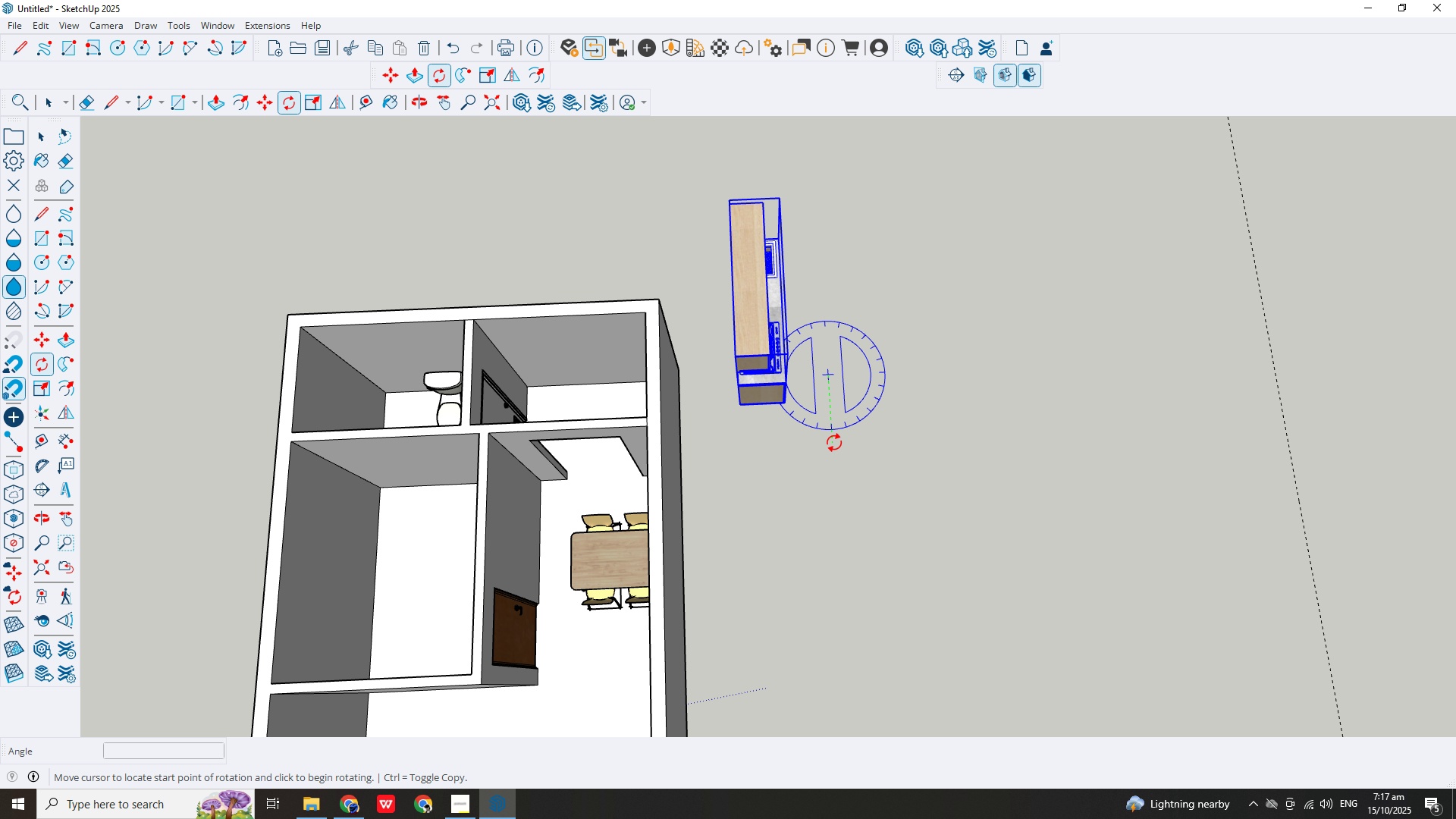 
left_click_drag(start_coordinate=[834, 443], to_coordinate=[827, 443])
 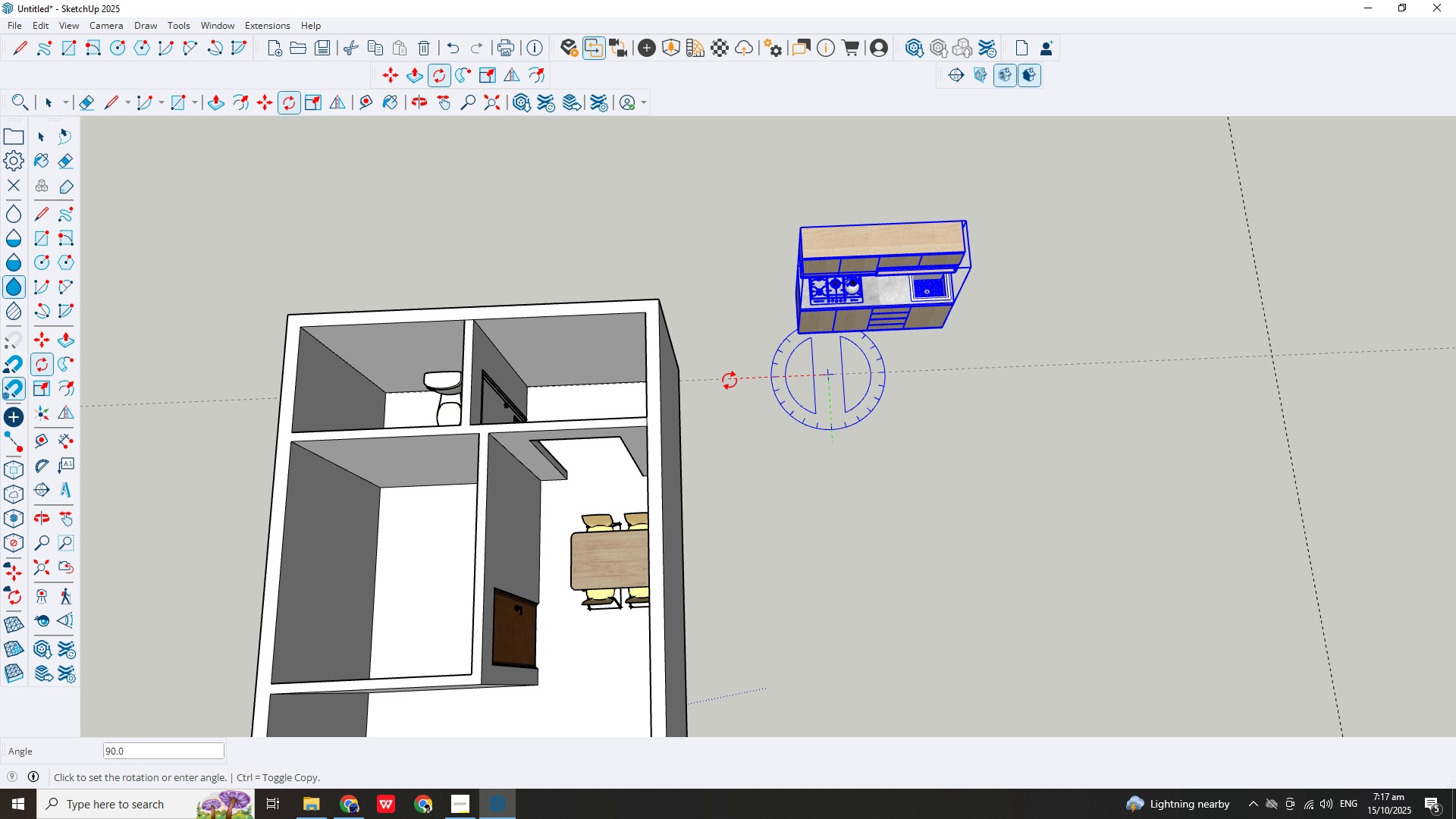 
left_click([730, 381])
 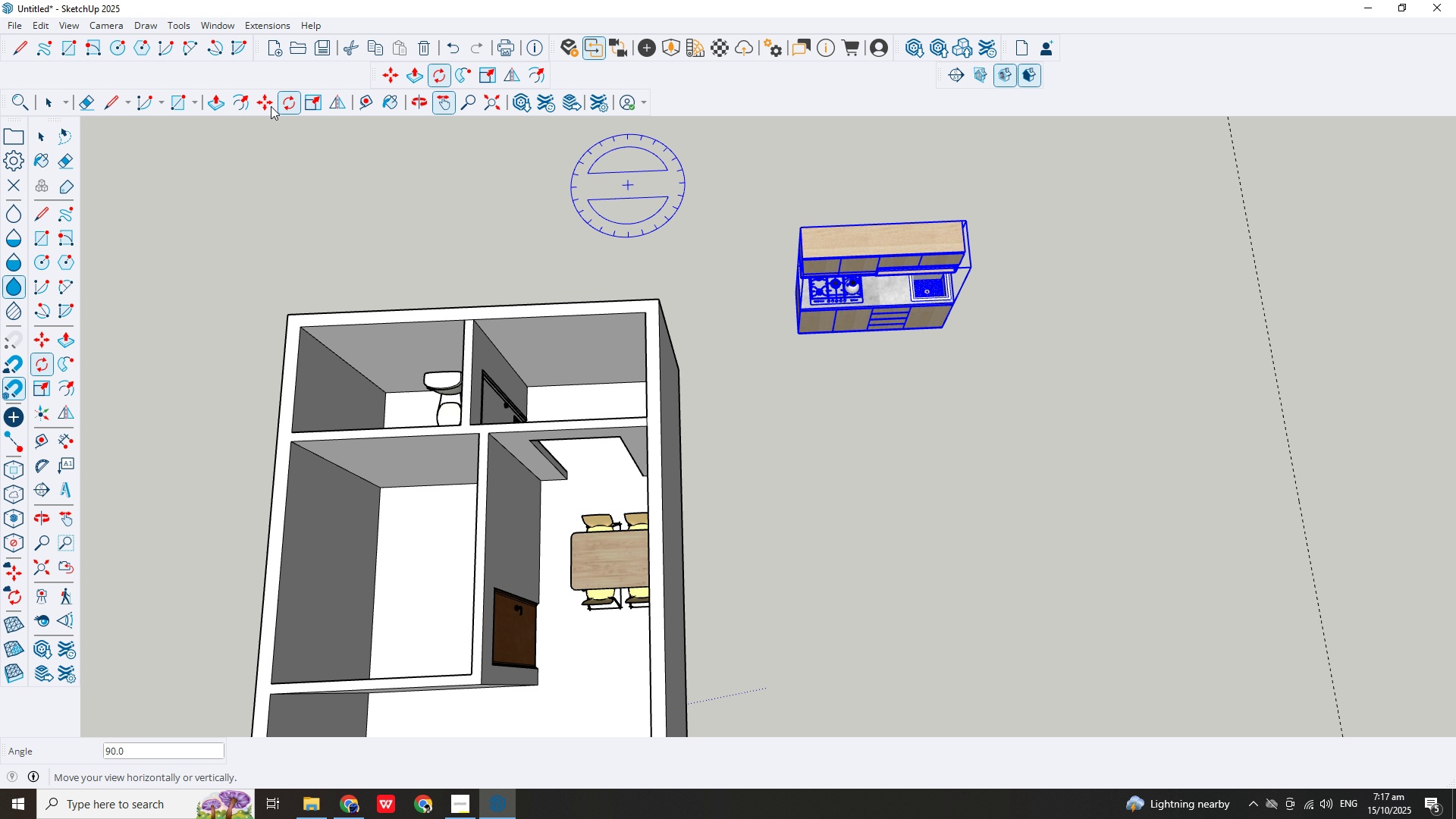 
left_click([267, 102])
 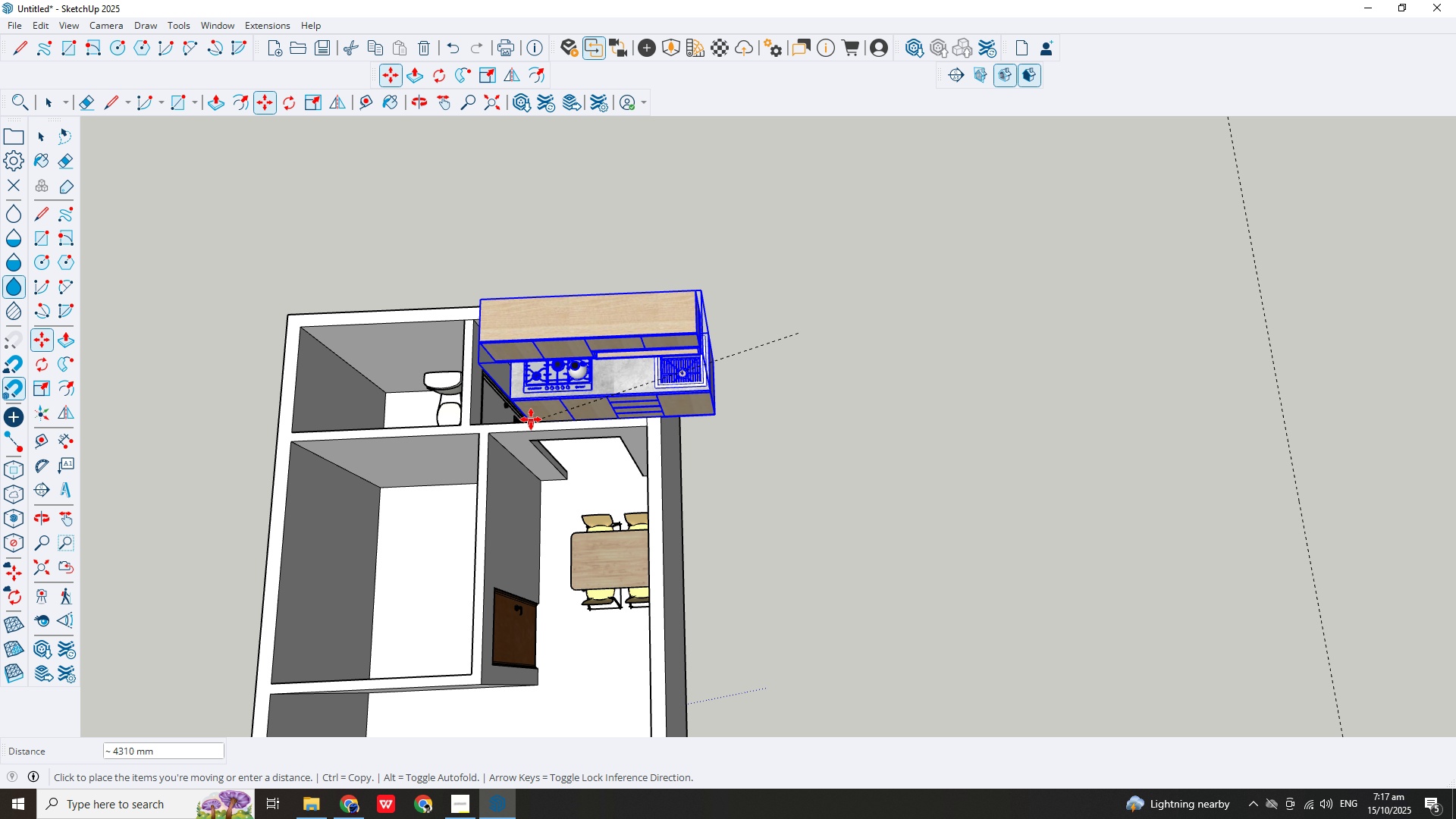 
wait(5.85)
 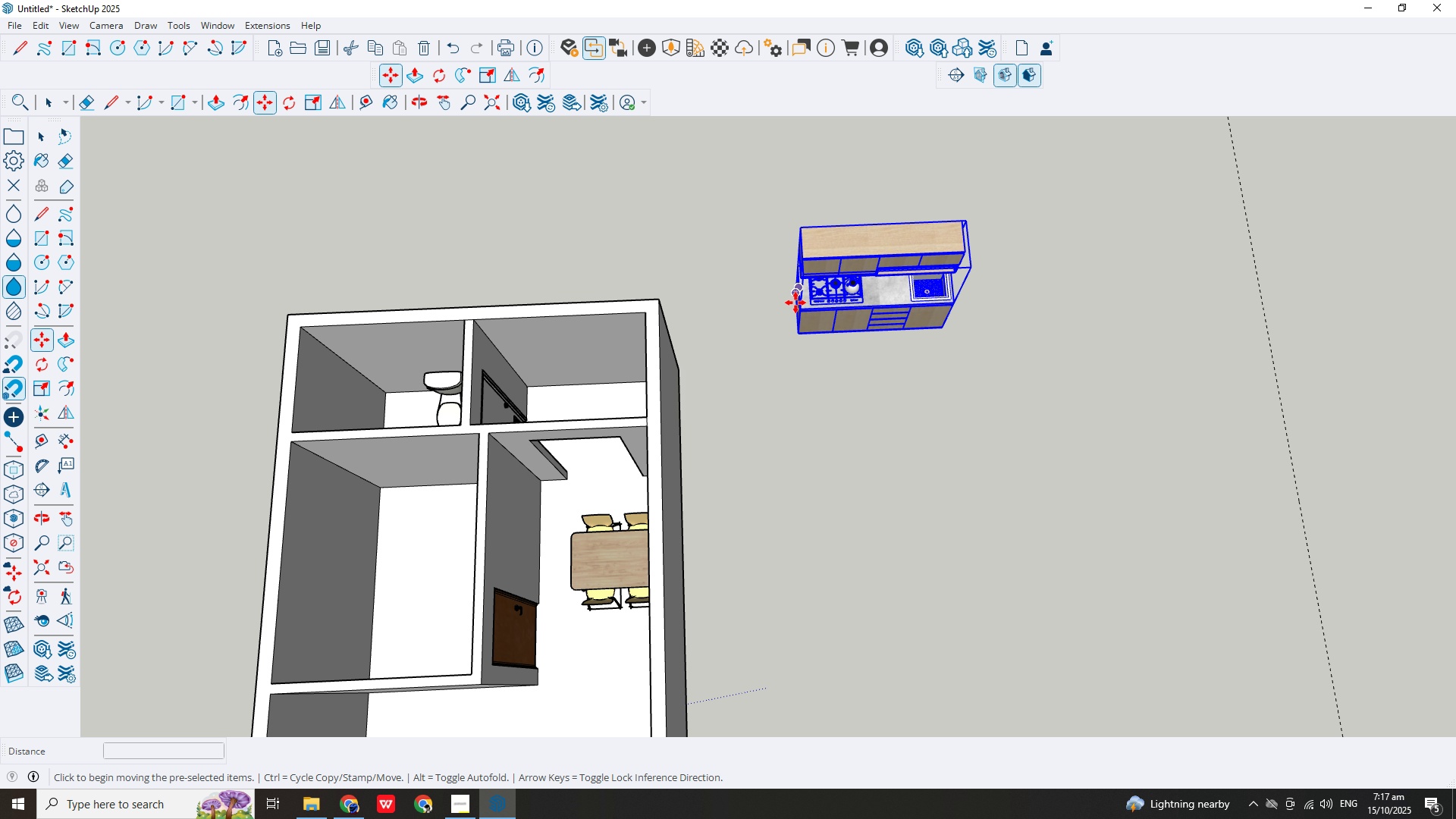 
left_click([537, 410])
 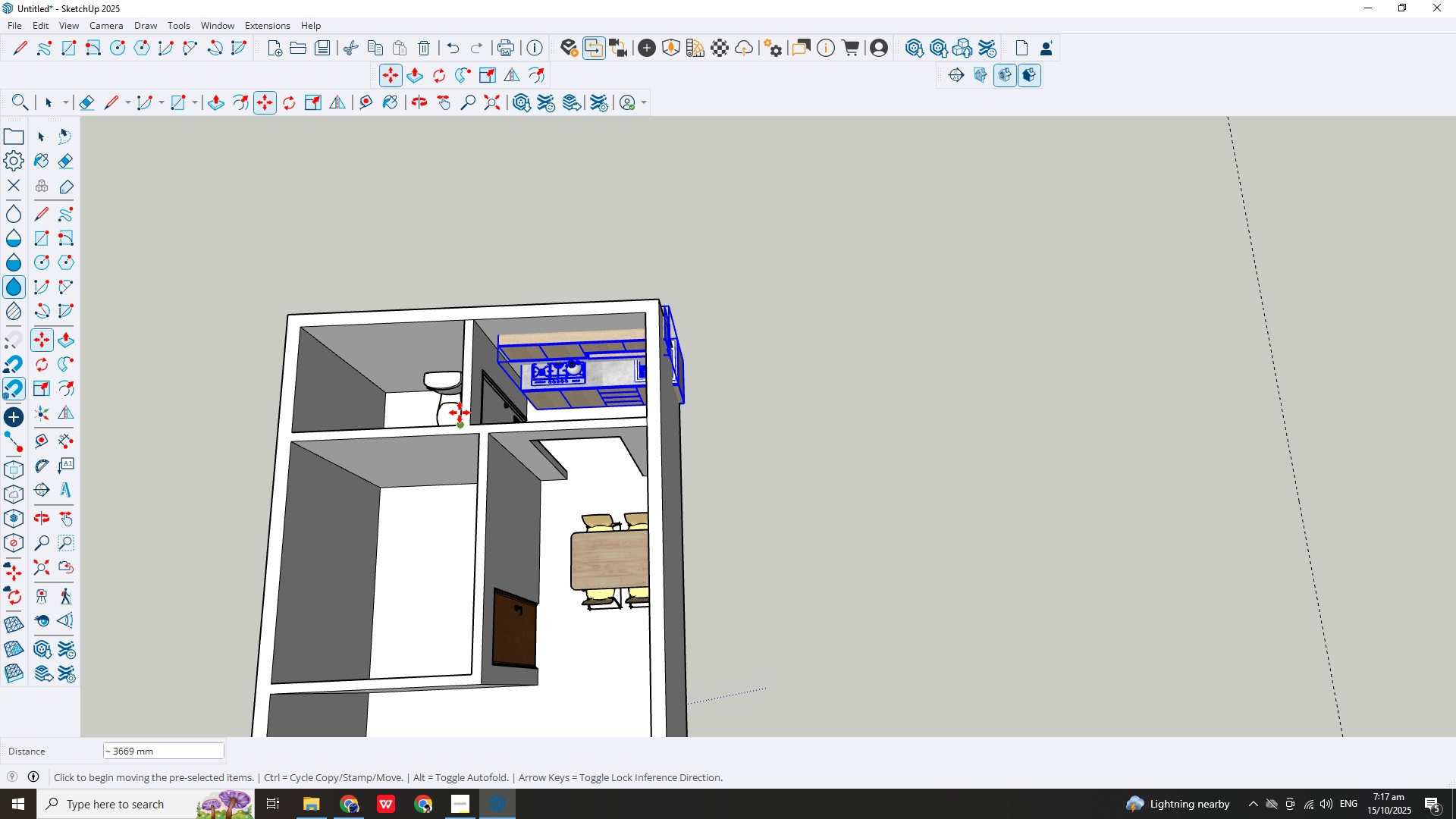 
scroll: coordinate [533, 410], scroll_direction: up, amount: 13.0
 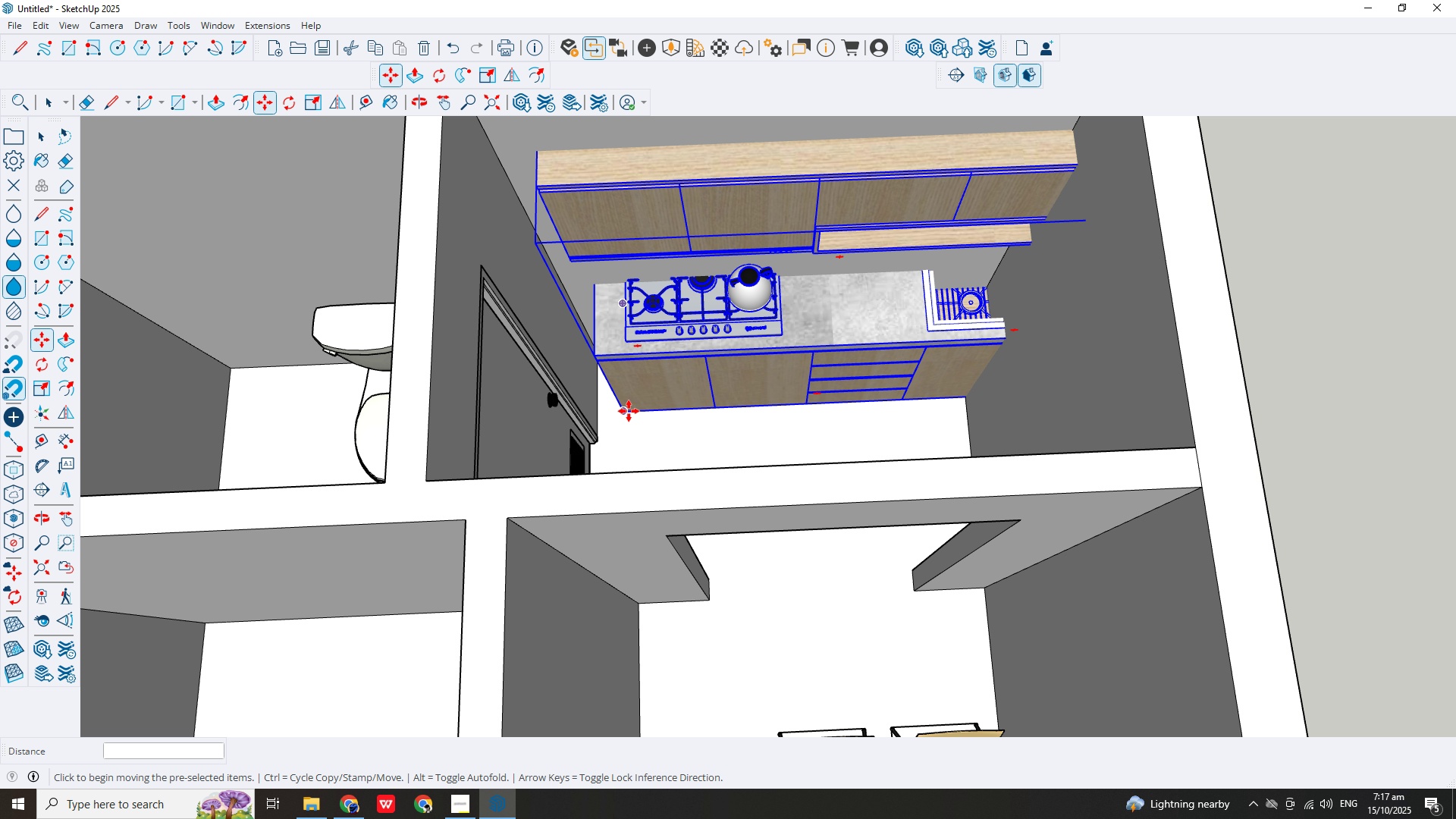 
left_click_drag(start_coordinate=[627, 407], to_coordinate=[598, 431])
 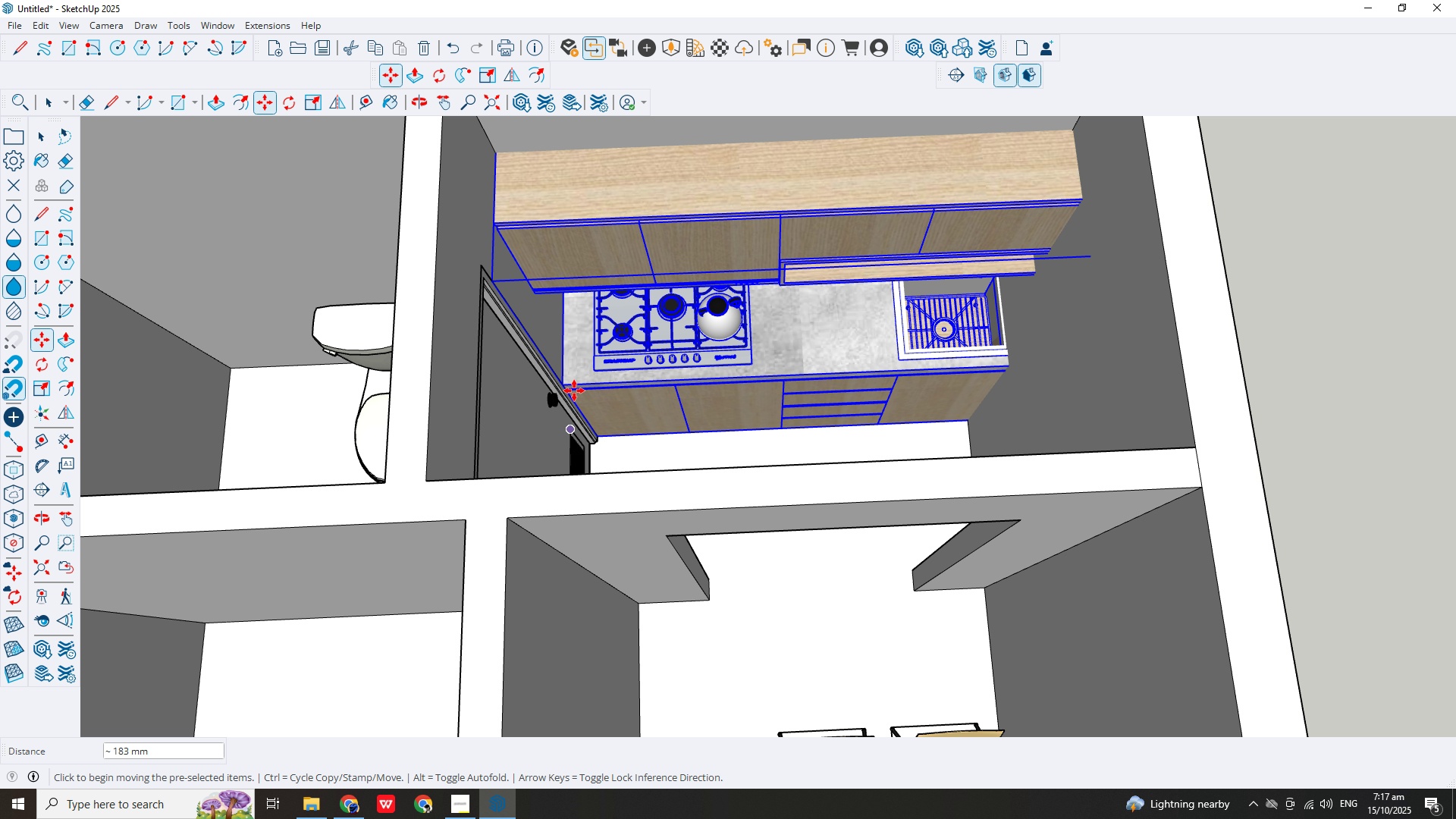 
scroll: coordinate [592, 357], scroll_direction: up, amount: 3.0
 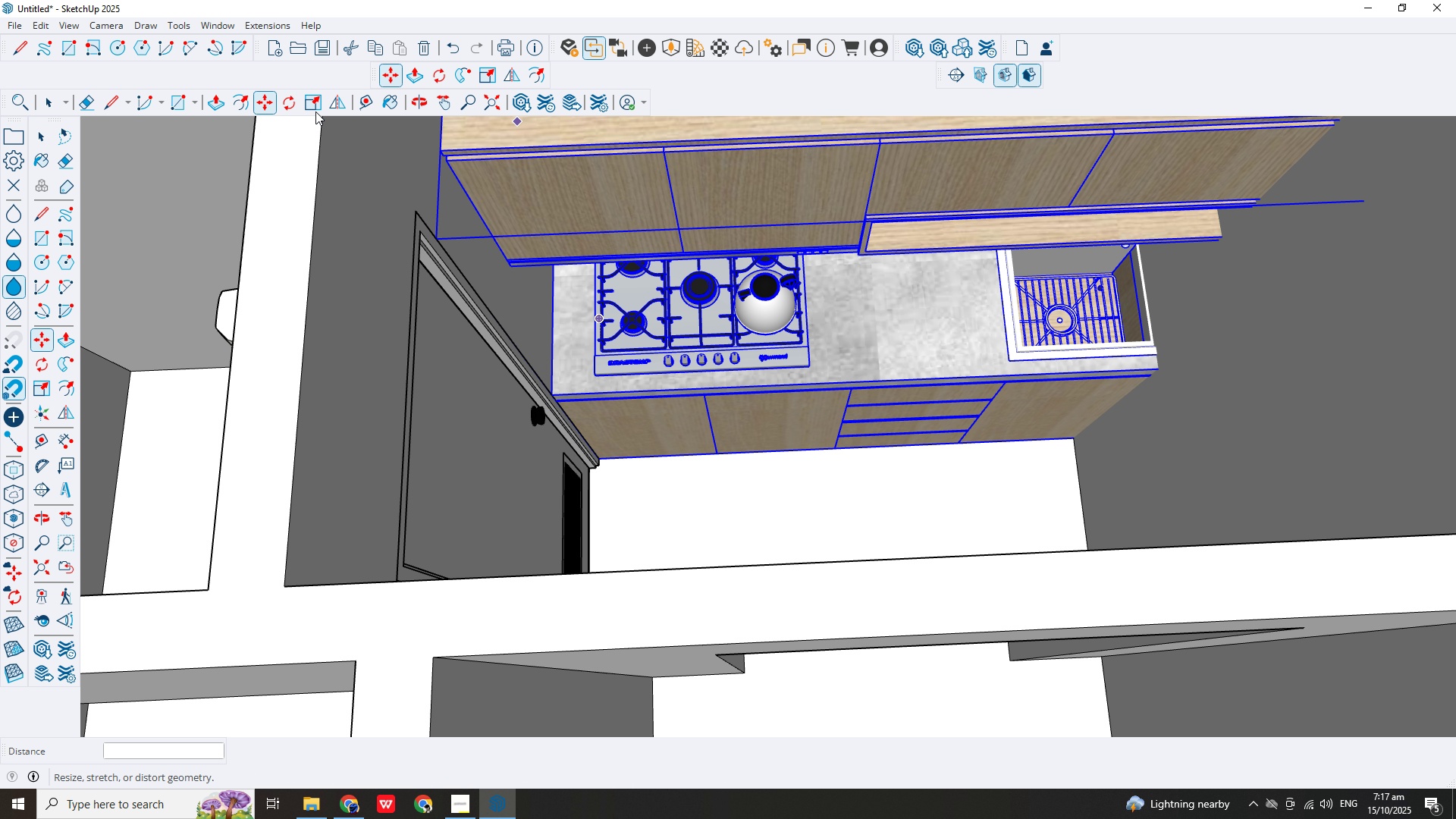 
scroll: coordinate [441, 213], scroll_direction: down, amount: 4.0
 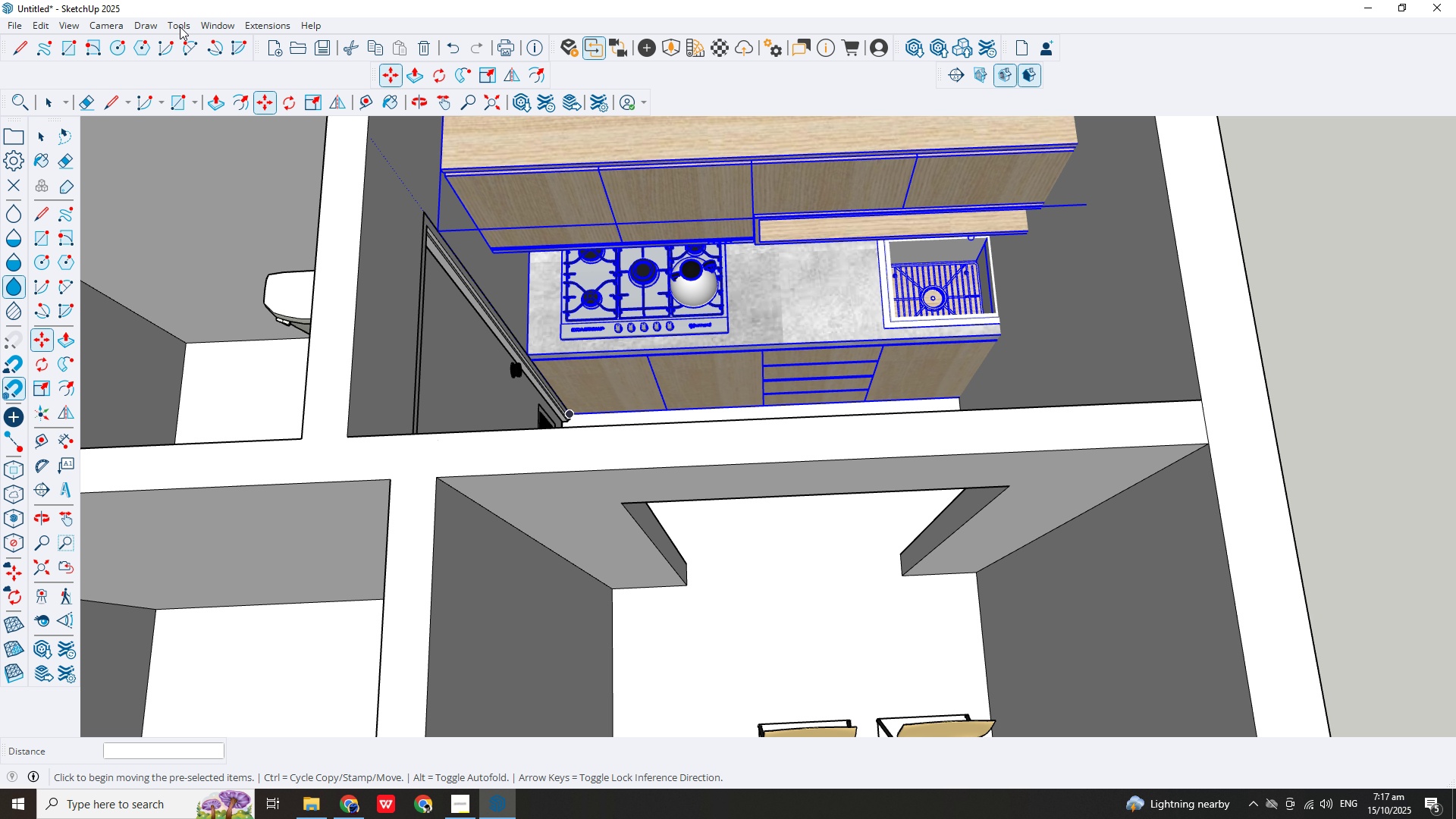 
left_click([180, 27])
 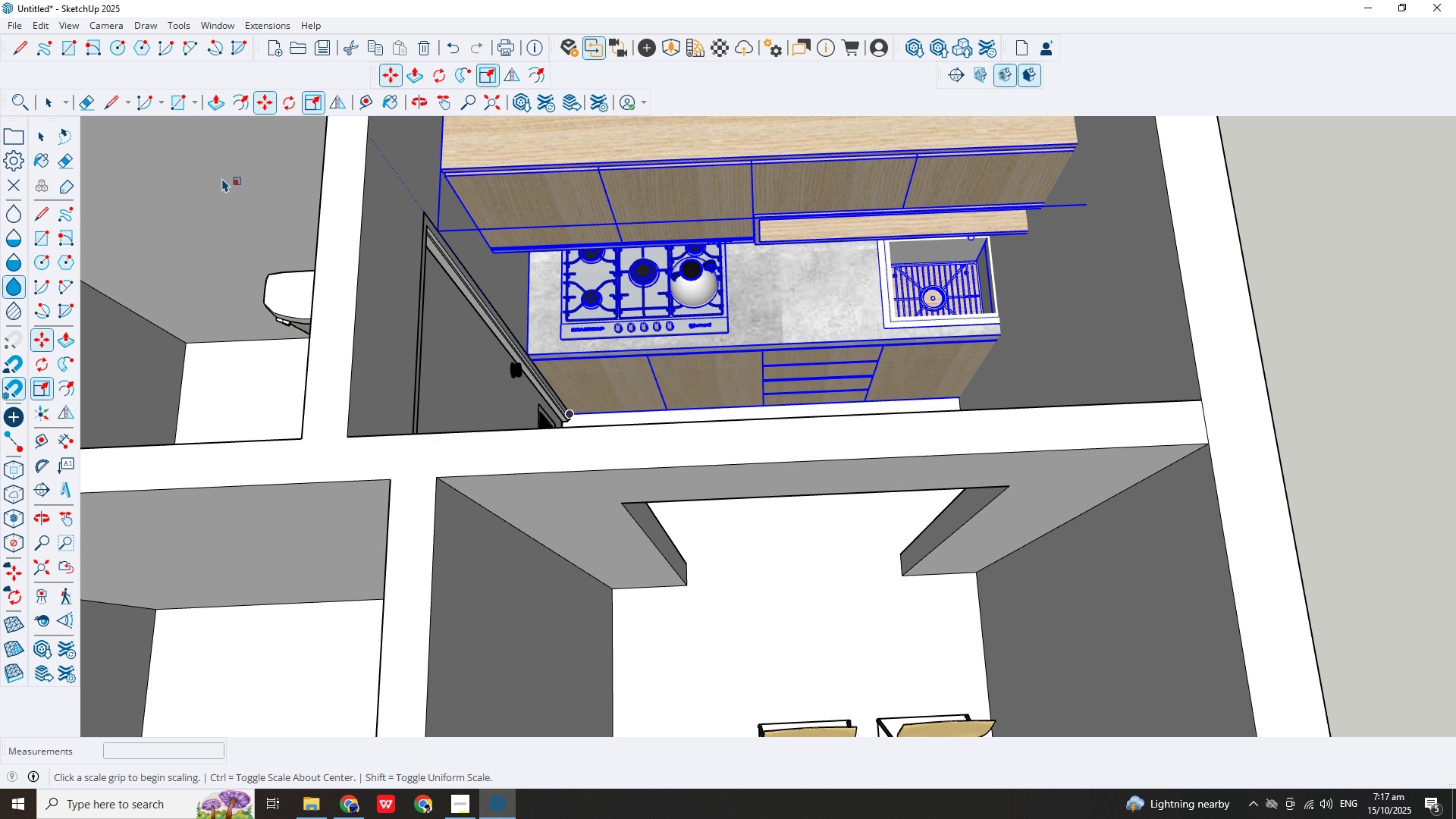 
scroll: coordinate [559, 218], scroll_direction: down, amount: 11.0
 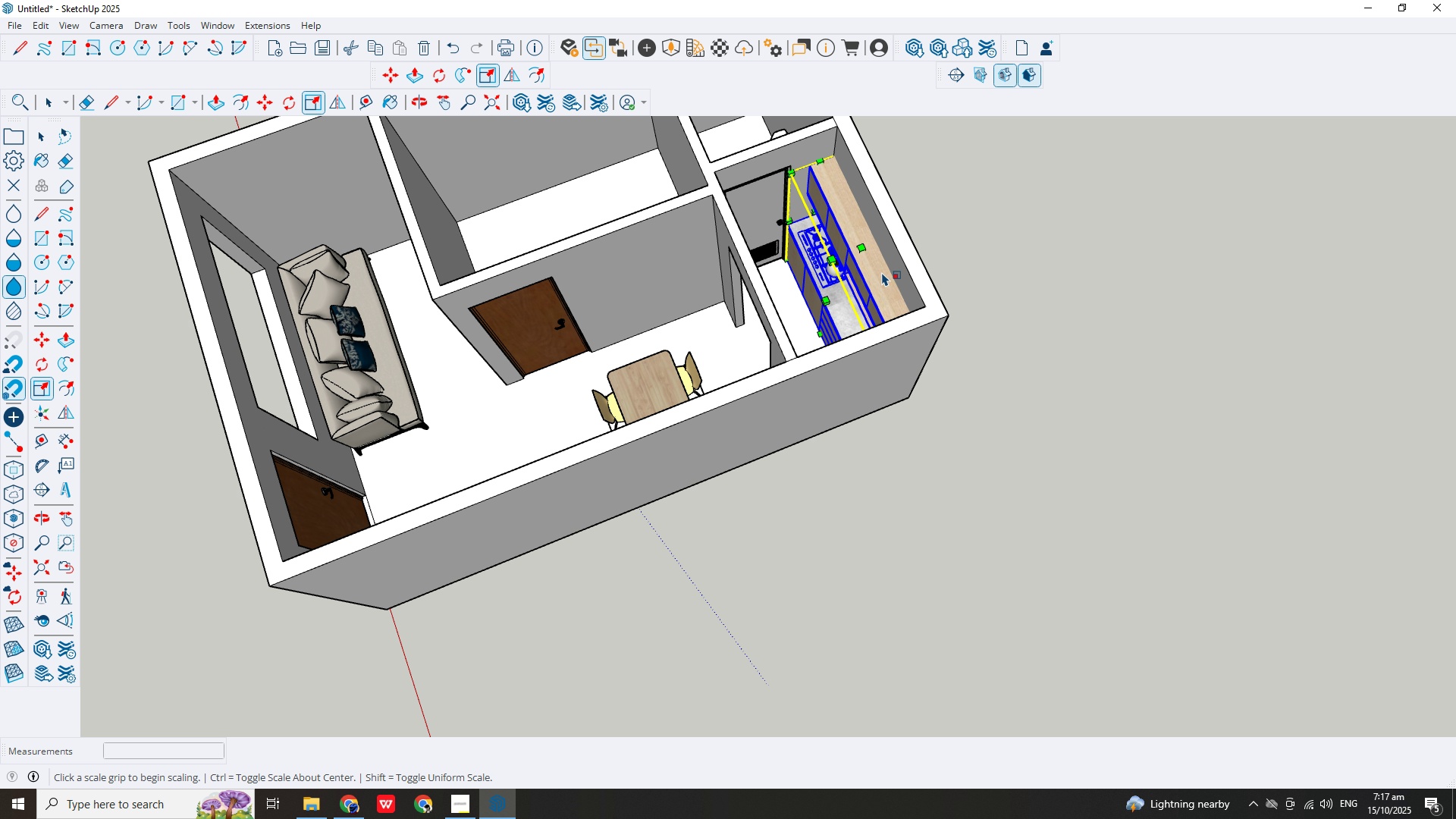 
scroll: coordinate [880, 277], scroll_direction: up, amount: 2.0
 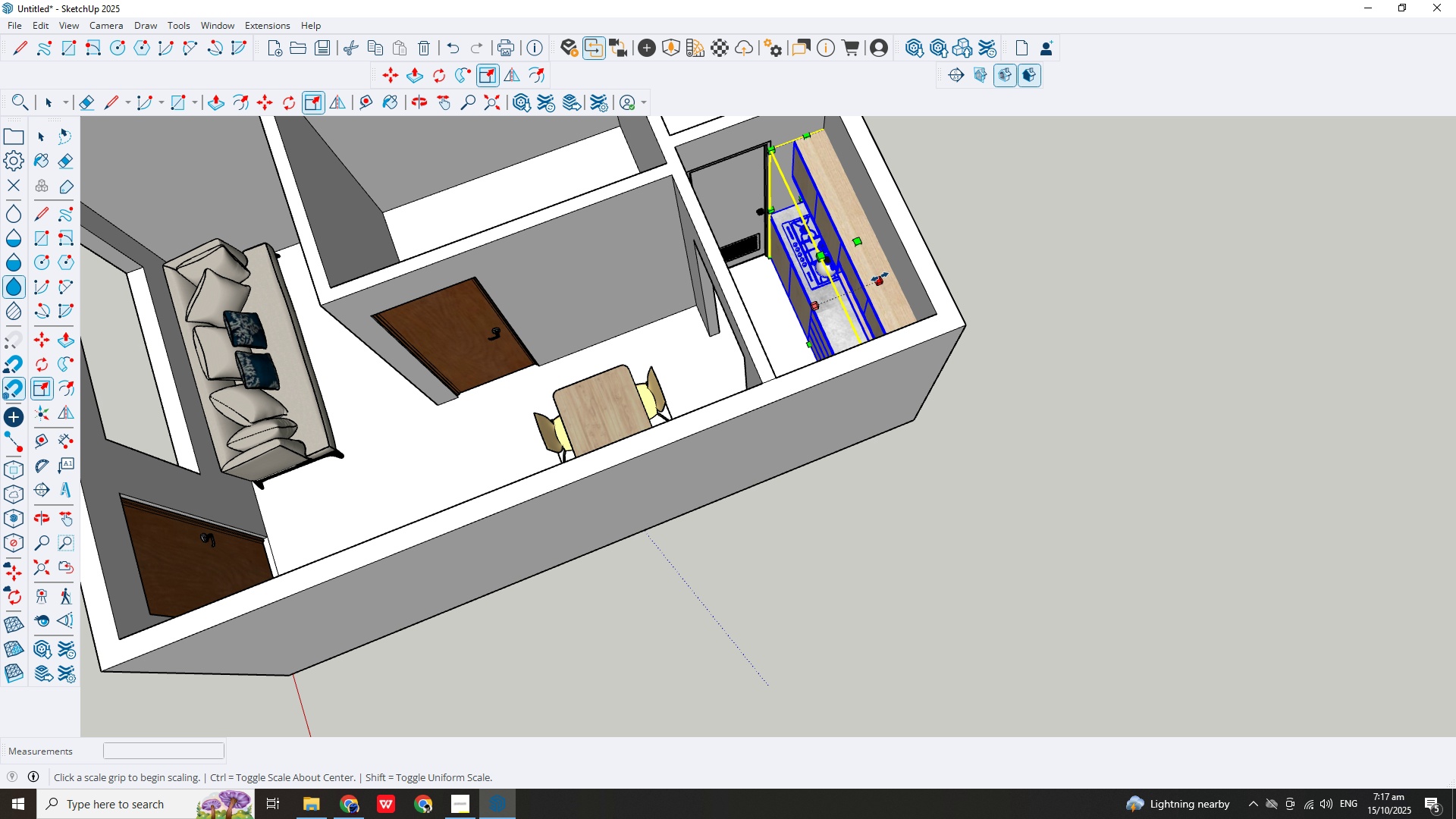 
left_click_drag(start_coordinate=[880, 277], to_coordinate=[929, 310])
 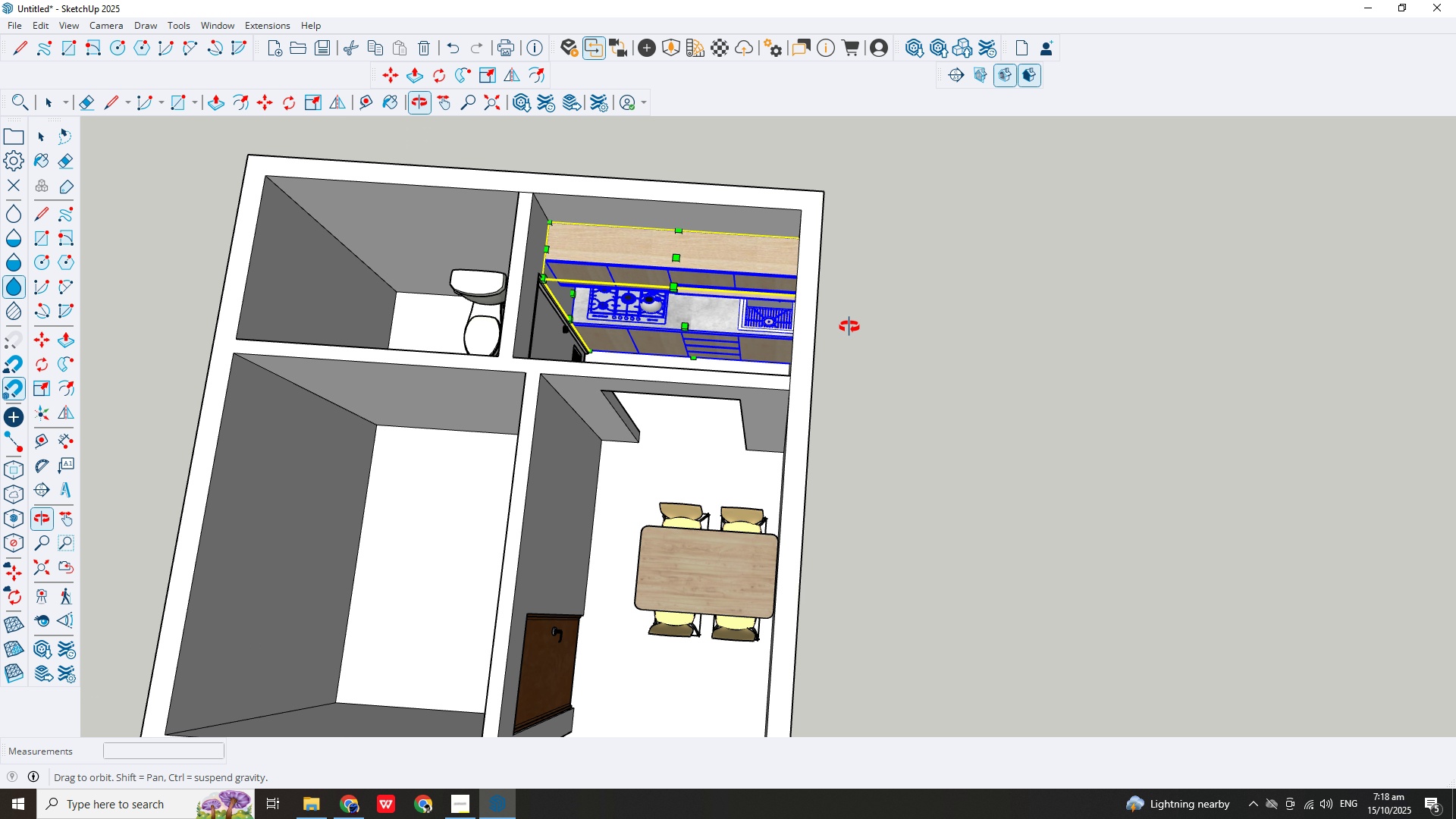 
scroll: coordinate [738, 308], scroll_direction: up, amount: 2.0
 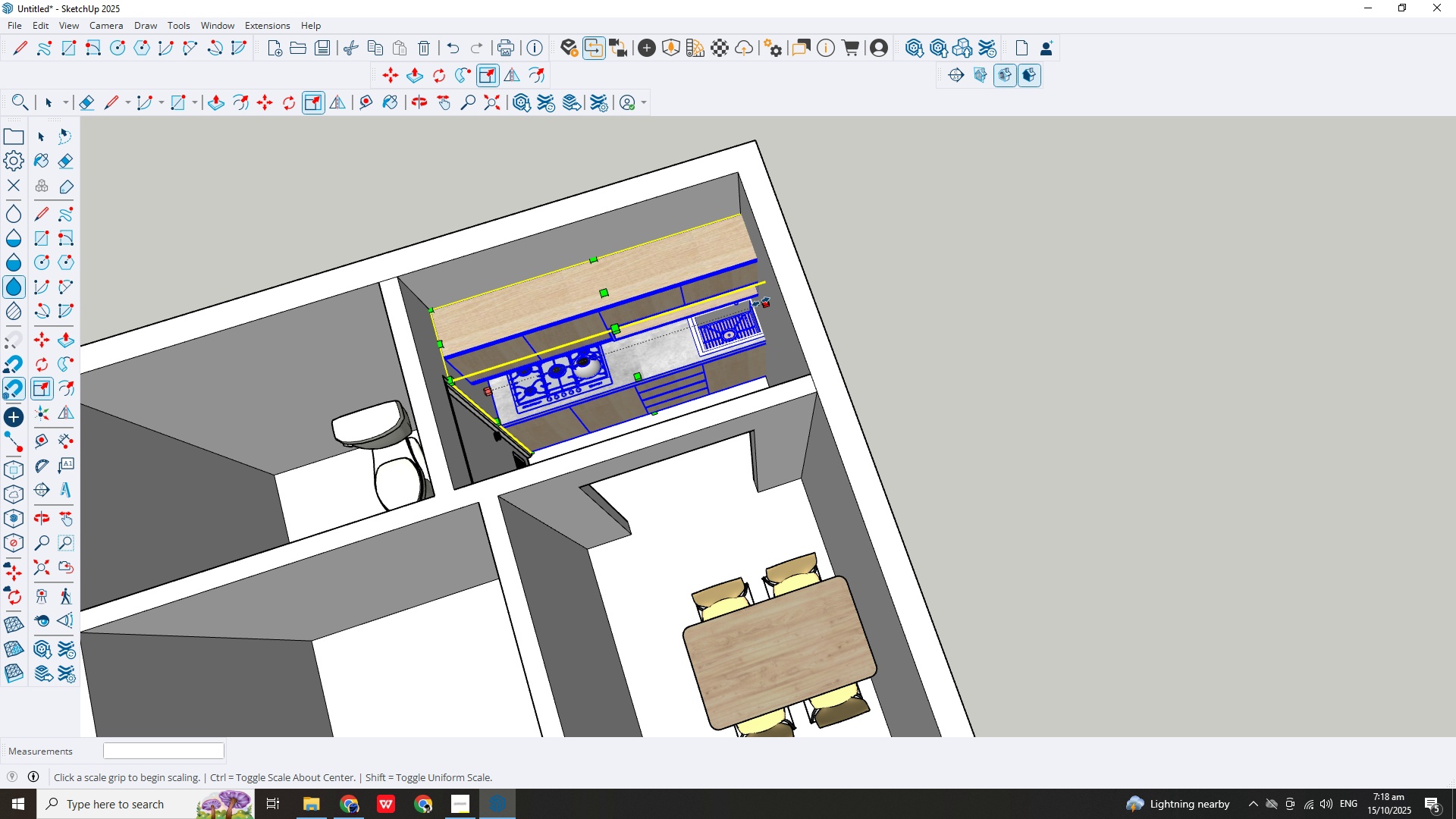 
left_click_drag(start_coordinate=[766, 305], to_coordinate=[737, 171])
 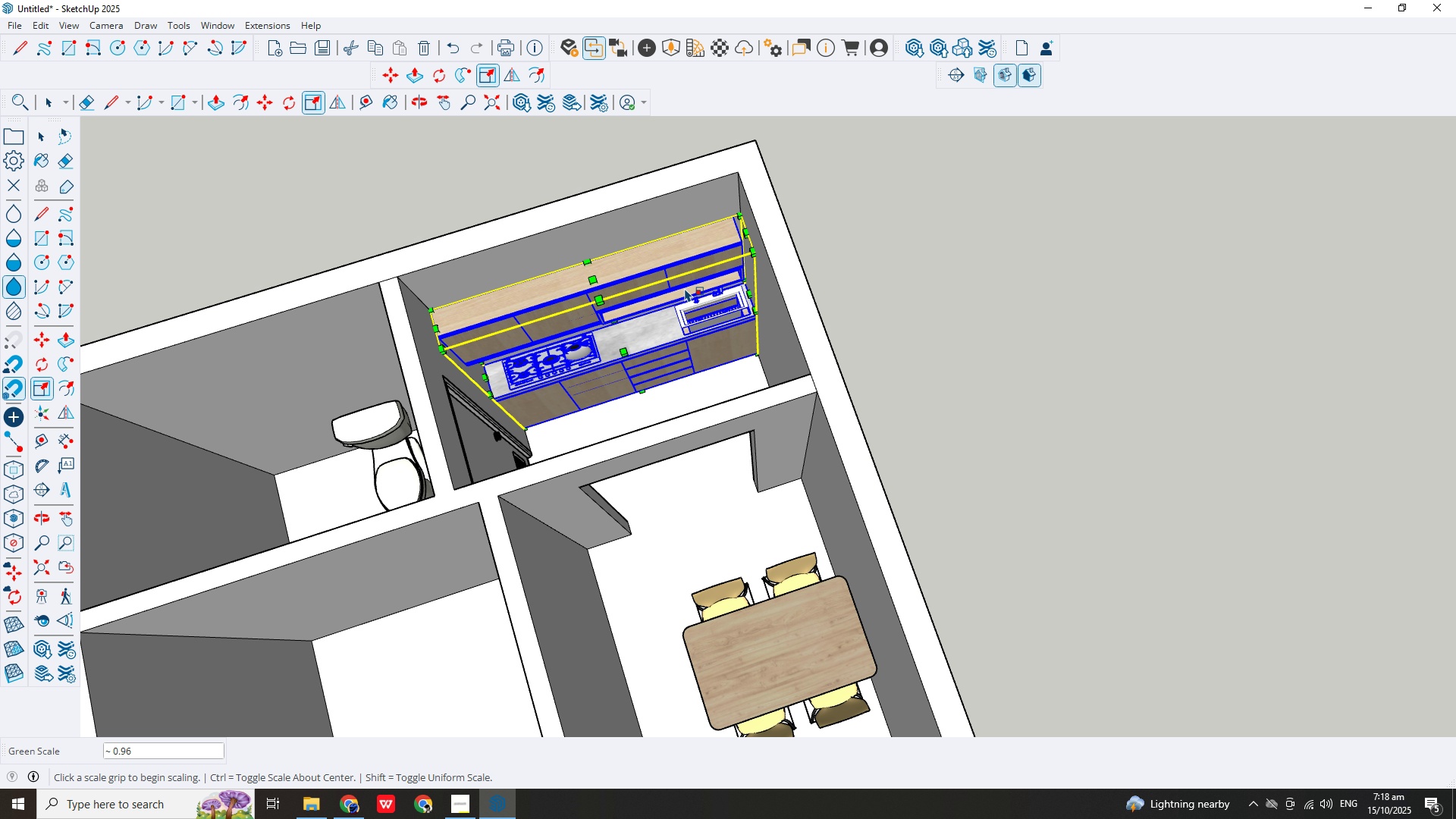 
scroll: coordinate [662, 344], scroll_direction: up, amount: 4.0
 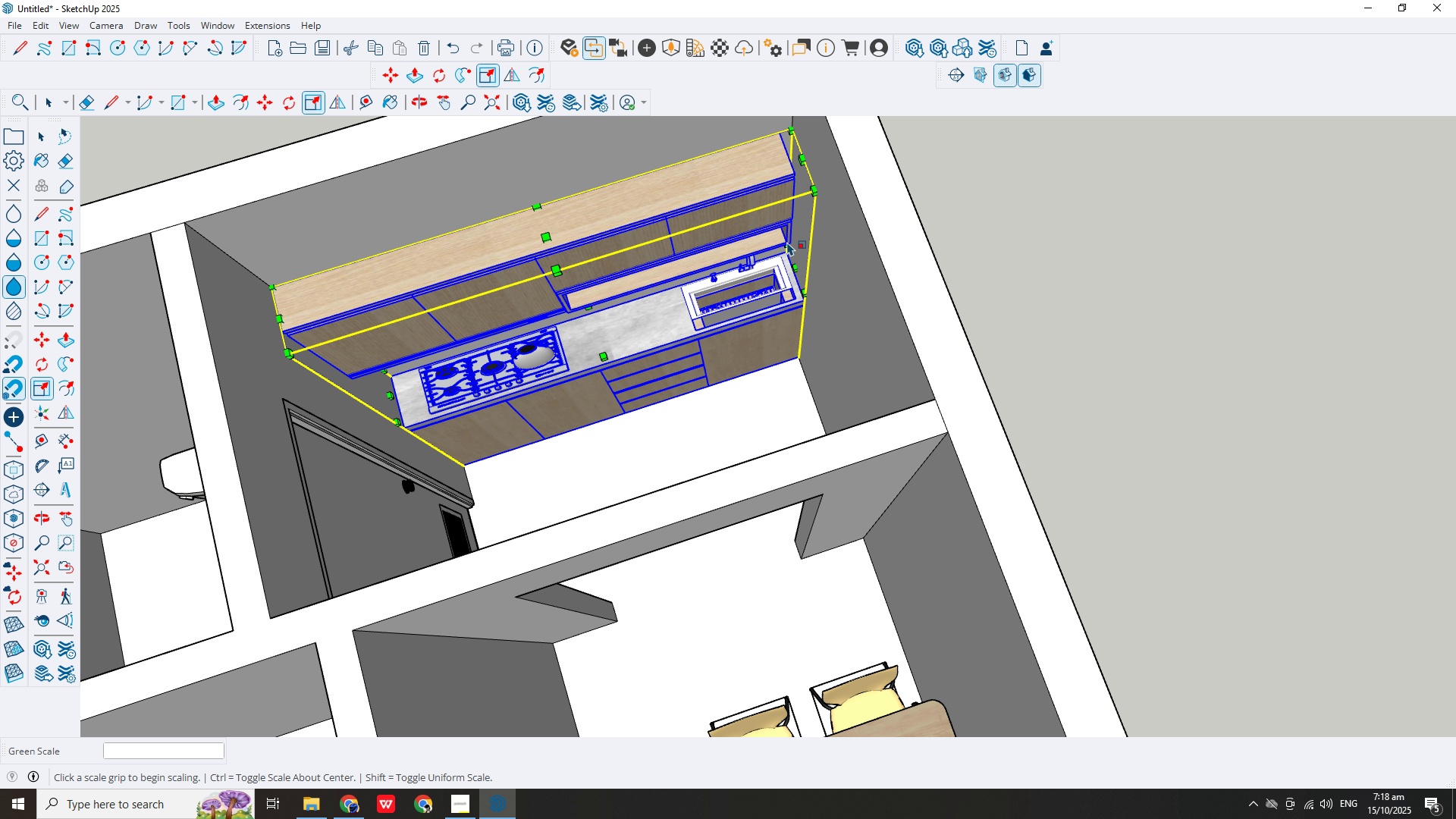 
left_click_drag(start_coordinate=[794, 264], to_coordinate=[813, 391])
 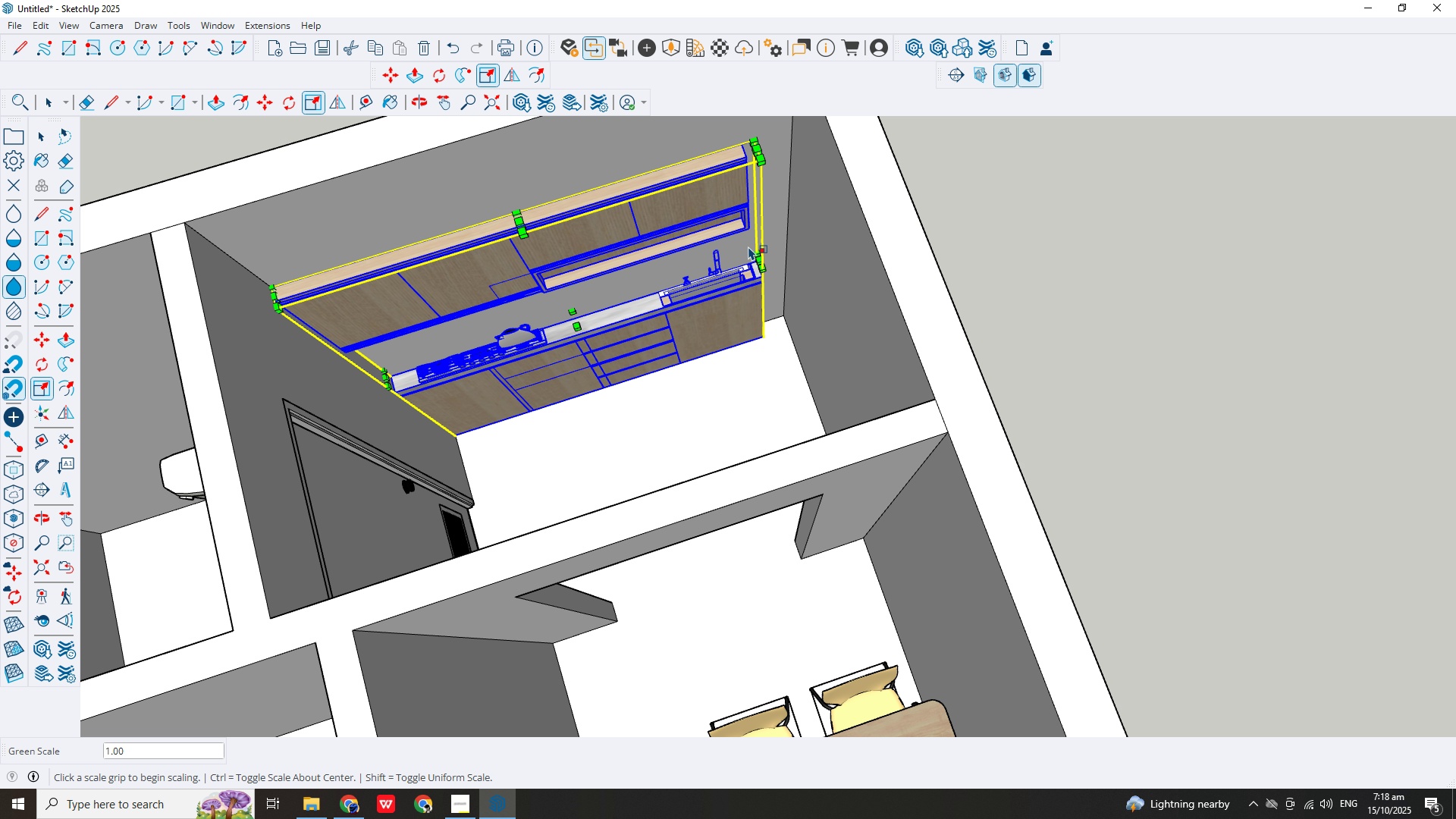 
mouse_move([570, 297])
 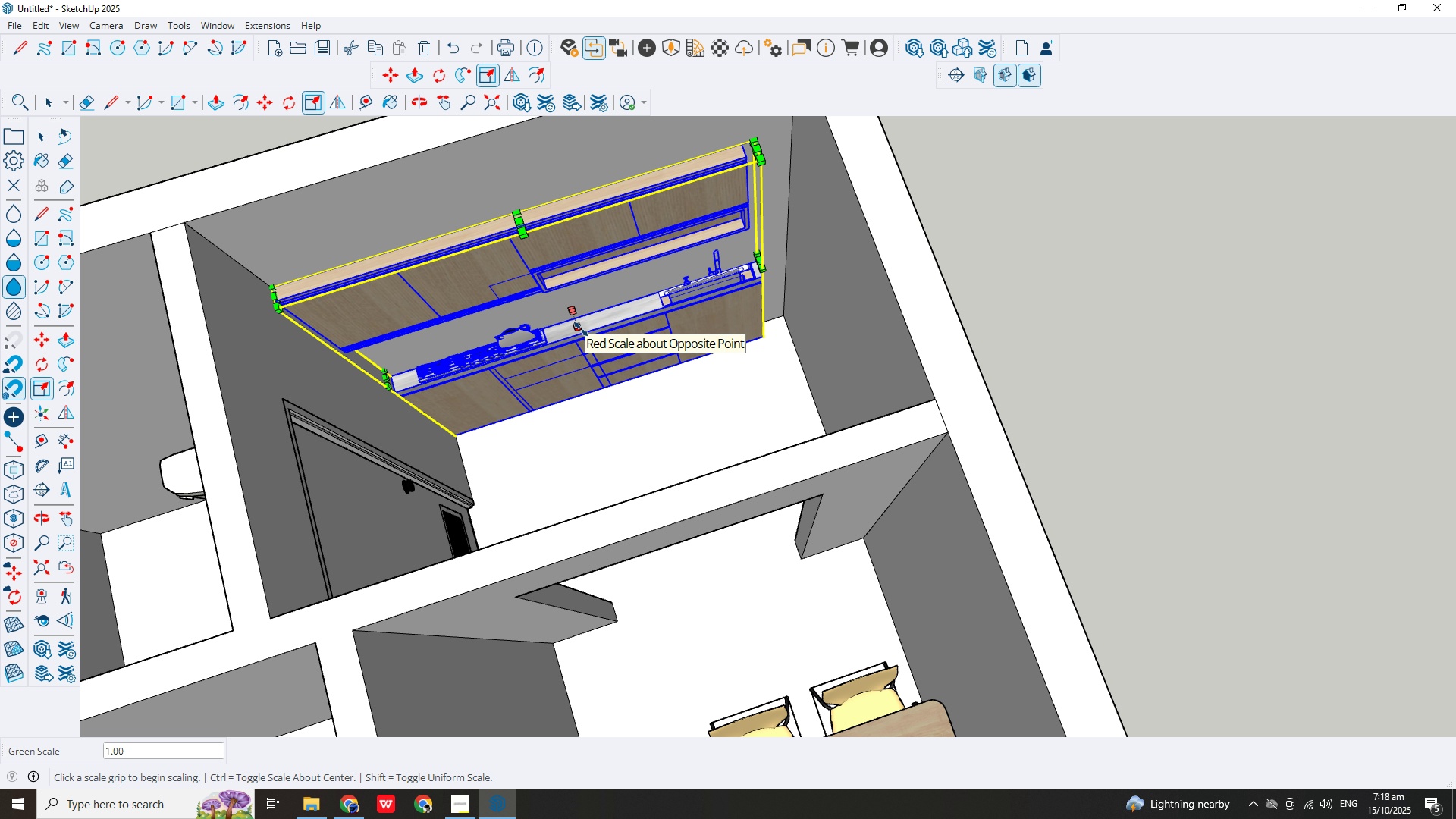 
left_click_drag(start_coordinate=[581, 329], to_coordinate=[284, 396])
 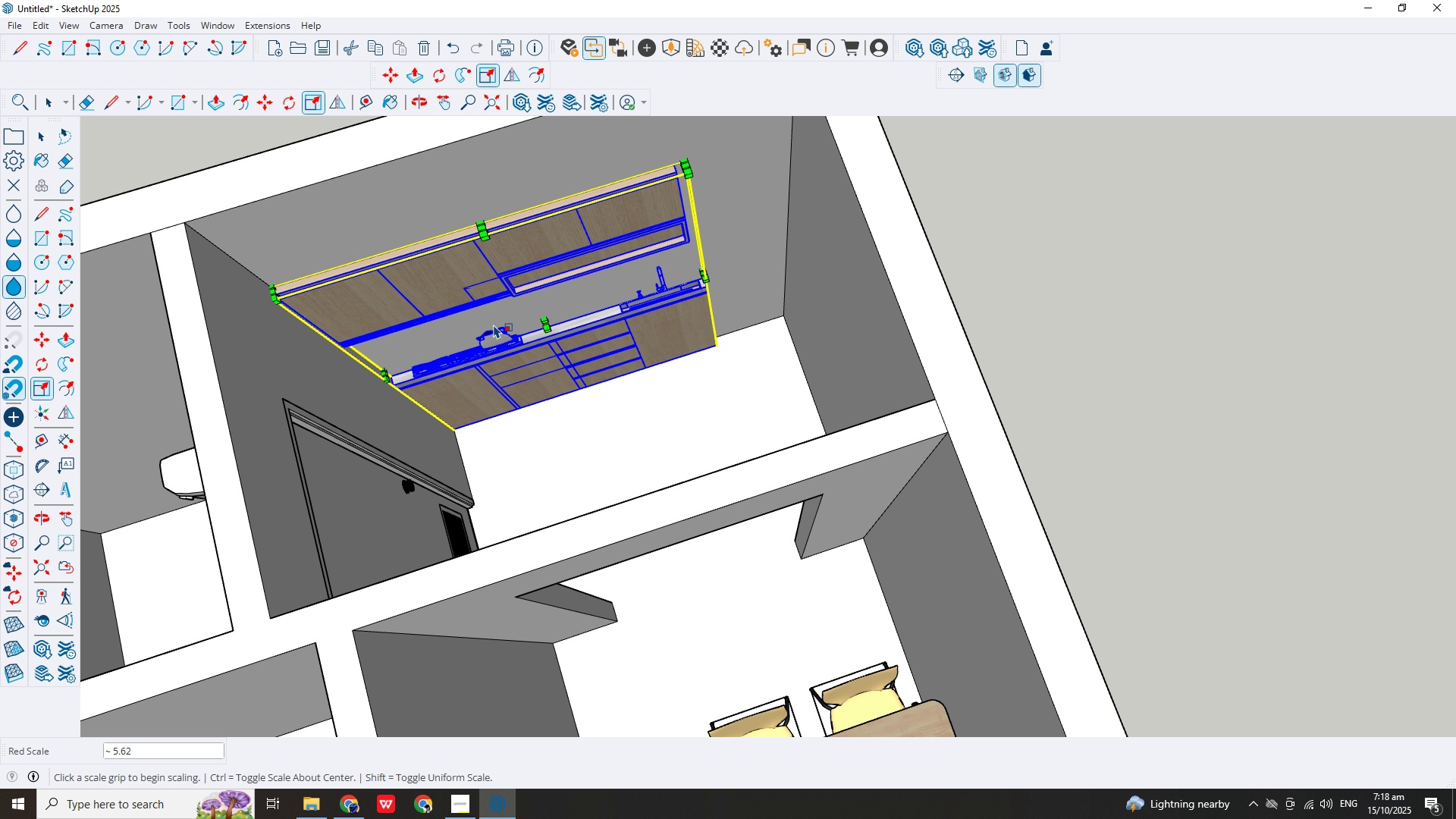 
scroll: coordinate [494, 325], scroll_direction: down, amount: 1.0
 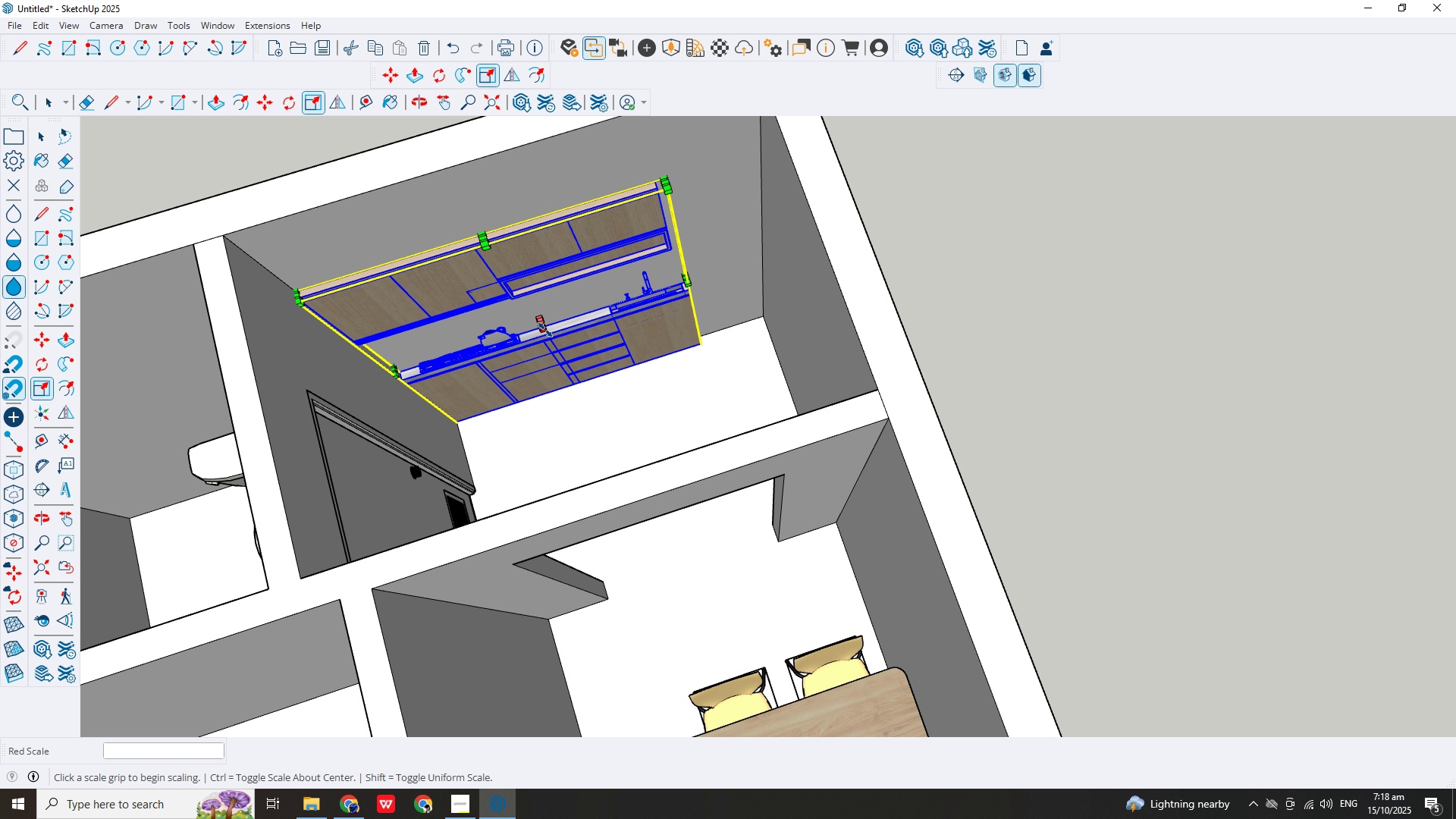 
left_click_drag(start_coordinate=[544, 329], to_coordinate=[310, 392])
 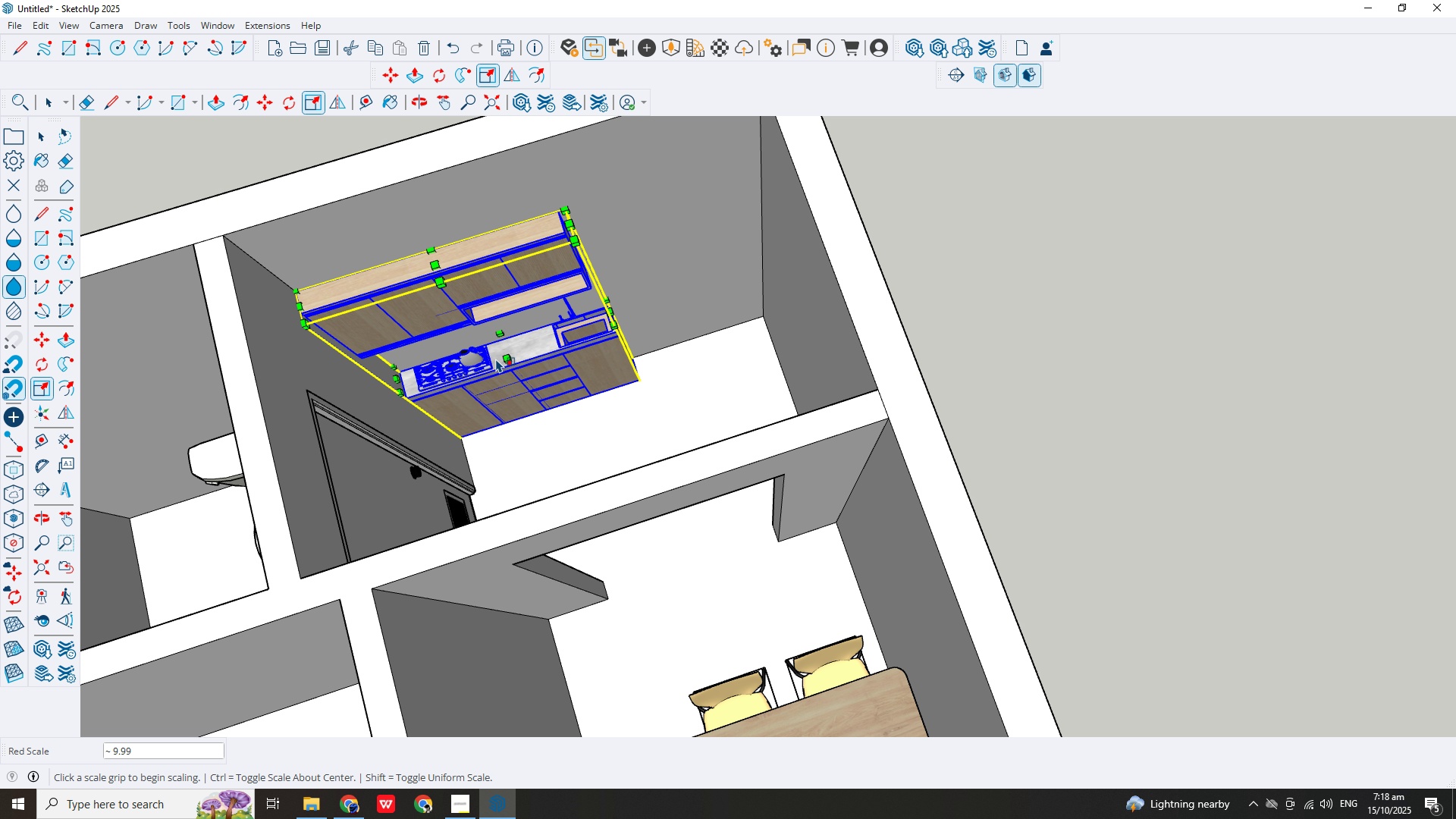 
left_click_drag(start_coordinate=[507, 355], to_coordinate=[310, 389])
 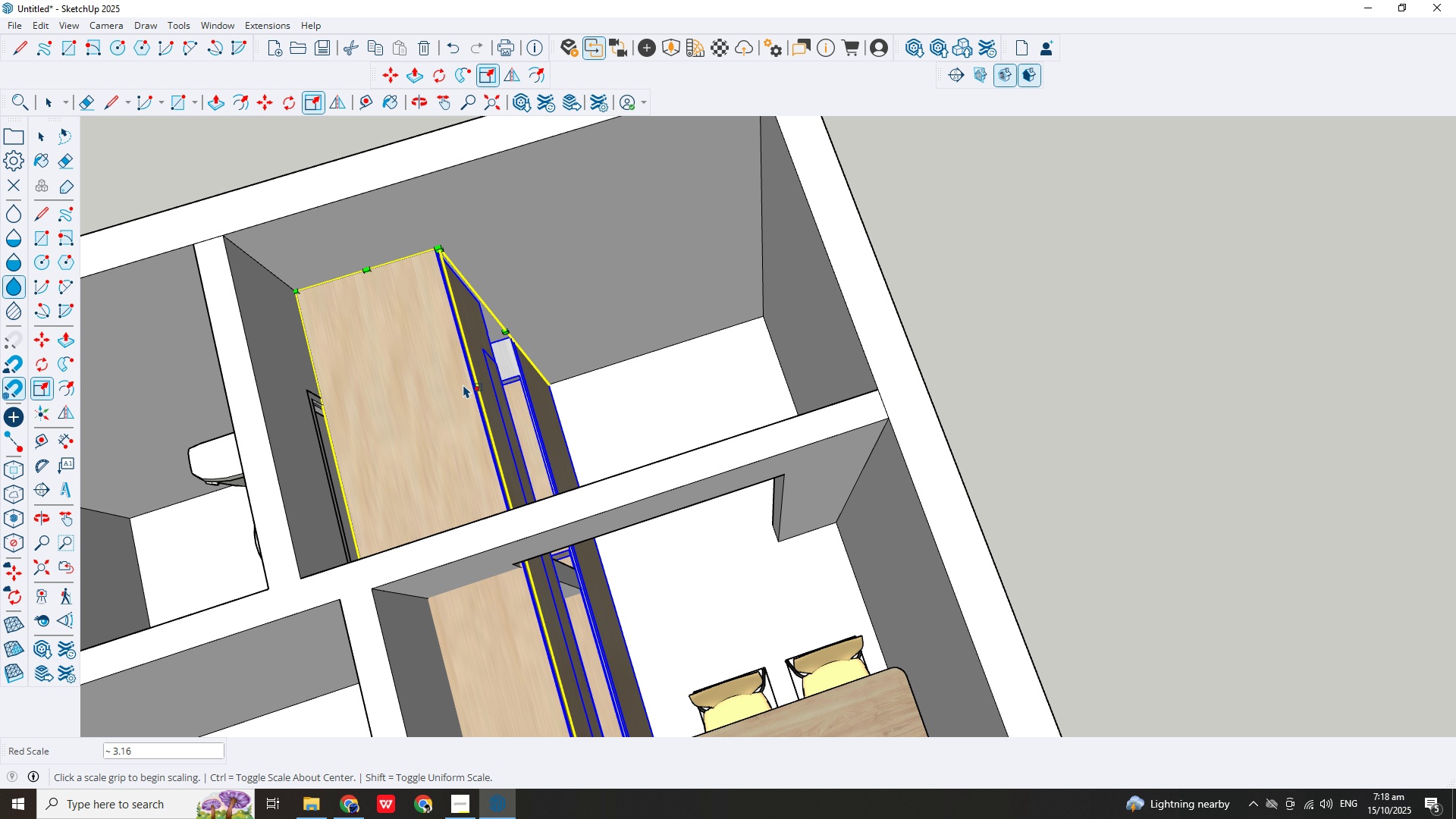 
scroll: coordinate [564, 349], scroll_direction: down, amount: 8.0
 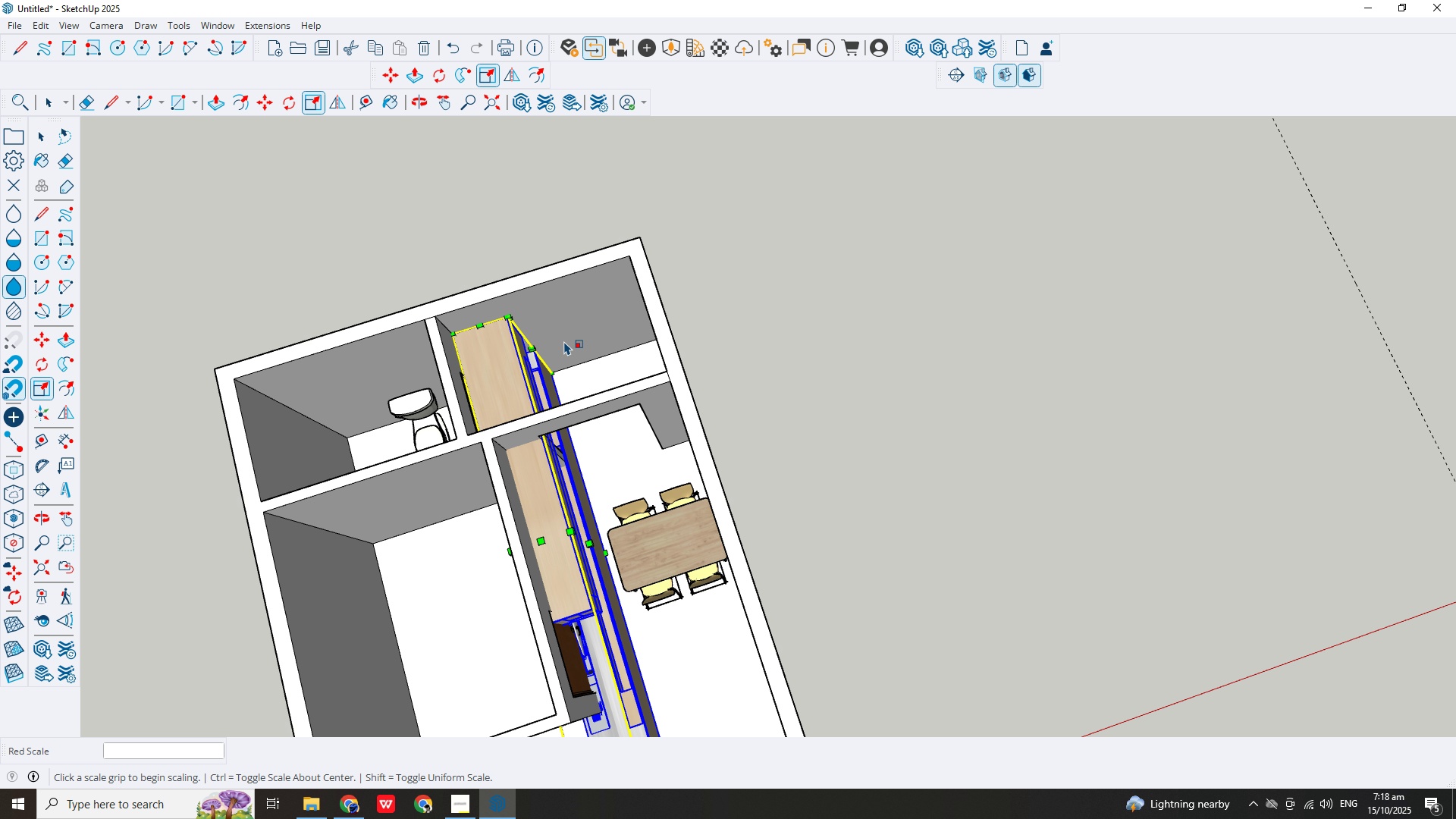 
key(Control+Z)
 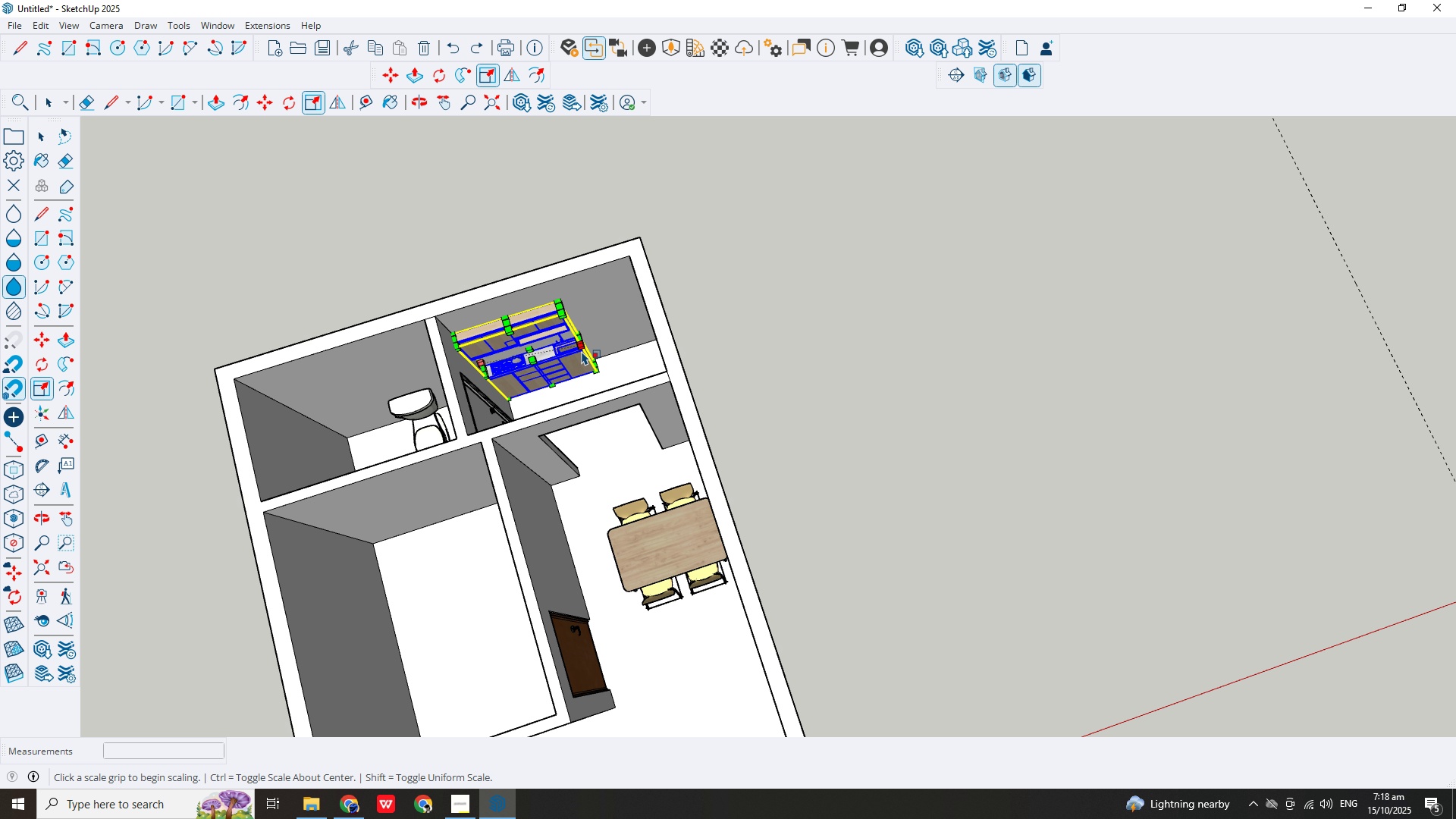 
scroll: coordinate [569, 350], scroll_direction: up, amount: 3.0
 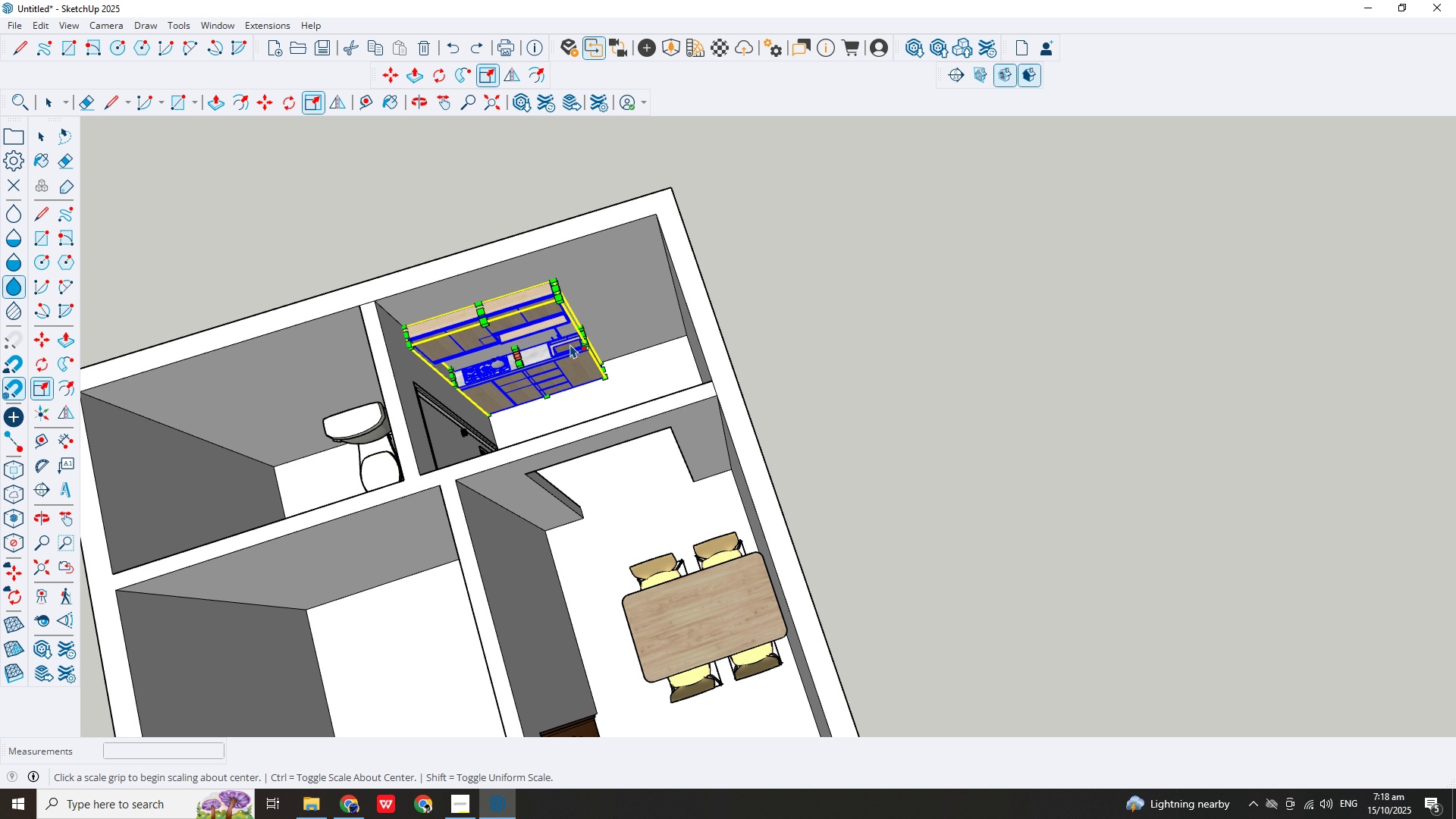 
key(Control+Z)
 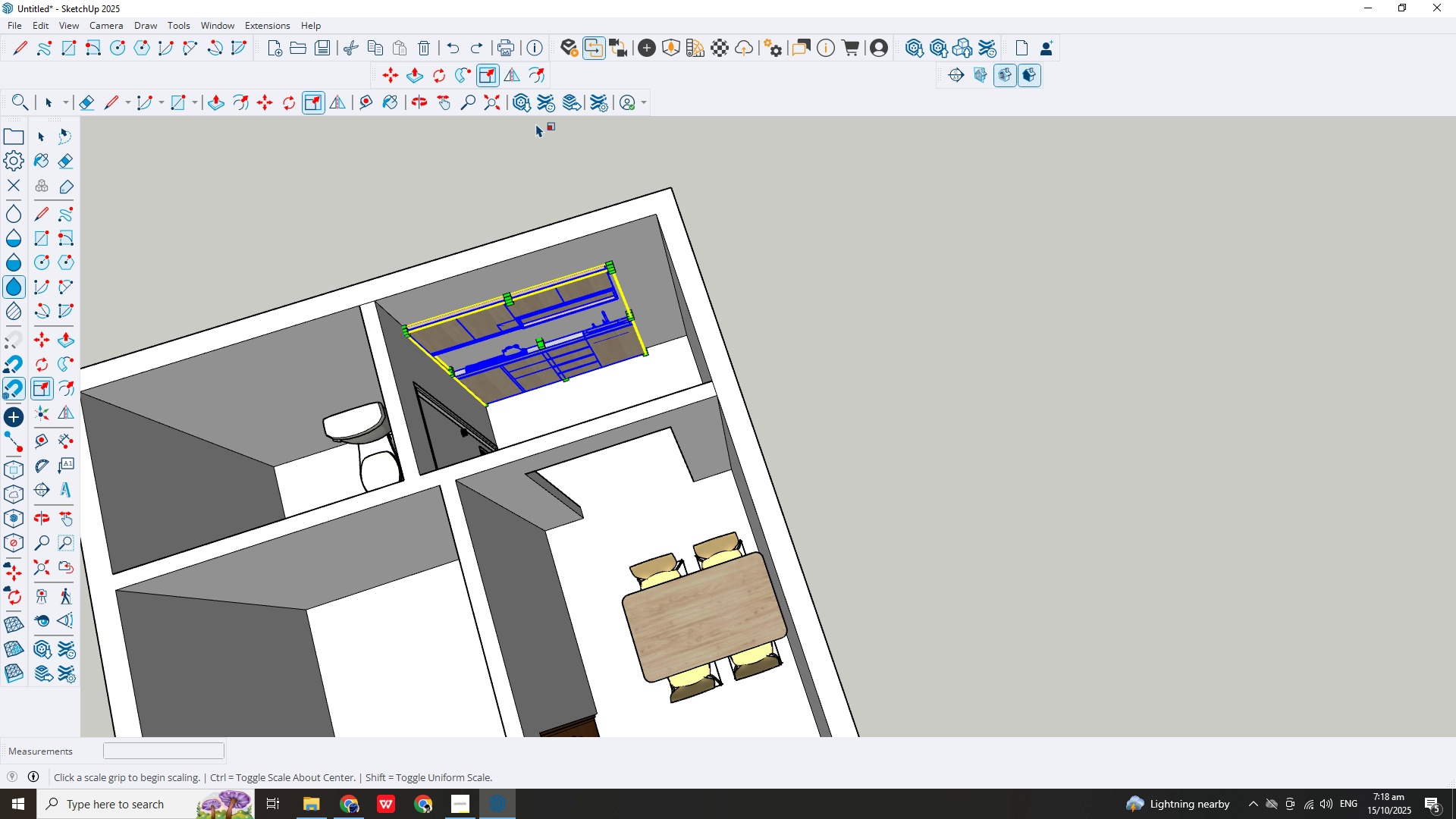 
key(Escape)
 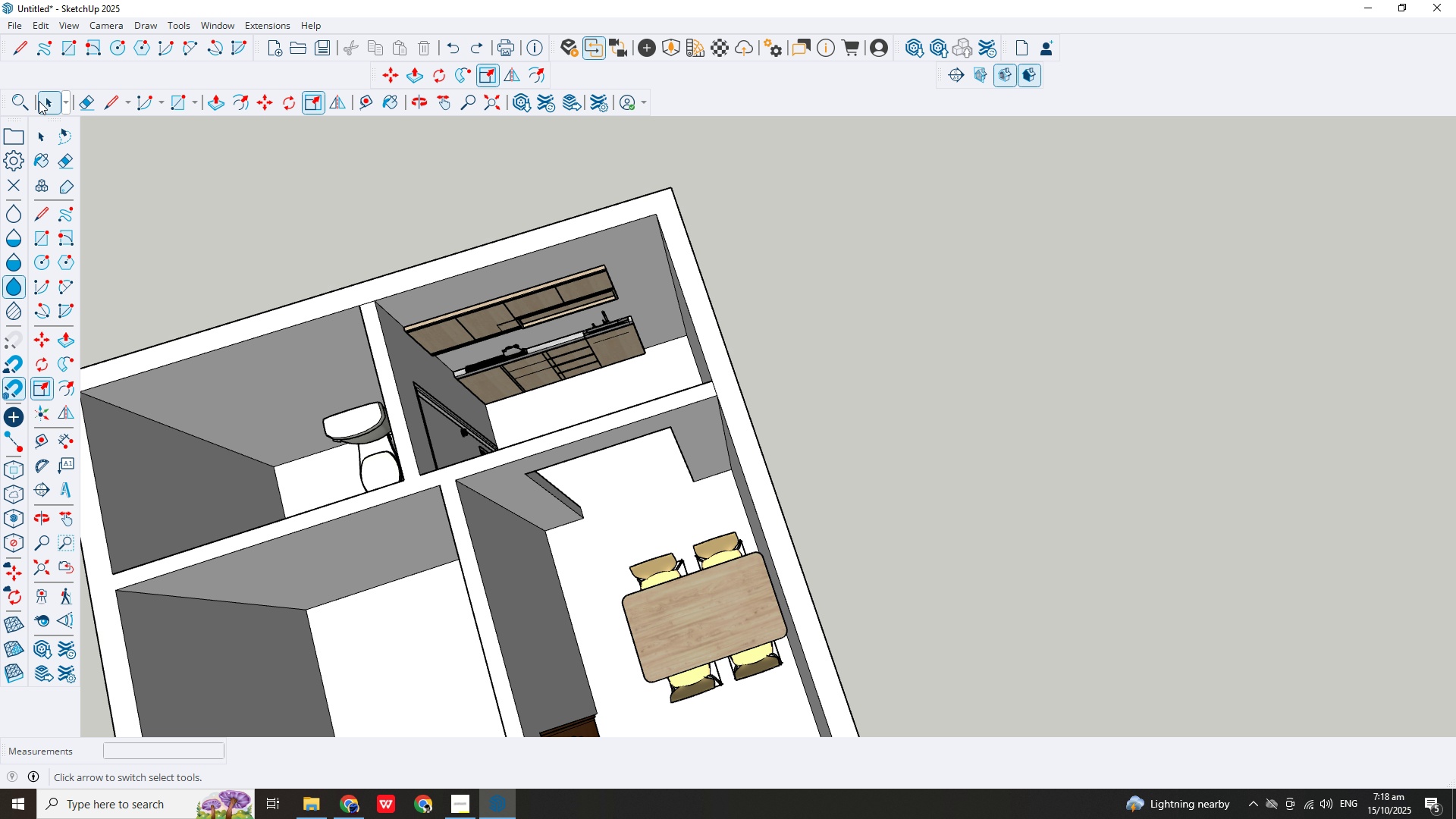 
left_click([39, 101])
 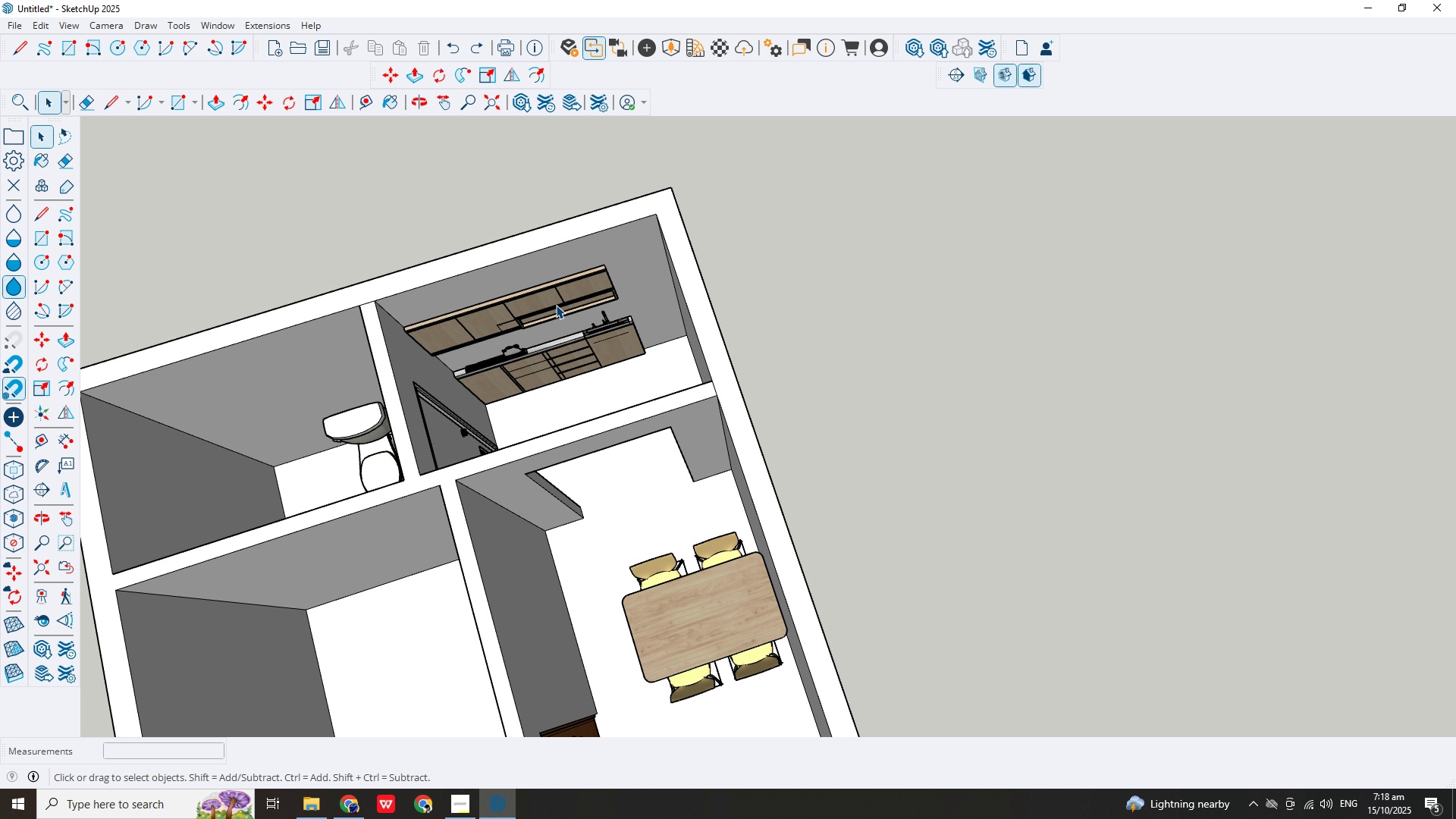 
scroll: coordinate [557, 304], scroll_direction: up, amount: 3.0
 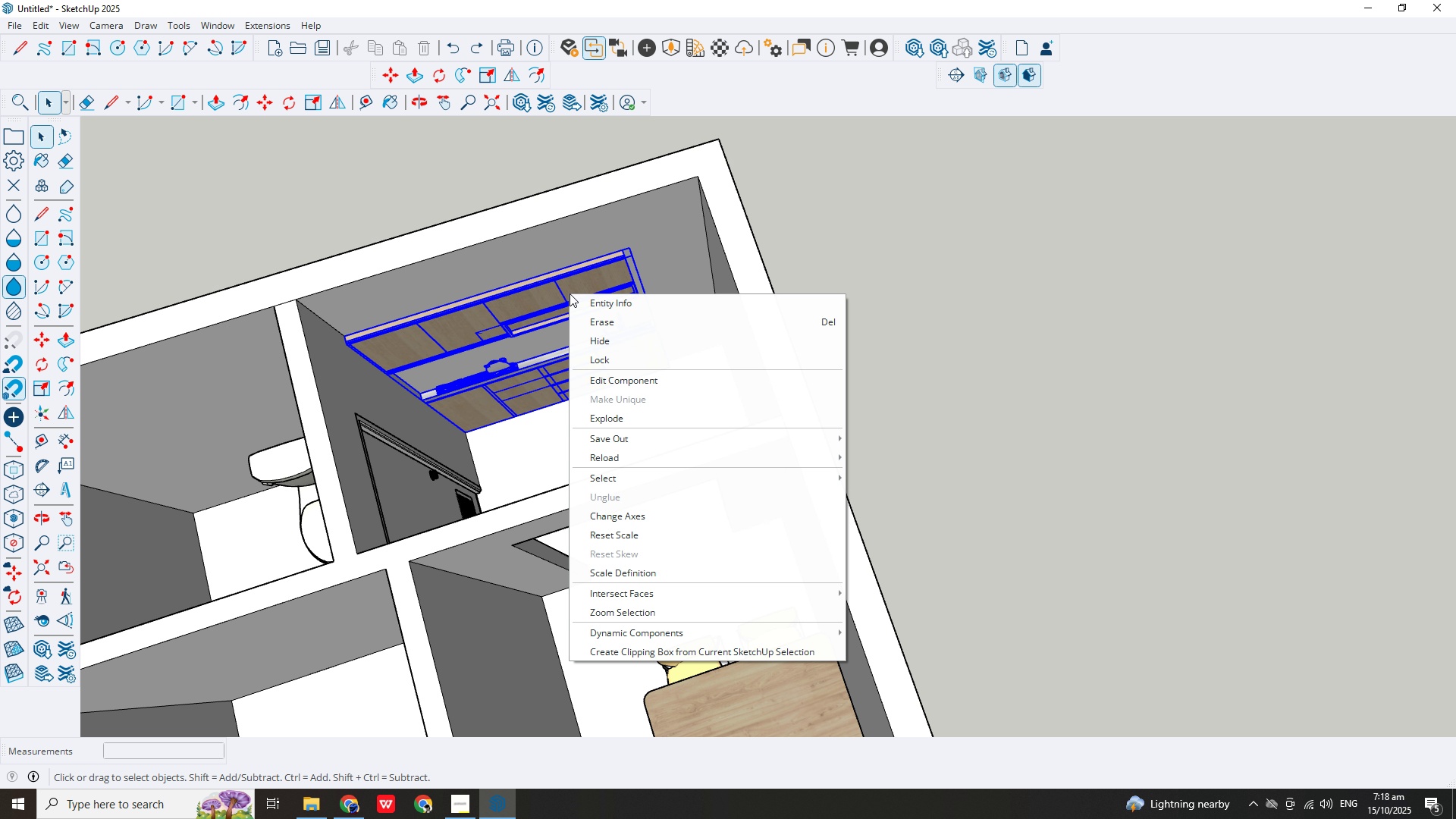 
right_click([569, 293])
 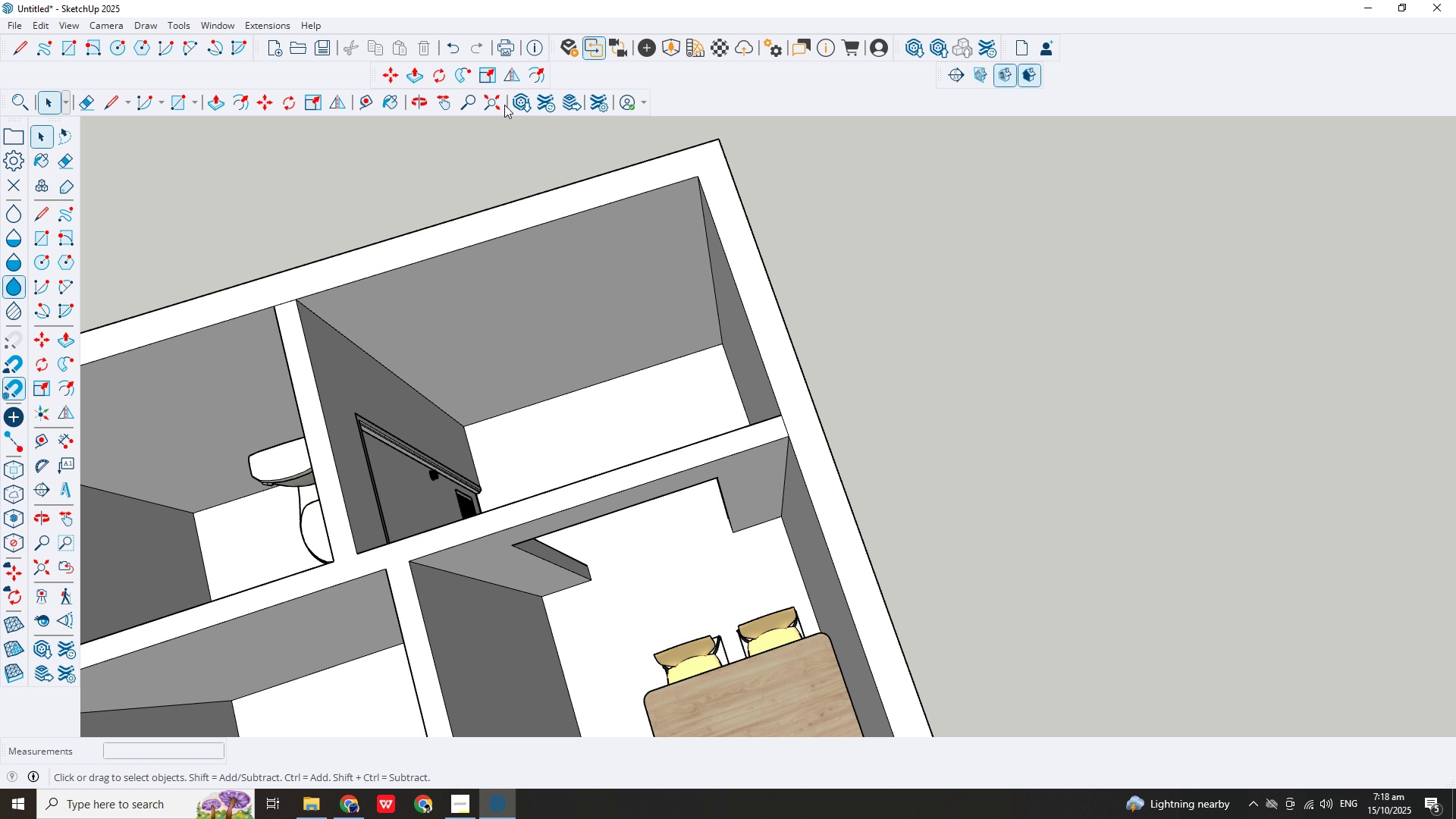 
left_click([525, 105])
 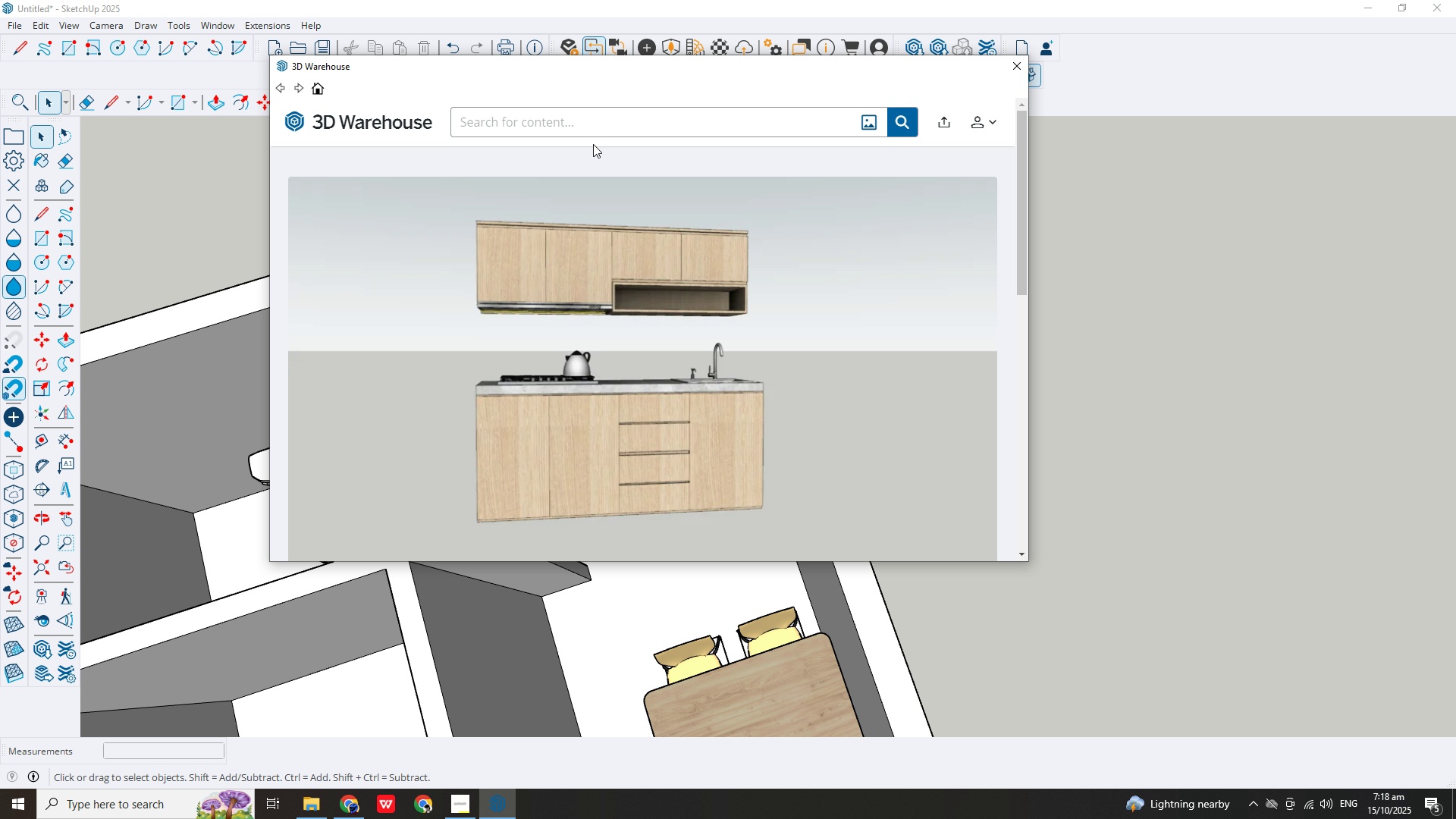 
wait(5.09)
 